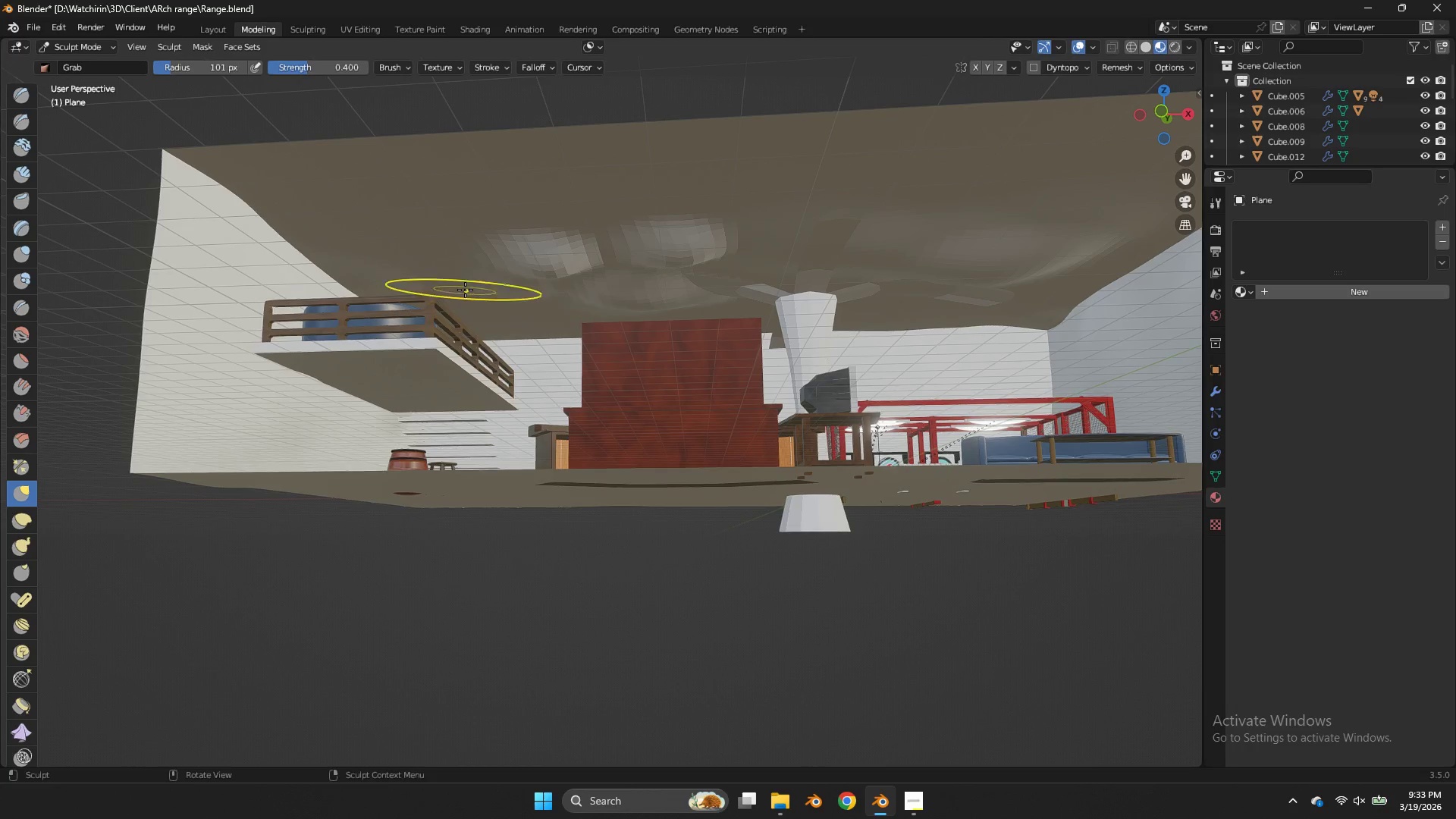 
left_click_drag(start_coordinate=[465, 290], to_coordinate=[473, 300])
 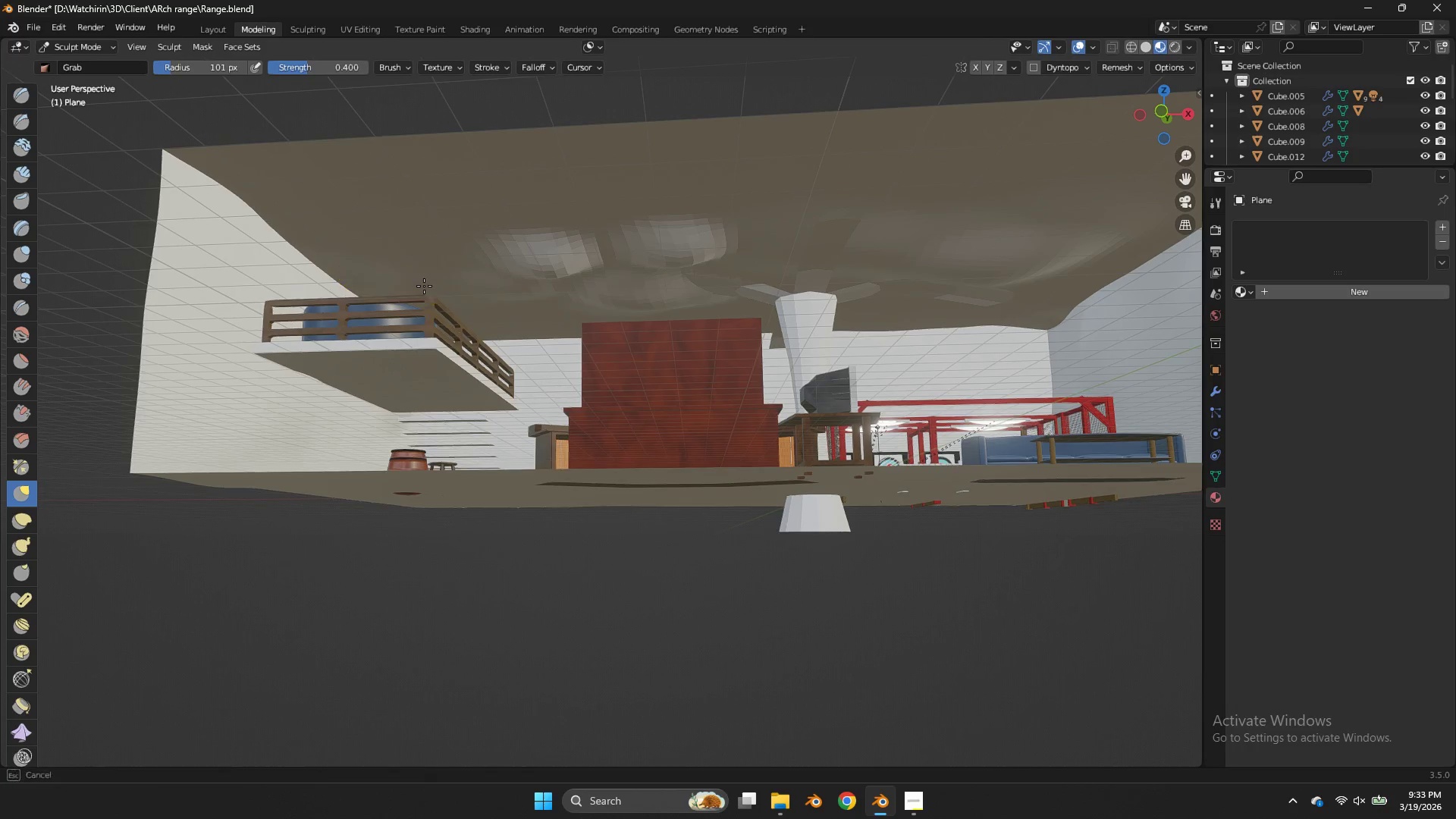 
left_click_drag(start_coordinate=[419, 279], to_coordinate=[424, 286])
 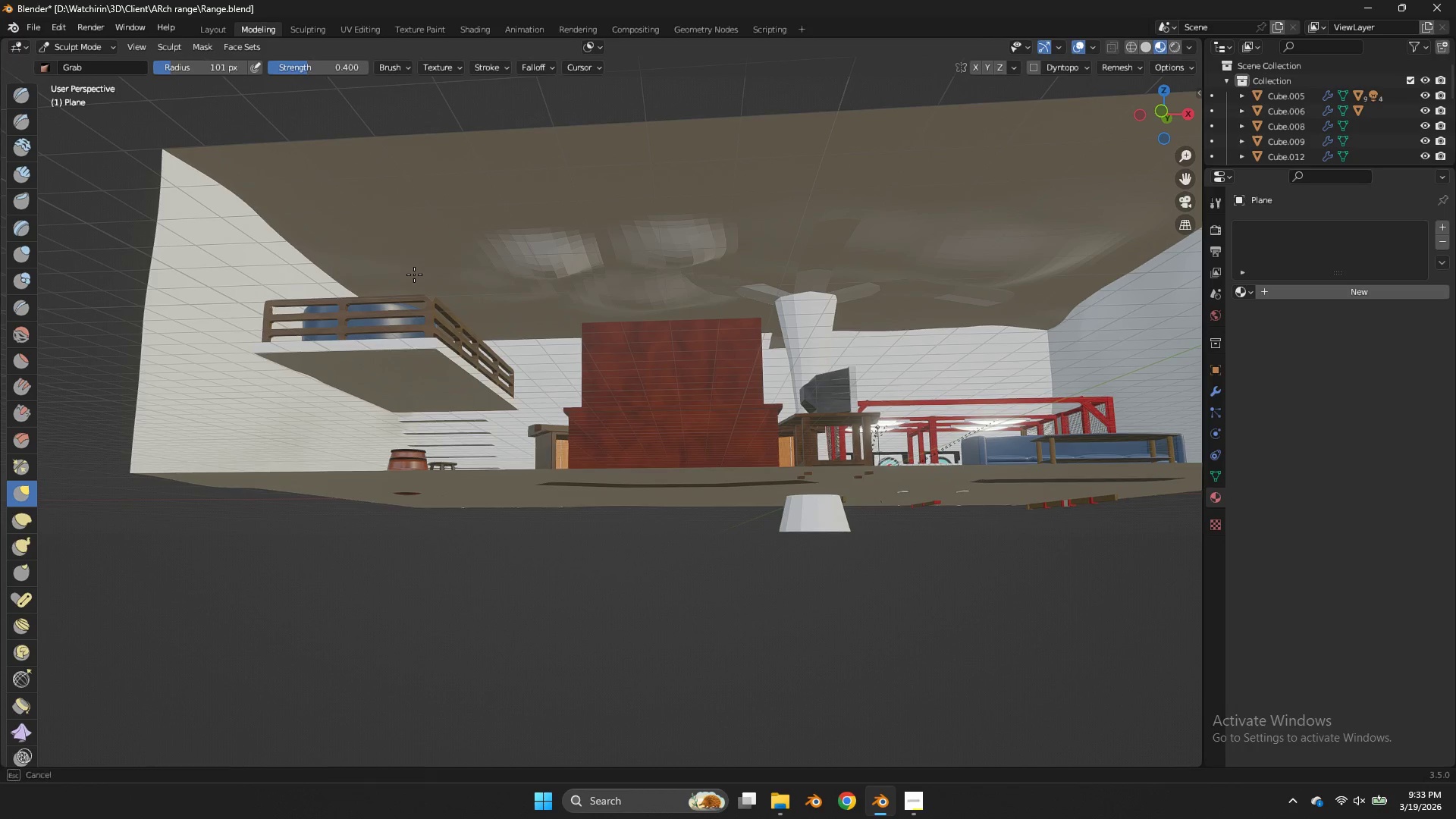 
left_click_drag(start_coordinate=[409, 261], to_coordinate=[414, 279])
 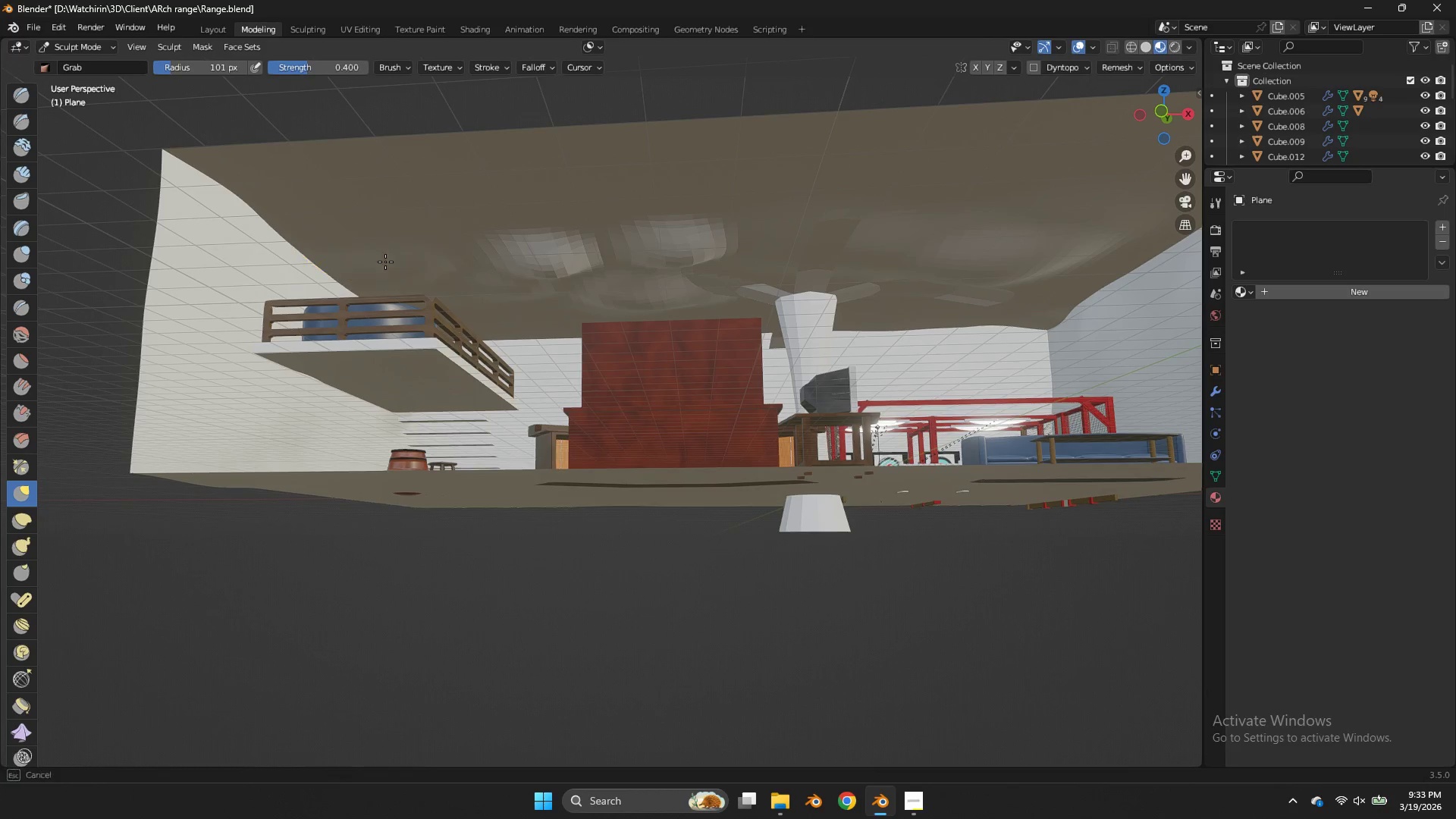 
left_click_drag(start_coordinate=[381, 257], to_coordinate=[385, 262])
 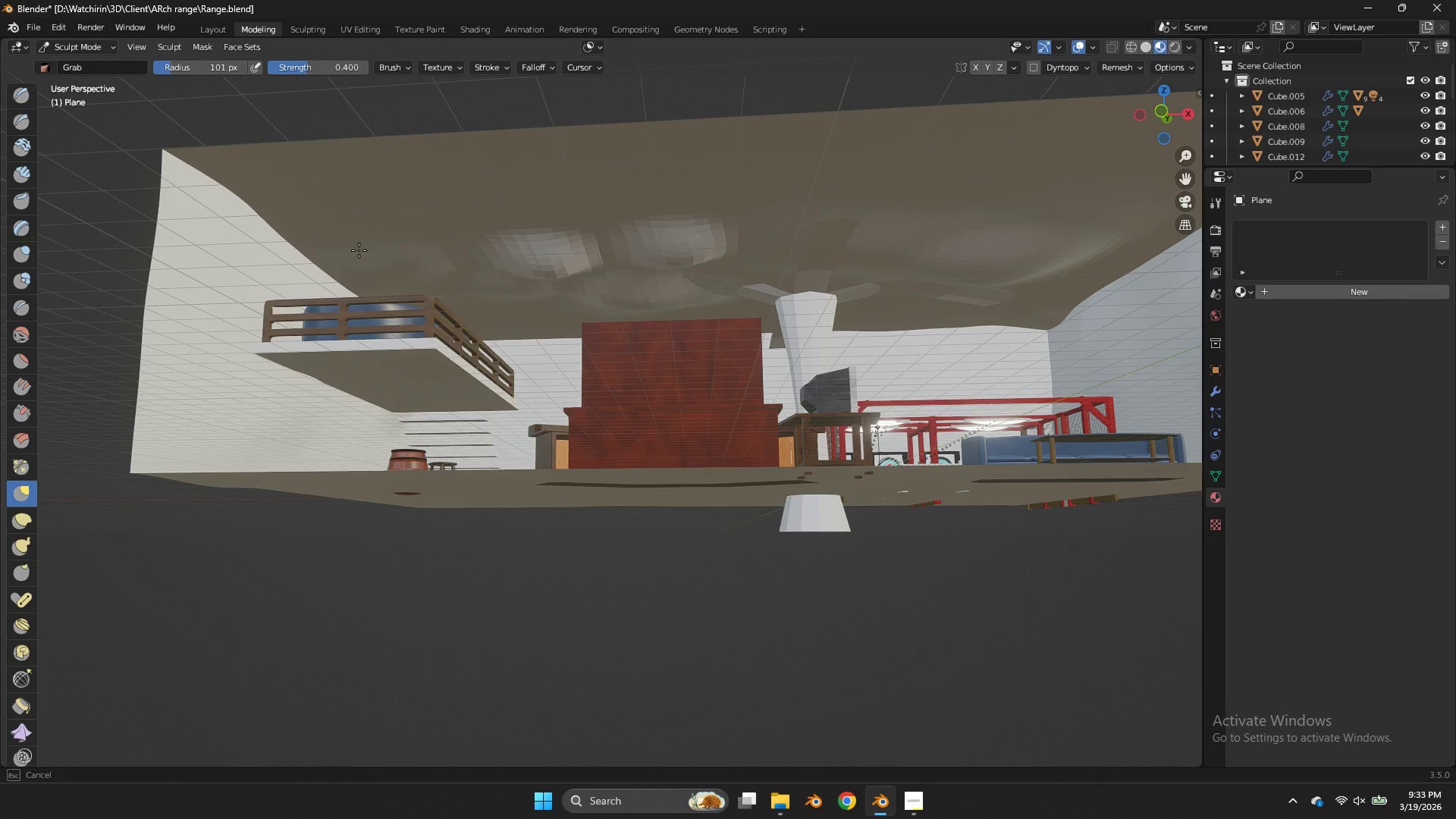 
left_click_drag(start_coordinate=[356, 246], to_coordinate=[363, 257])
 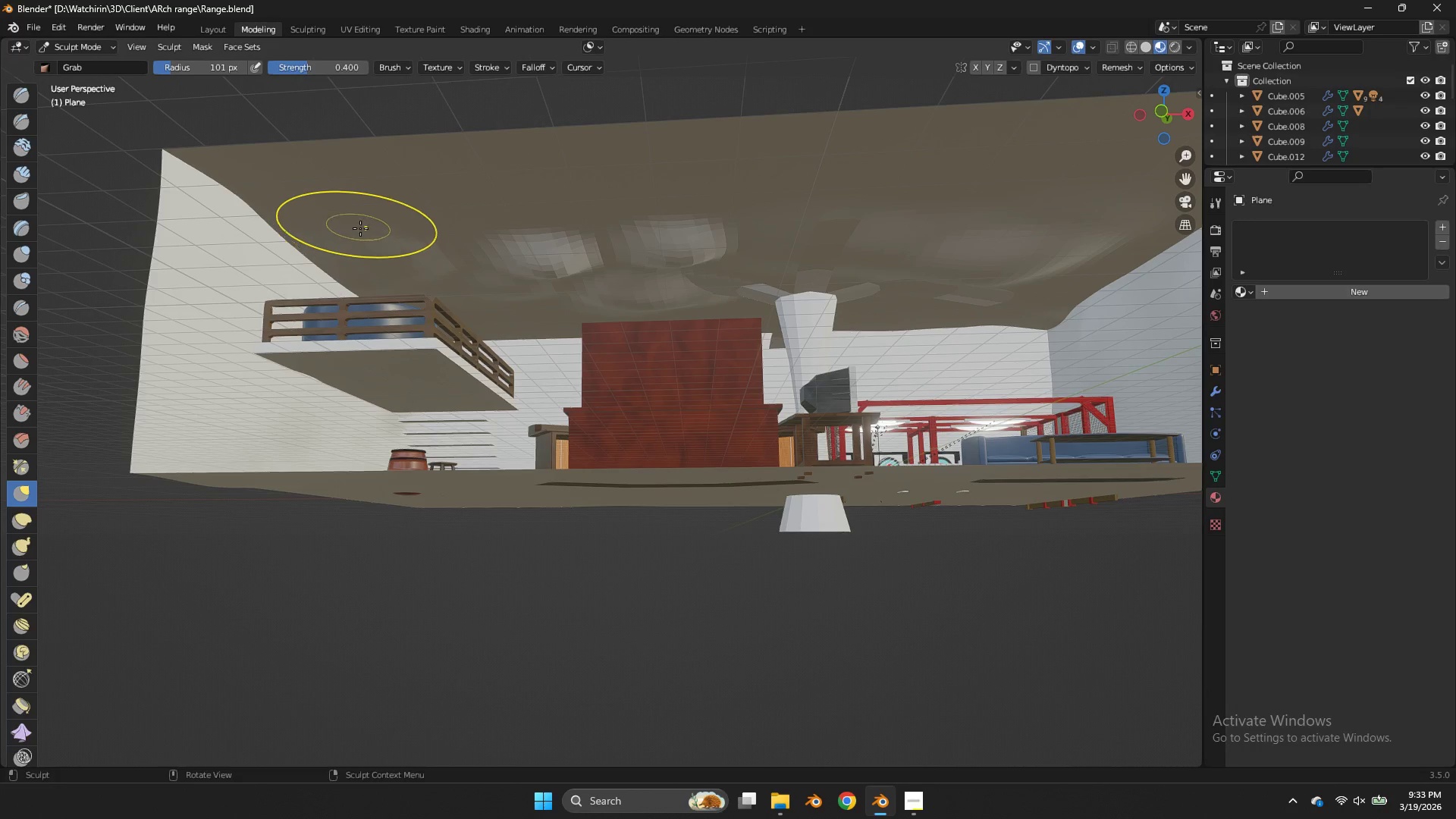 
left_click_drag(start_coordinate=[359, 227], to_coordinate=[370, 239])
 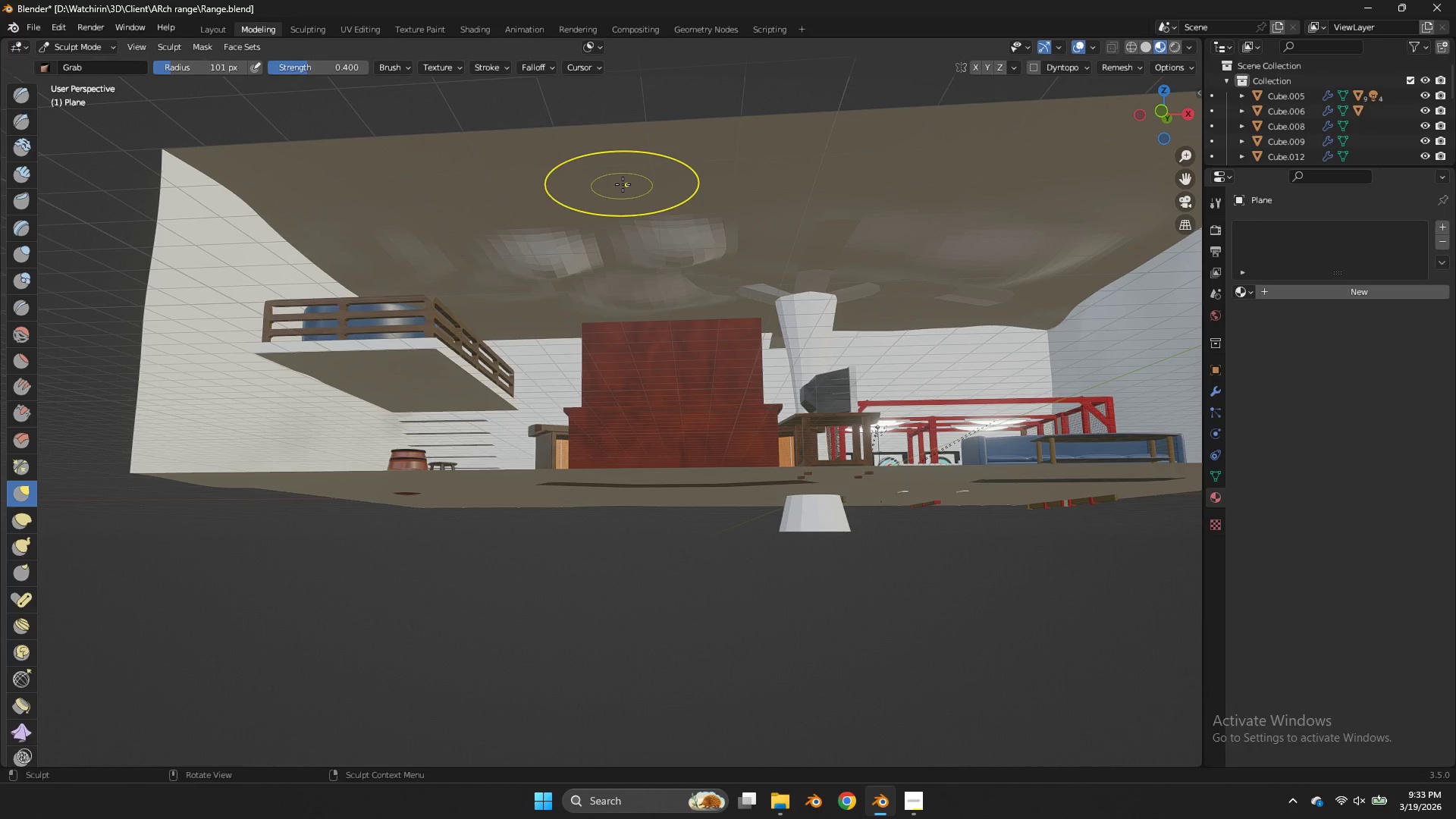 
left_click_drag(start_coordinate=[623, 184], to_coordinate=[637, 202])
 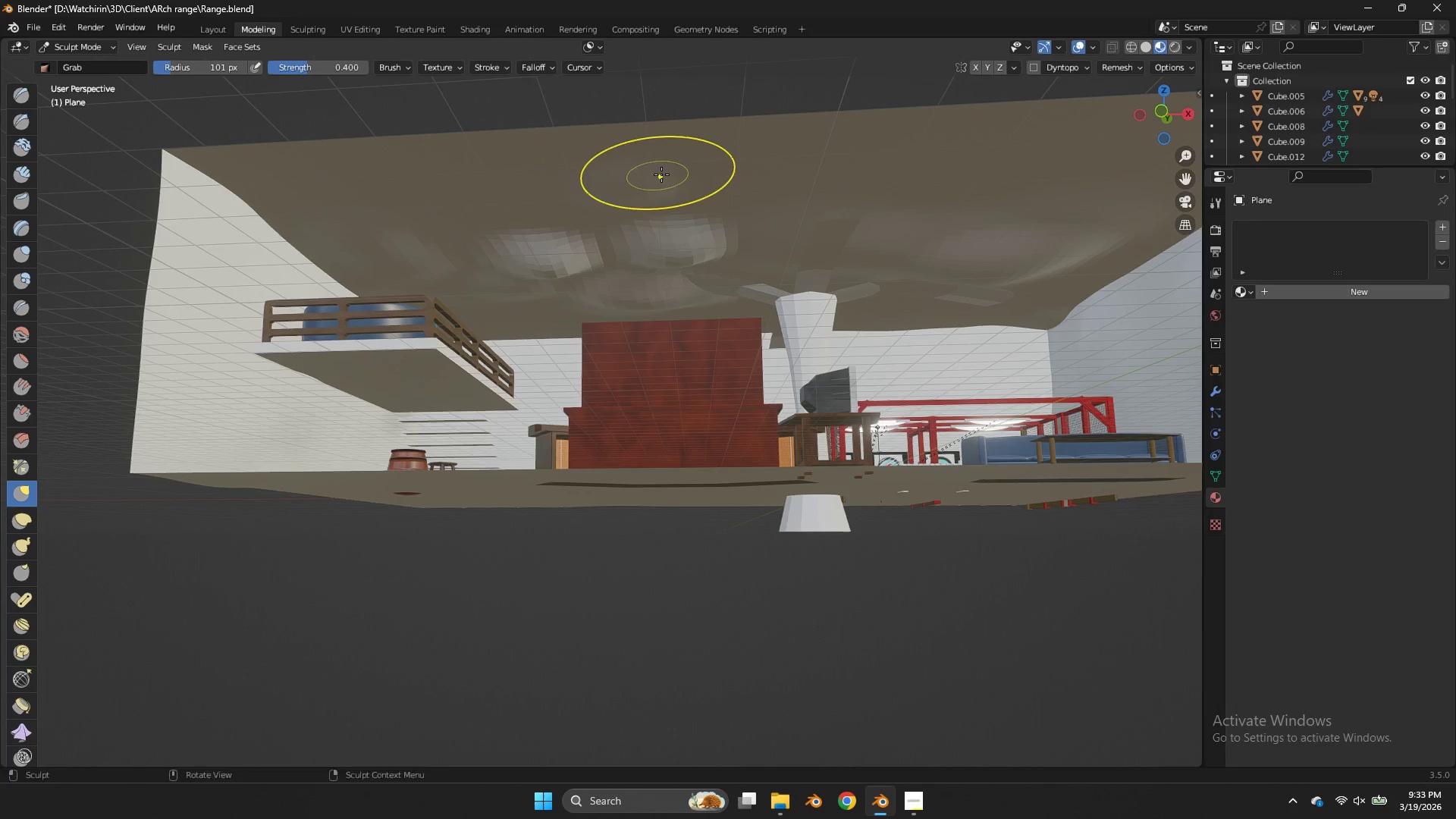 
left_click_drag(start_coordinate=[657, 174], to_coordinate=[683, 185])
 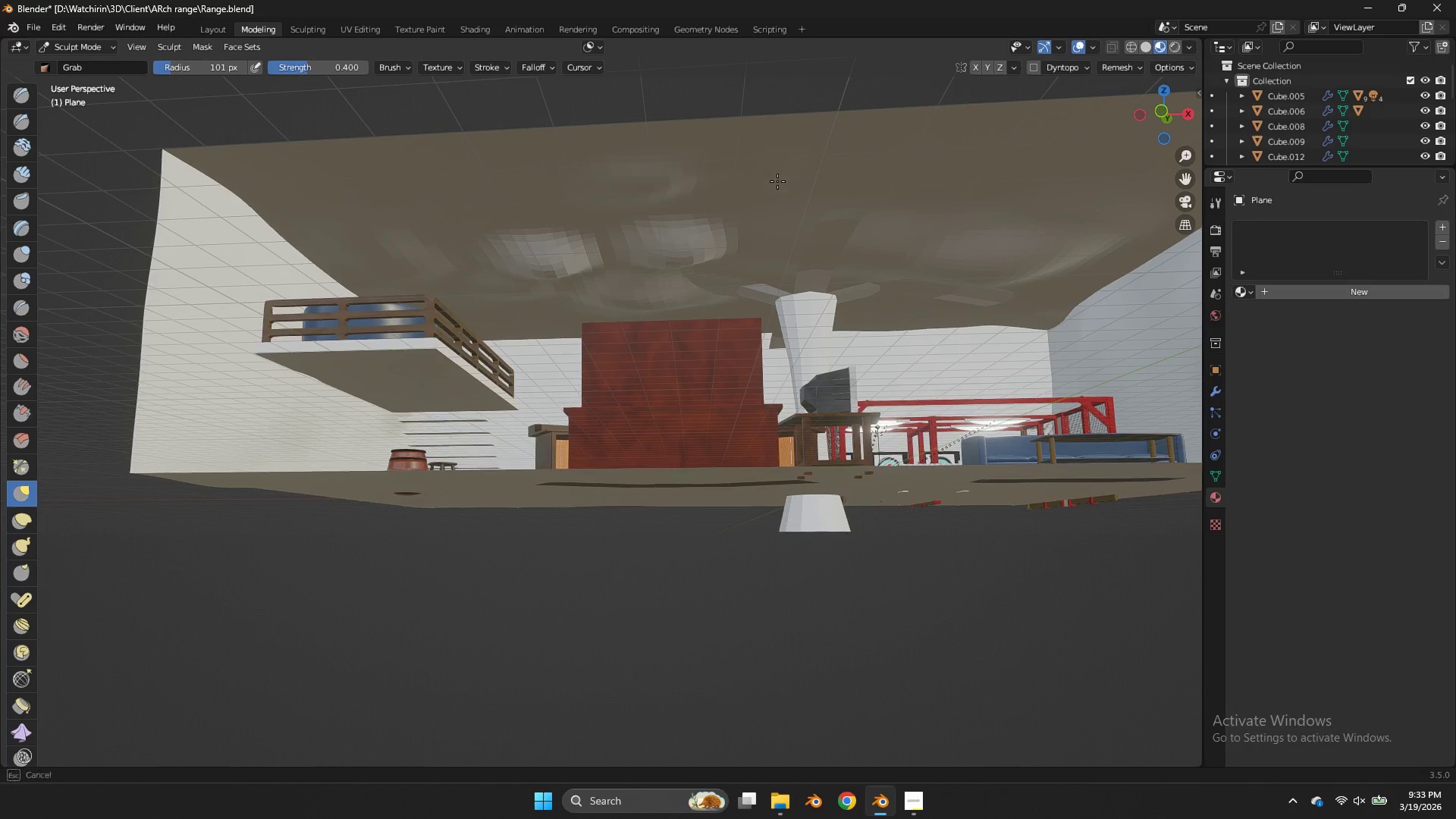 
left_click_drag(start_coordinate=[753, 164], to_coordinate=[789, 188])
 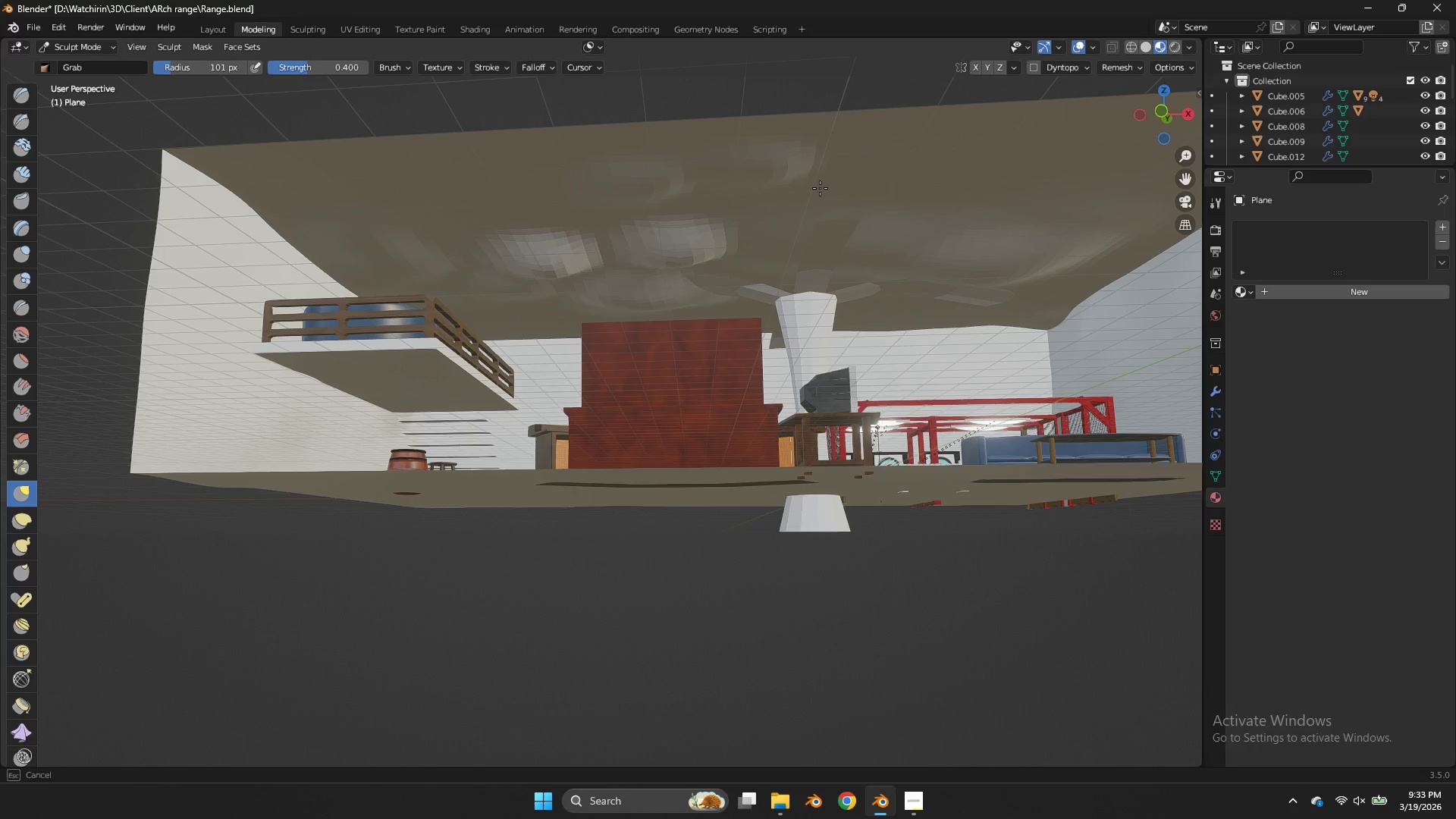 
left_click_drag(start_coordinate=[814, 187], to_coordinate=[825, 193])
 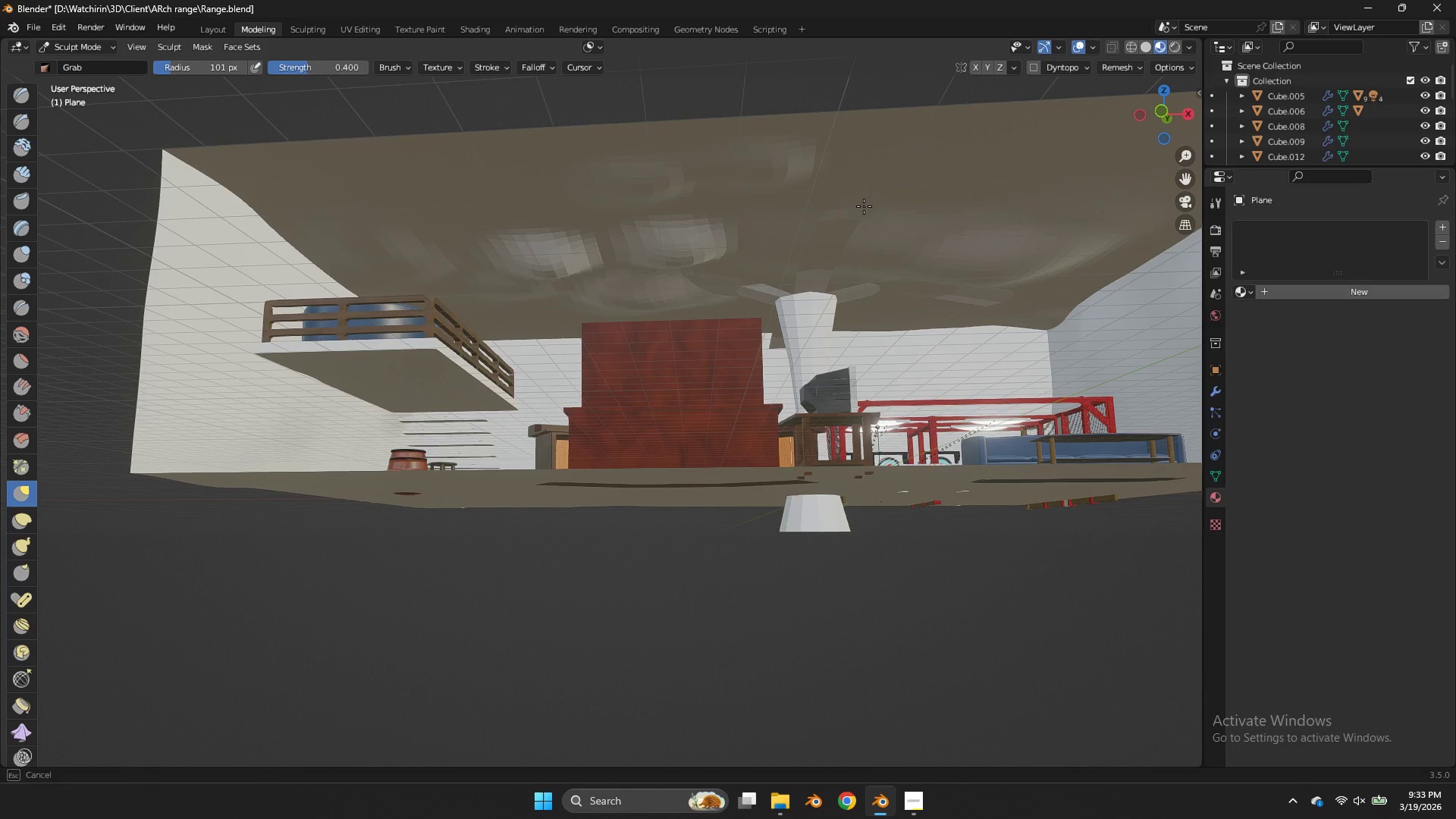 
left_click_drag(start_coordinate=[859, 202], to_coordinate=[865, 206])
 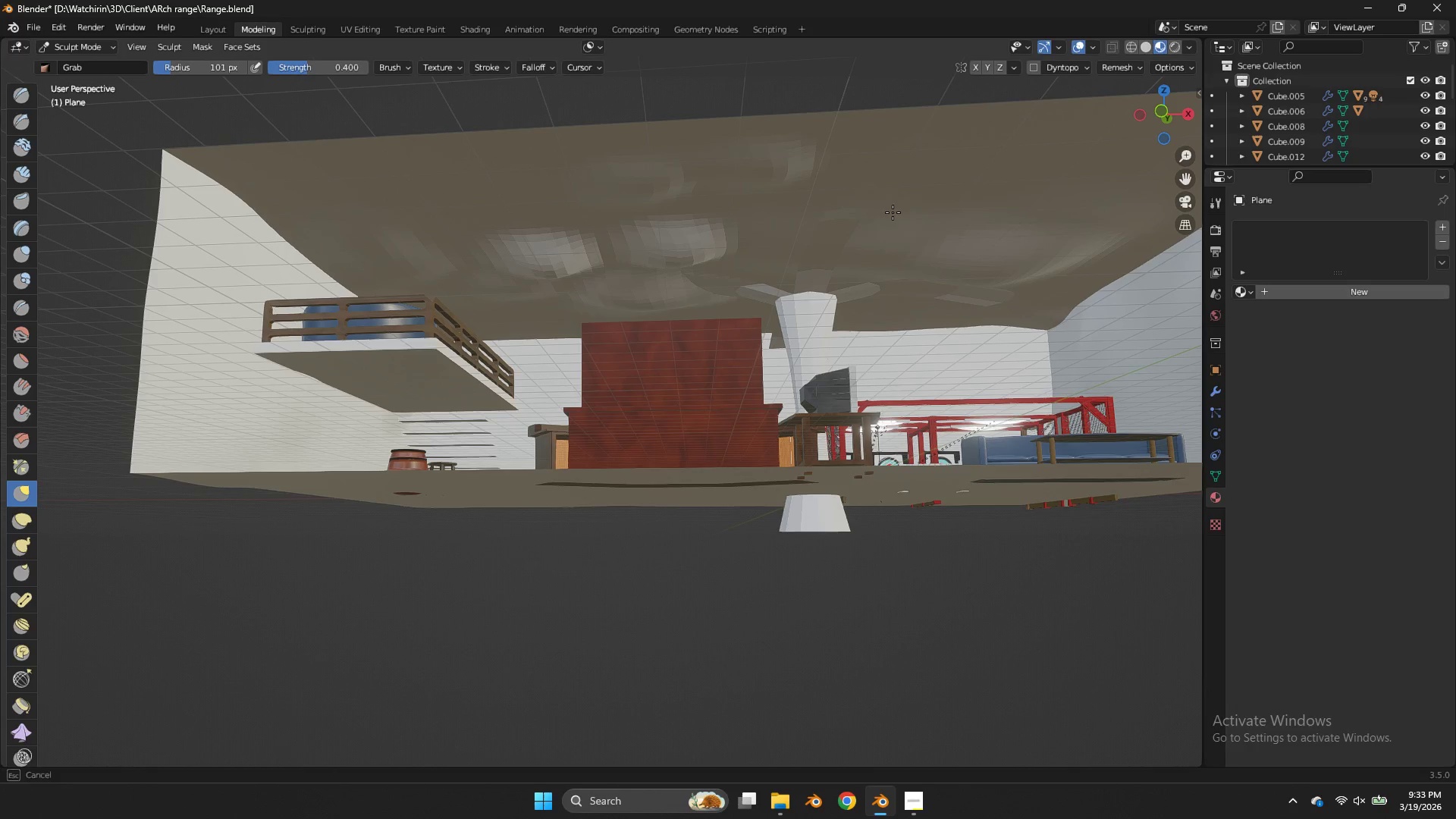 
left_click_drag(start_coordinate=[885, 209], to_coordinate=[904, 212])
 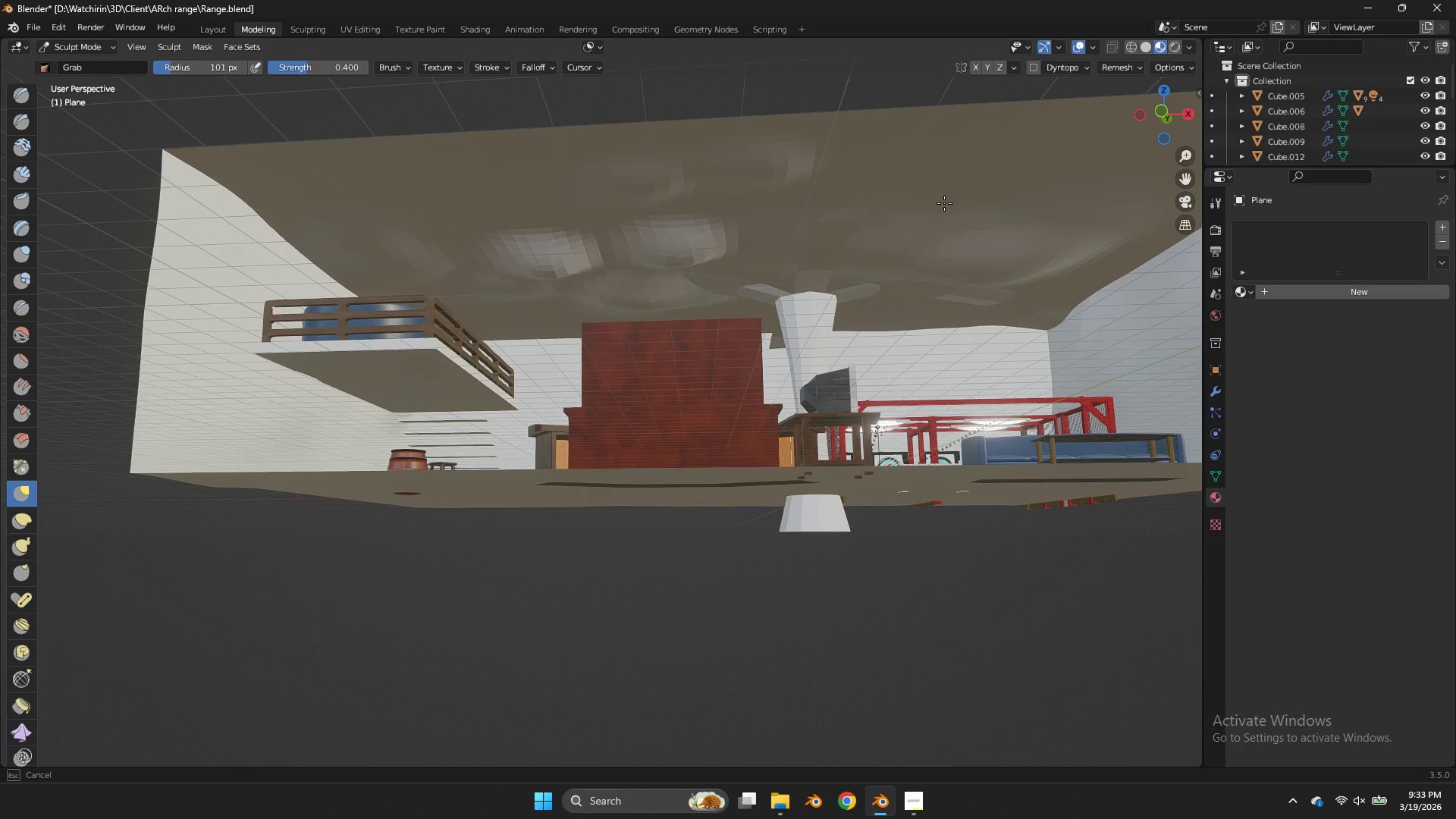 
left_click_drag(start_coordinate=[940, 203], to_coordinate=[967, 218])
 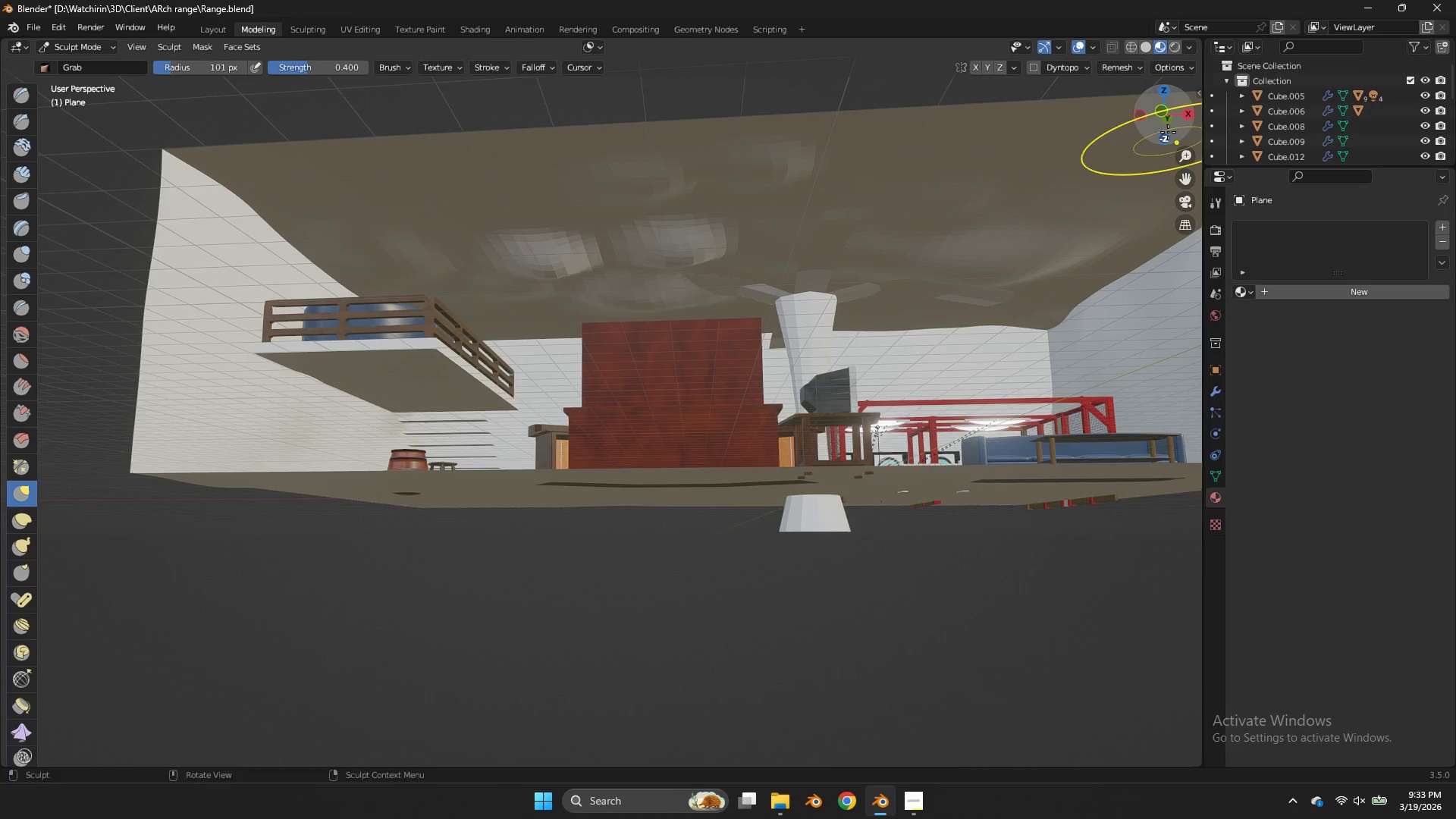 
left_click_drag(start_coordinate=[1165, 126], to_coordinate=[14, 135])
 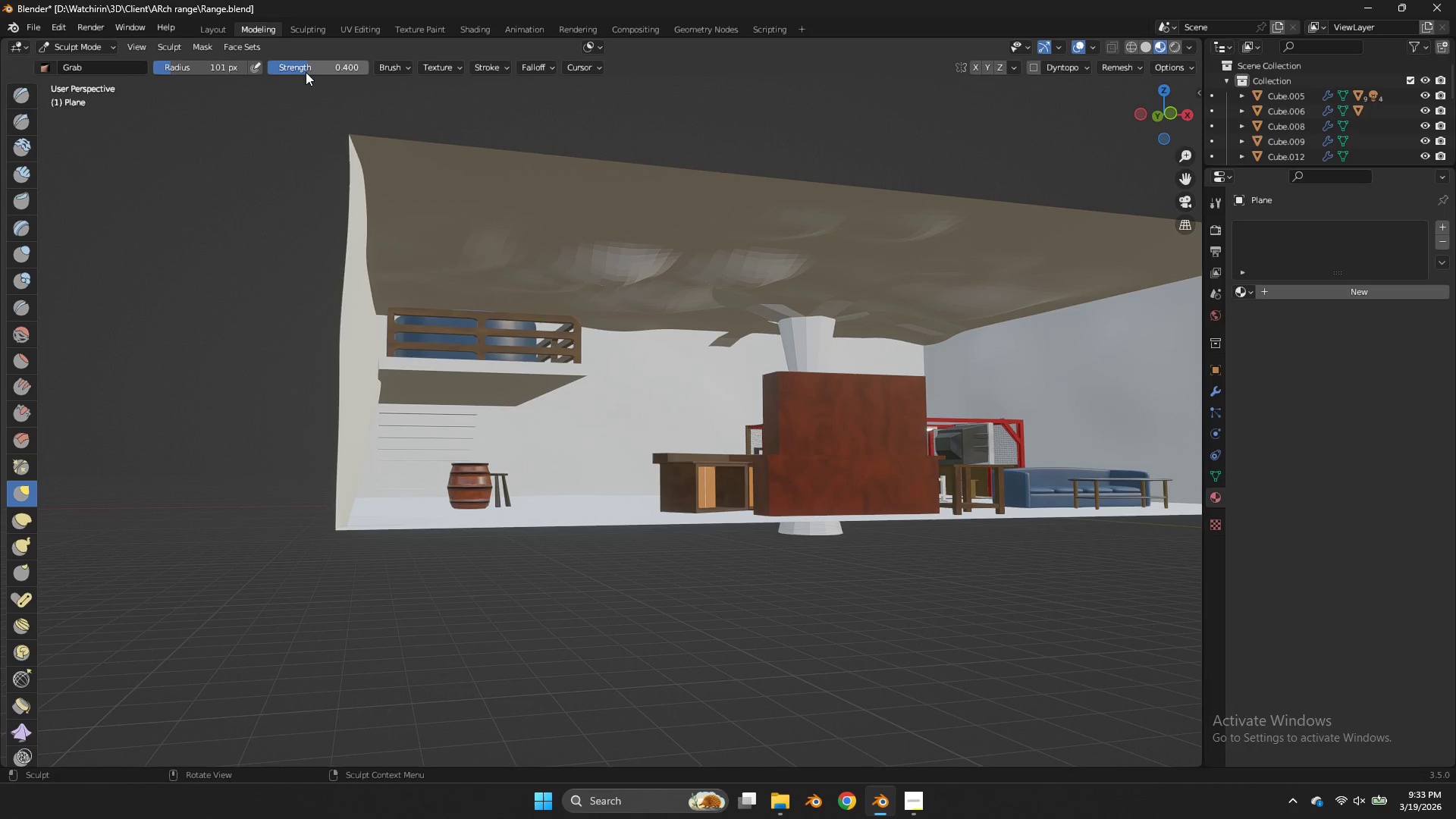 
left_click_drag(start_coordinate=[305, 68], to_coordinate=[733, 453])
 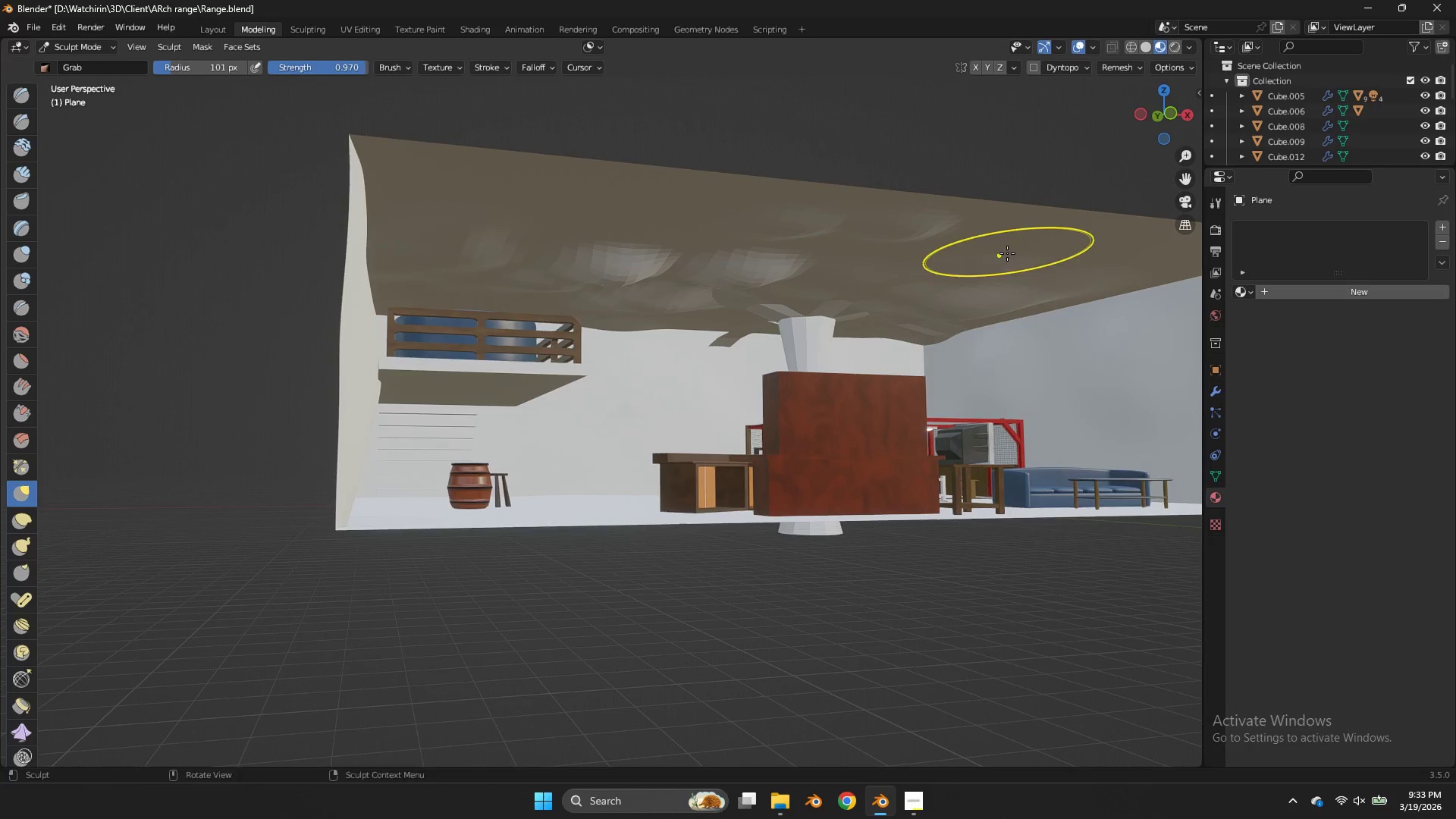 
left_click_drag(start_coordinate=[1009, 254], to_coordinate=[1016, 268])
 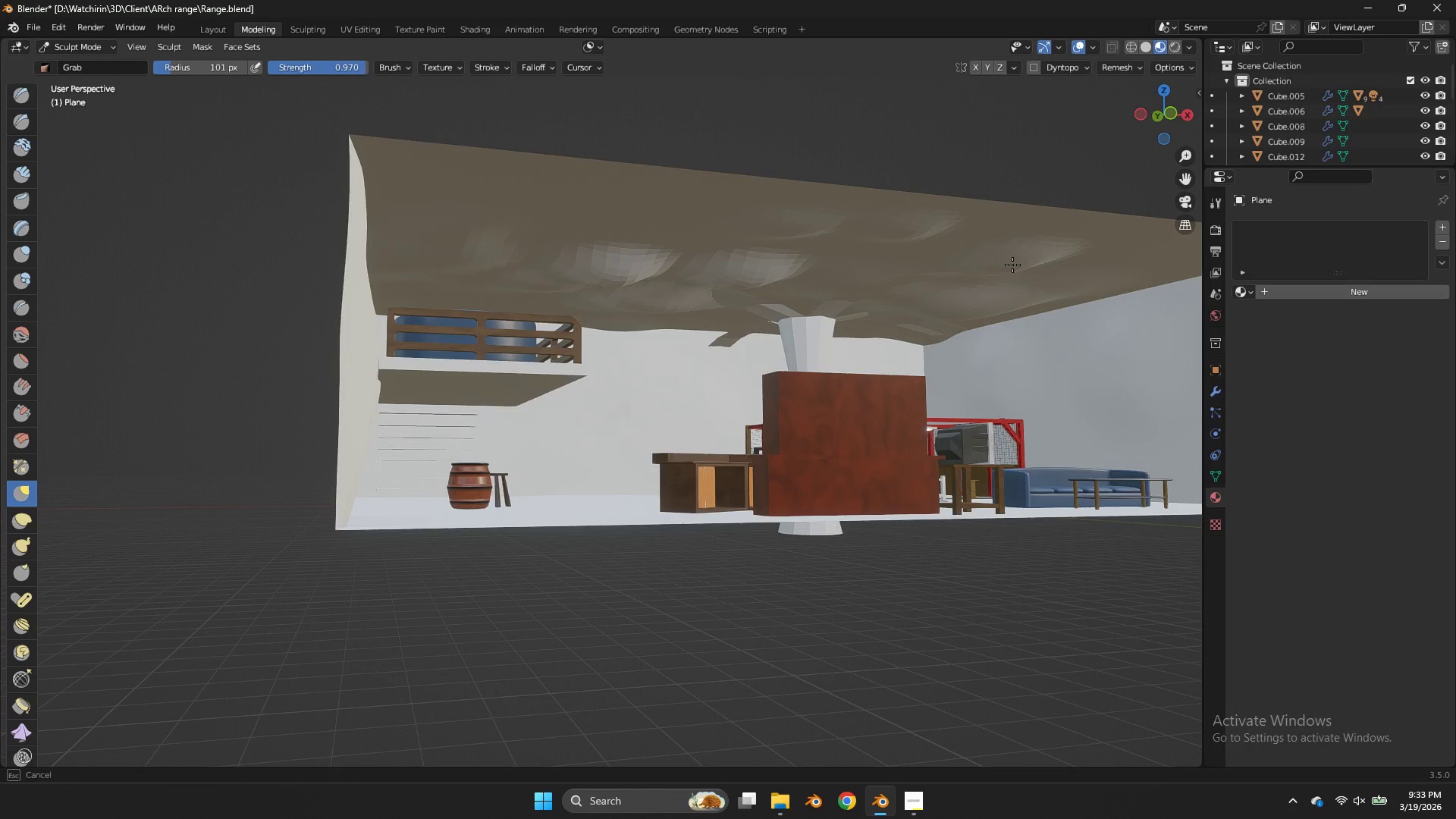 
left_click_drag(start_coordinate=[1014, 265], to_coordinate=[1010, 265])
 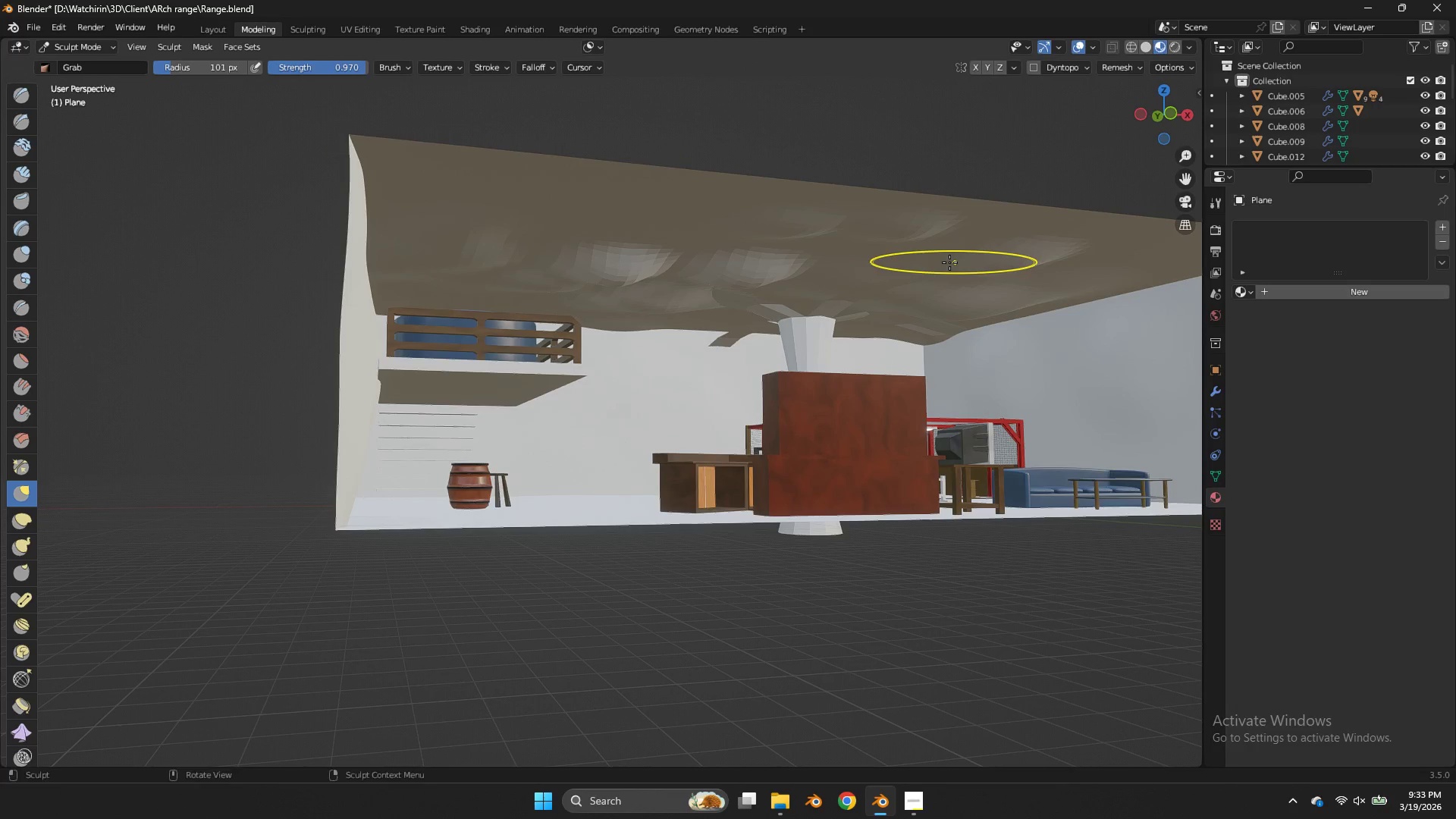 
left_click_drag(start_coordinate=[951, 262], to_coordinate=[949, 269])
 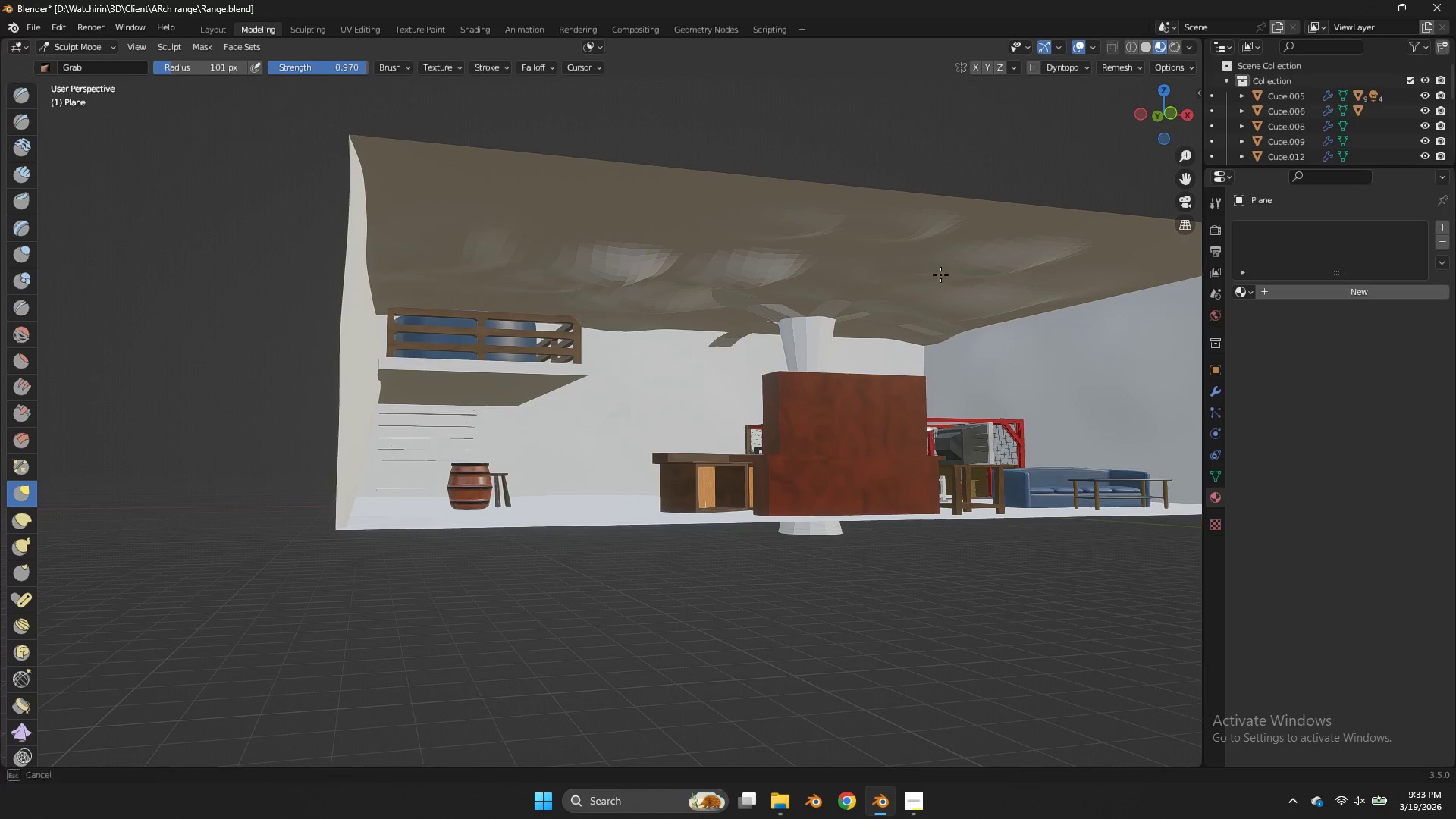 
left_click_drag(start_coordinate=[949, 272], to_coordinate=[927, 275])
 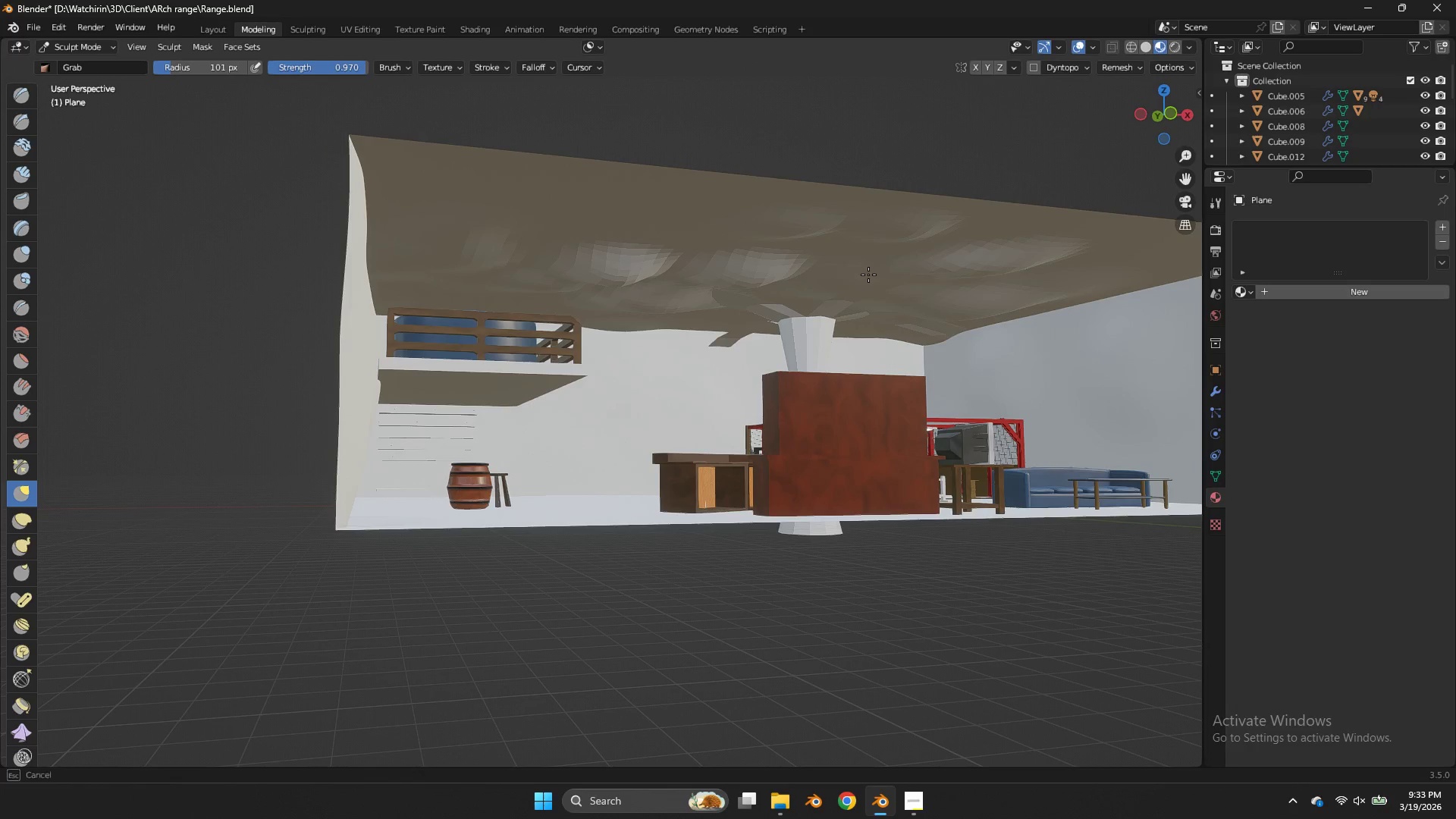 
left_click_drag(start_coordinate=[867, 272], to_coordinate=[873, 280])
 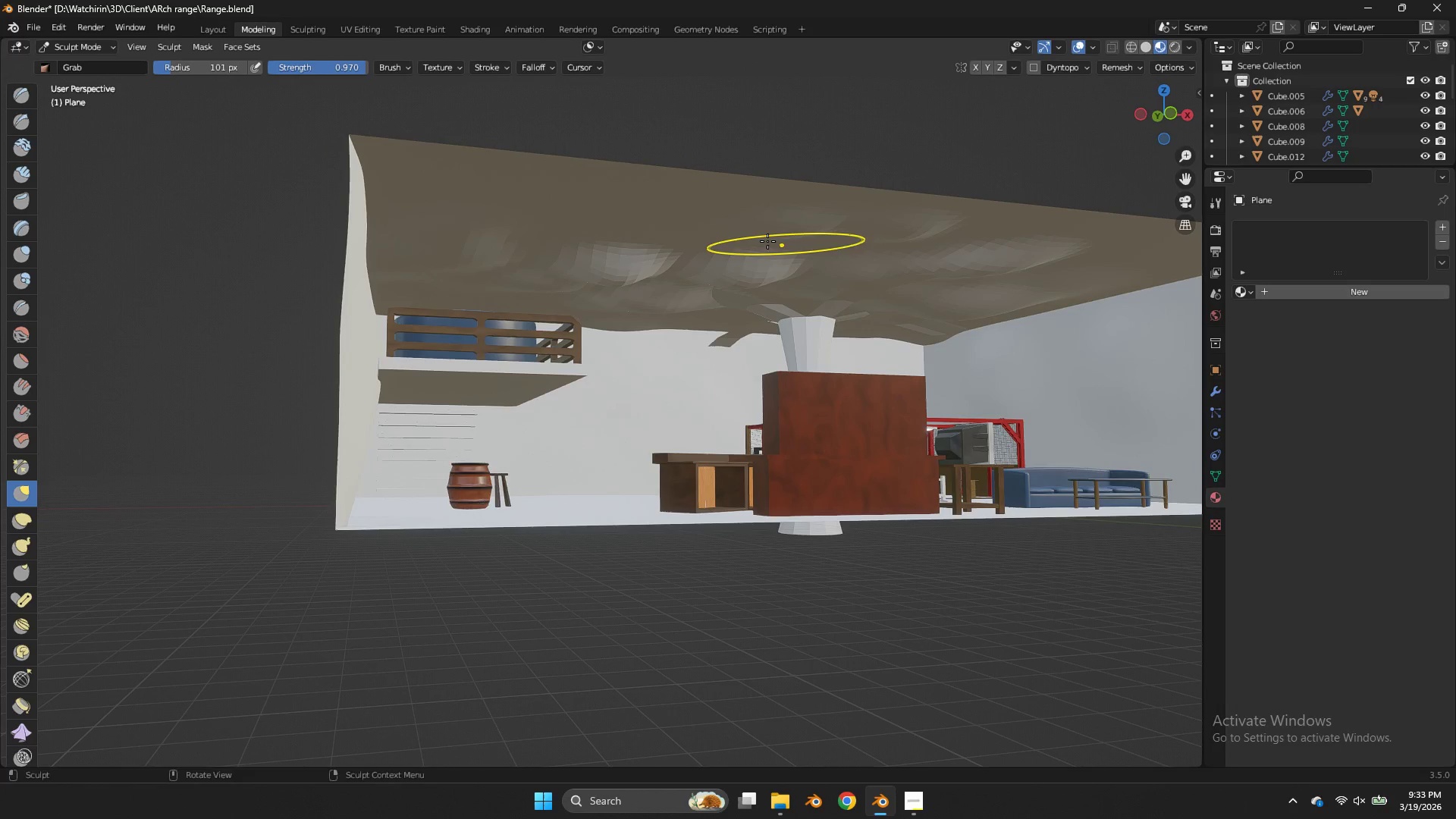 
left_click_drag(start_coordinate=[767, 241], to_coordinate=[780, 262])
 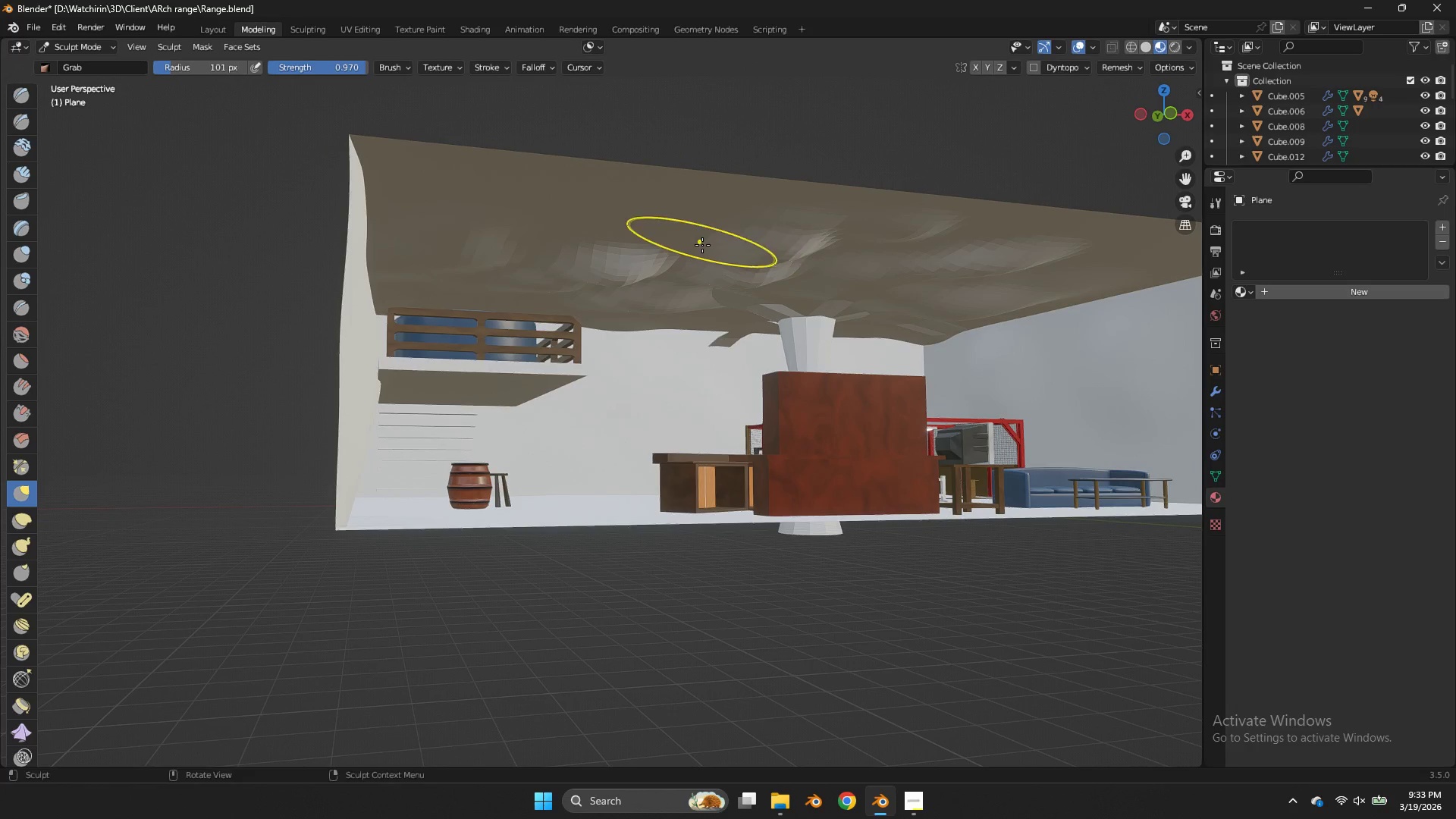 
left_click_drag(start_coordinate=[701, 243], to_coordinate=[709, 256])
 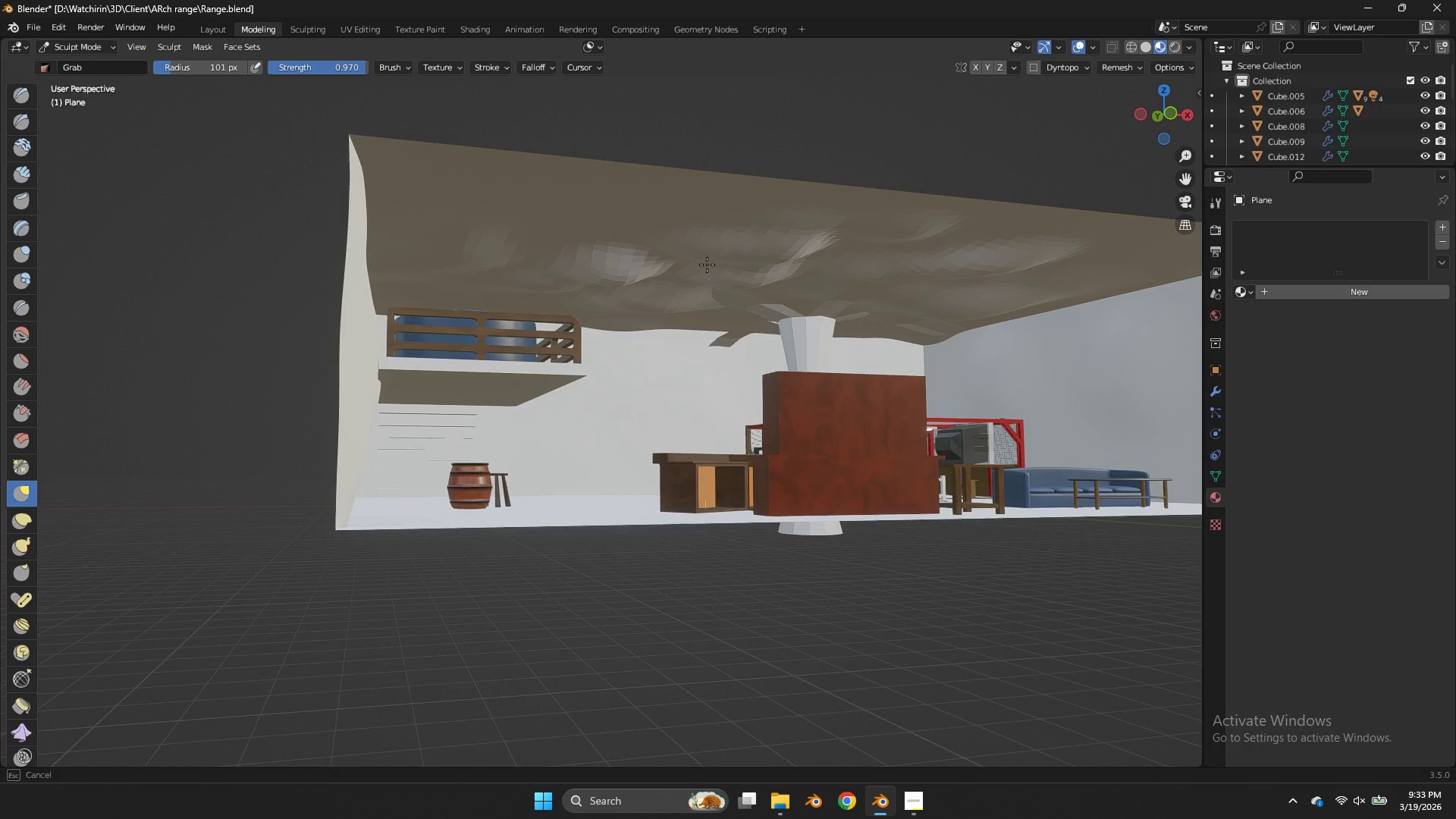 
left_click_drag(start_coordinate=[709, 262], to_coordinate=[704, 268])
 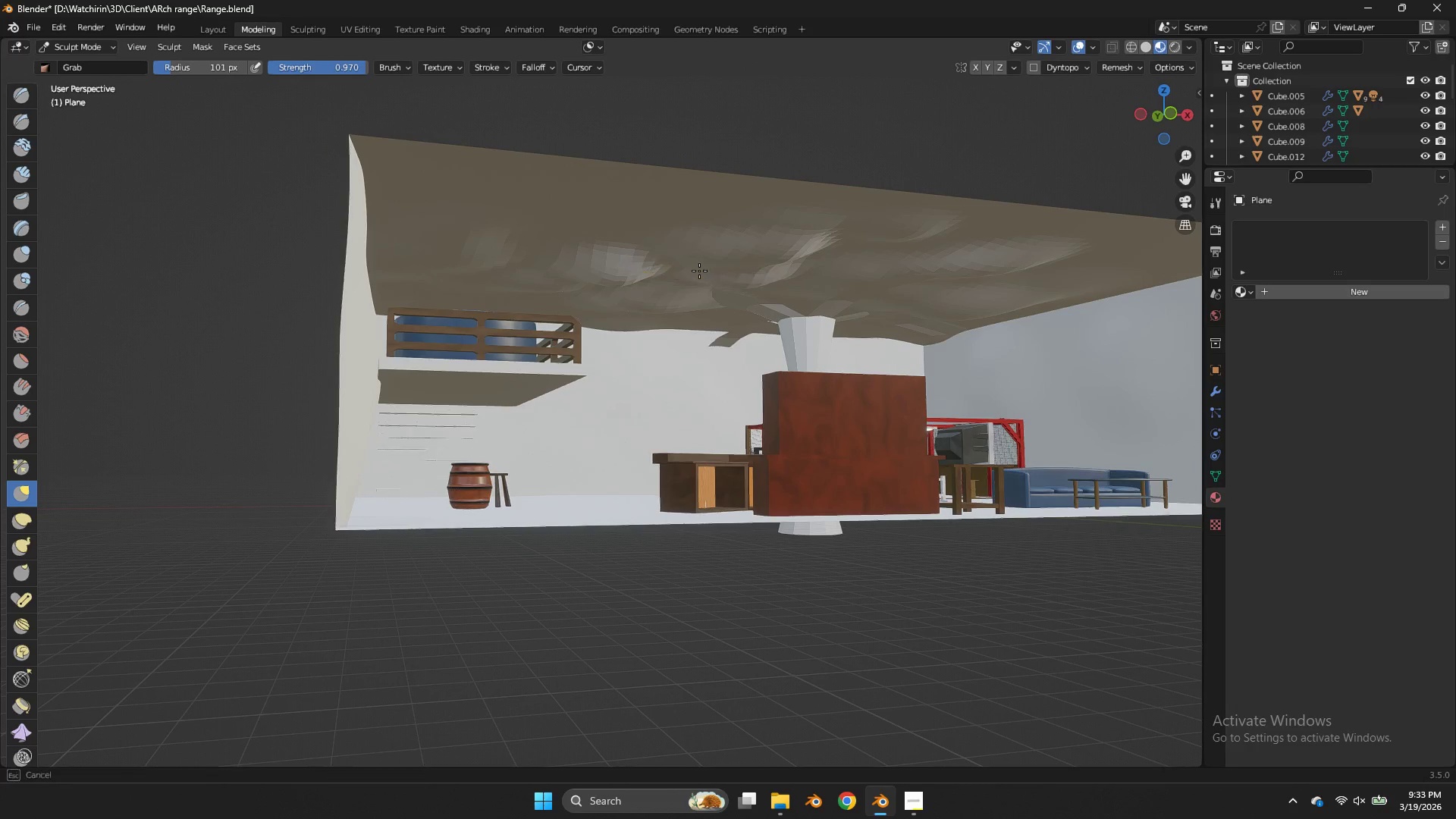 
left_click_drag(start_coordinate=[700, 270], to_coordinate=[699, 275])
 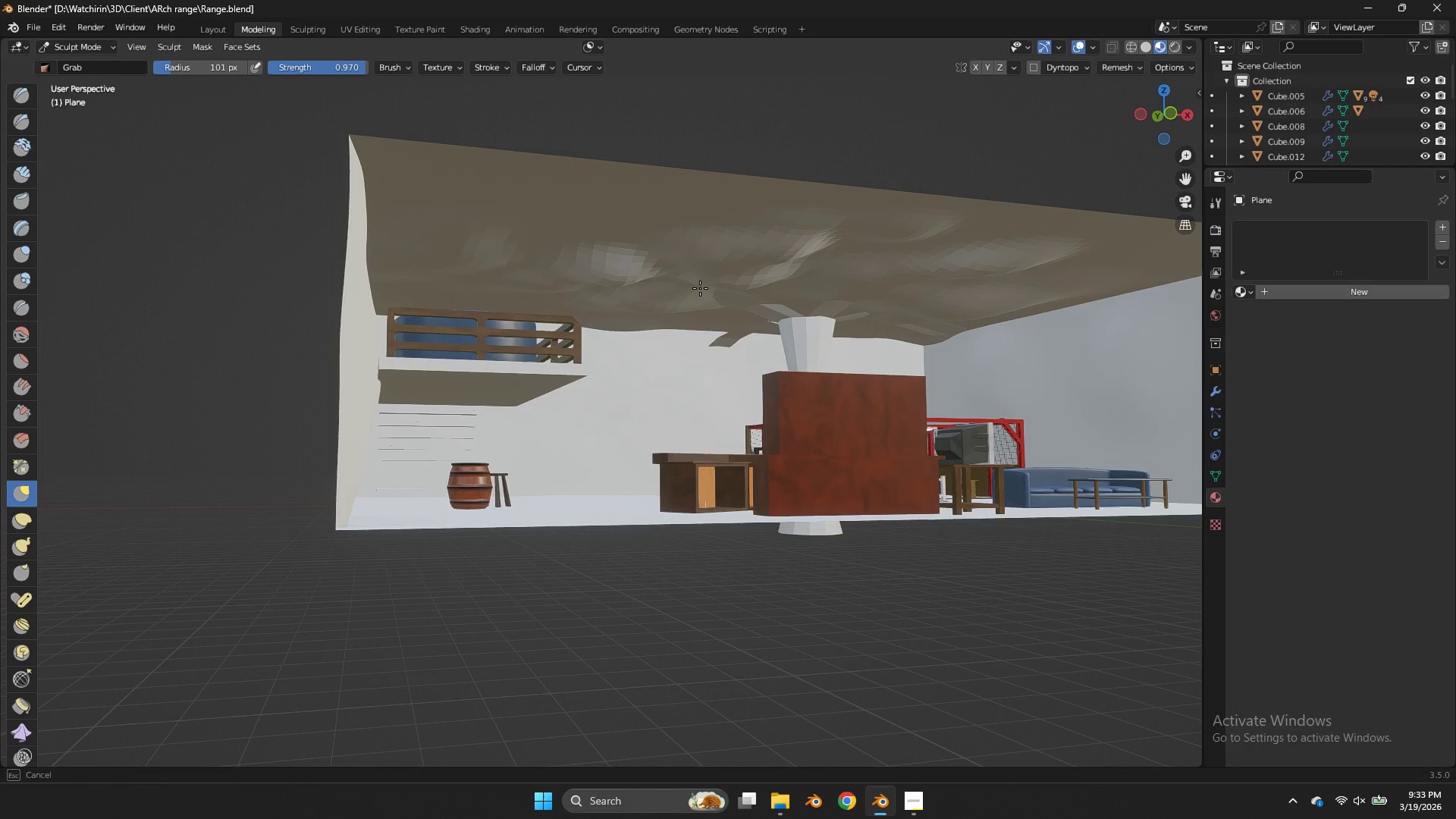 
left_click_drag(start_coordinate=[696, 284], to_coordinate=[700, 288])
 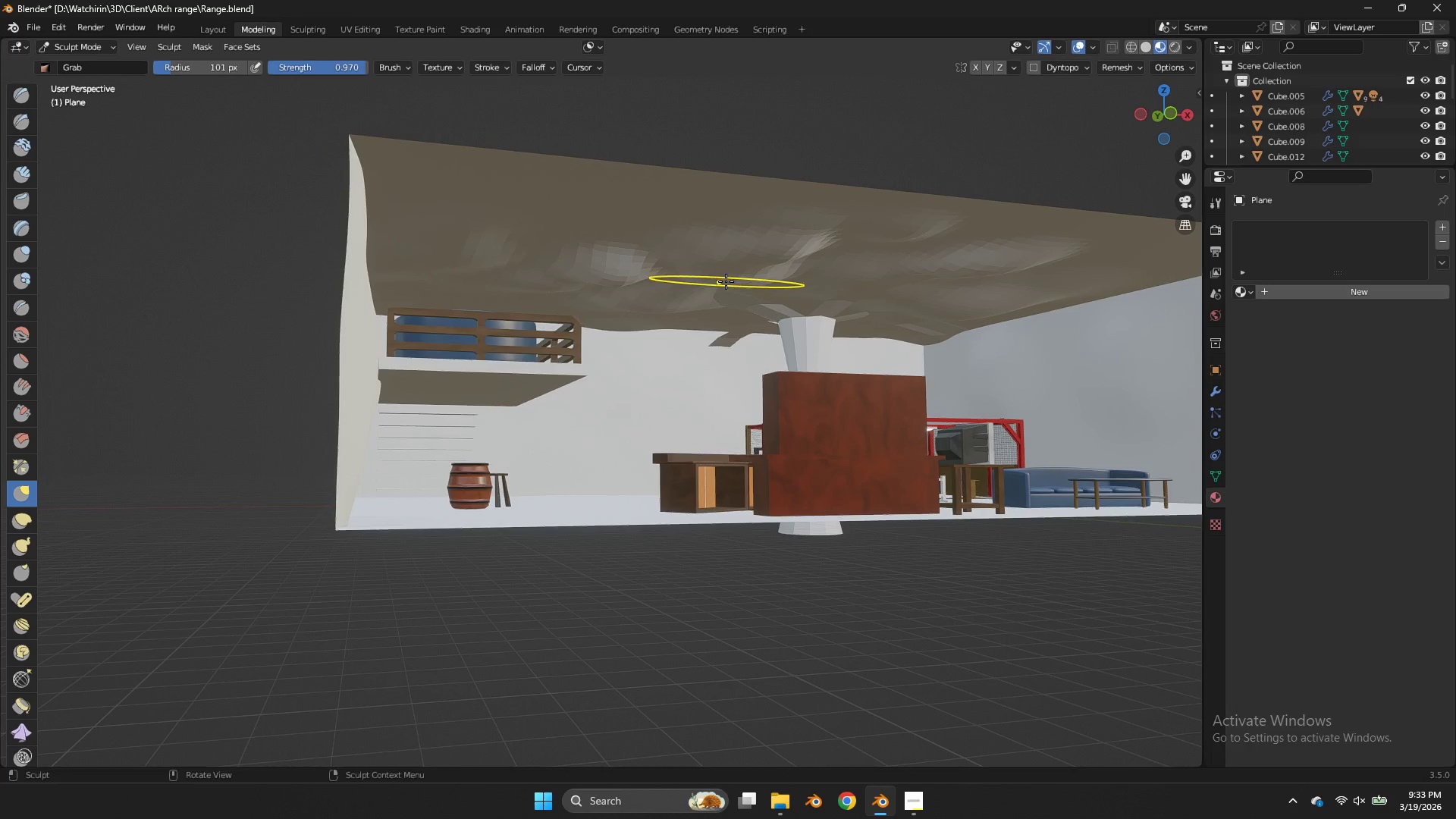 
left_click_drag(start_coordinate=[726, 281], to_coordinate=[718, 290])
 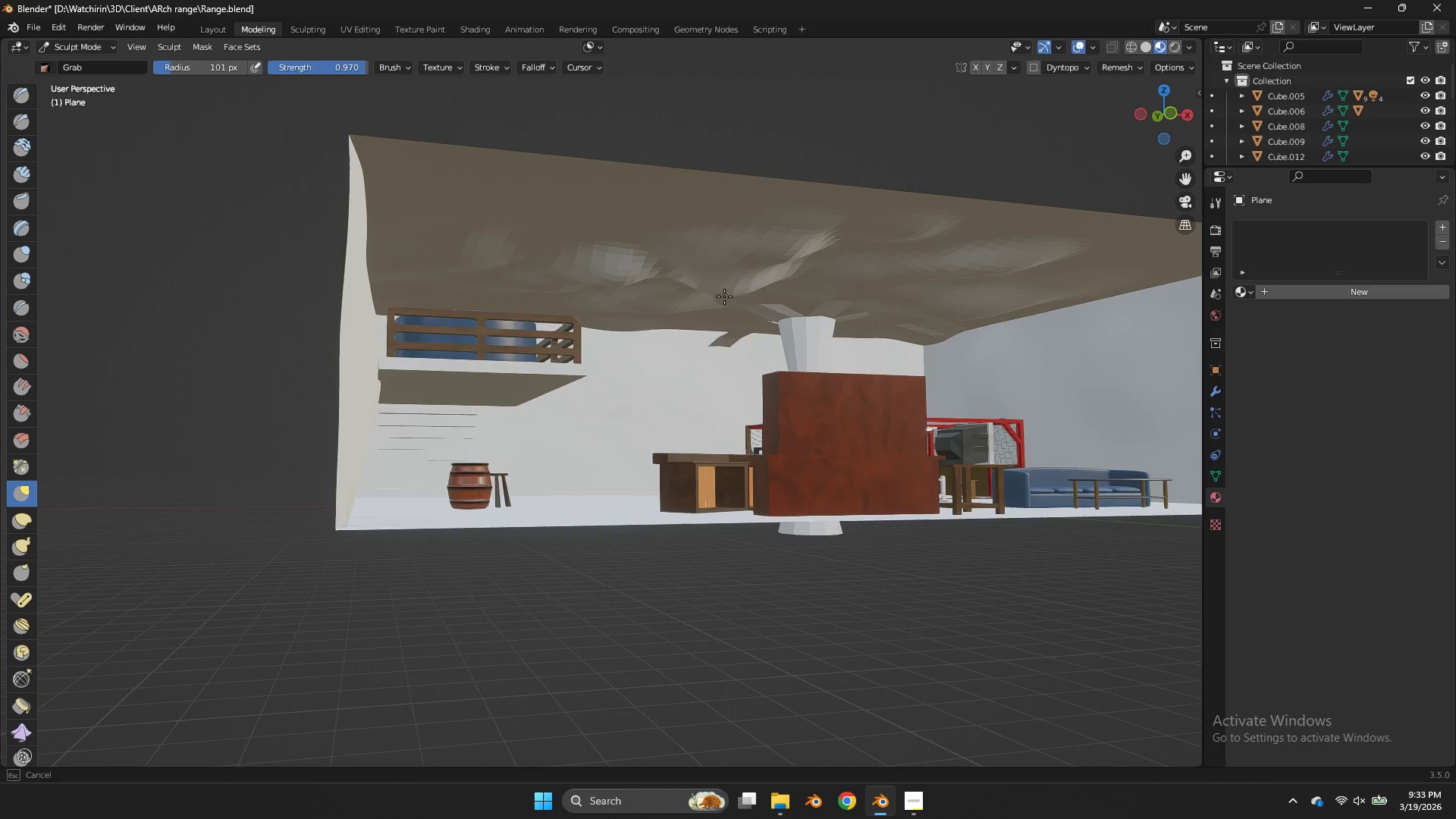 
left_click_drag(start_coordinate=[716, 293], to_coordinate=[725, 297])
 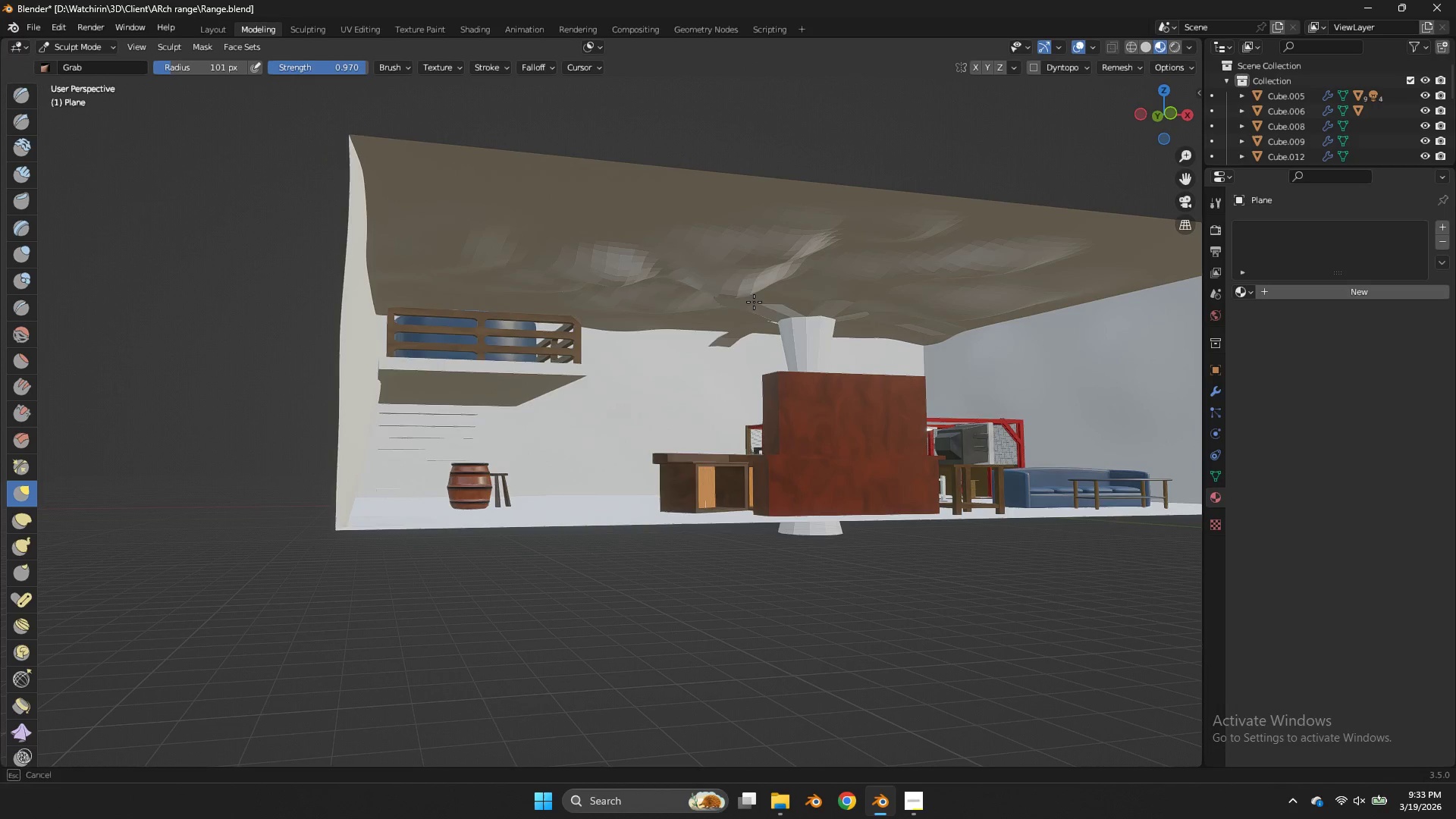 
left_click_drag(start_coordinate=[749, 301], to_coordinate=[761, 302])
 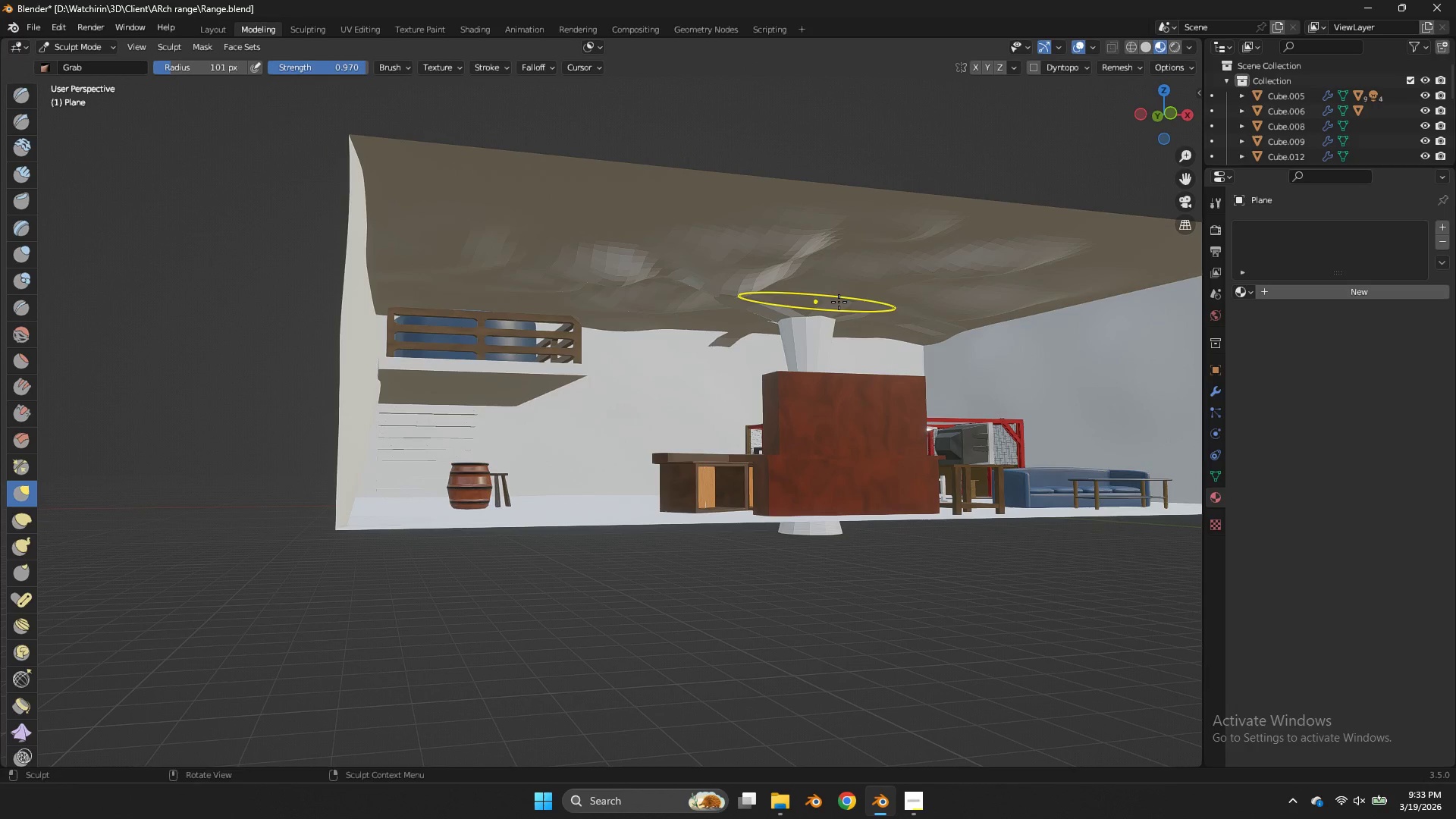 
left_click_drag(start_coordinate=[783, 302], to_coordinate=[796, 303])
 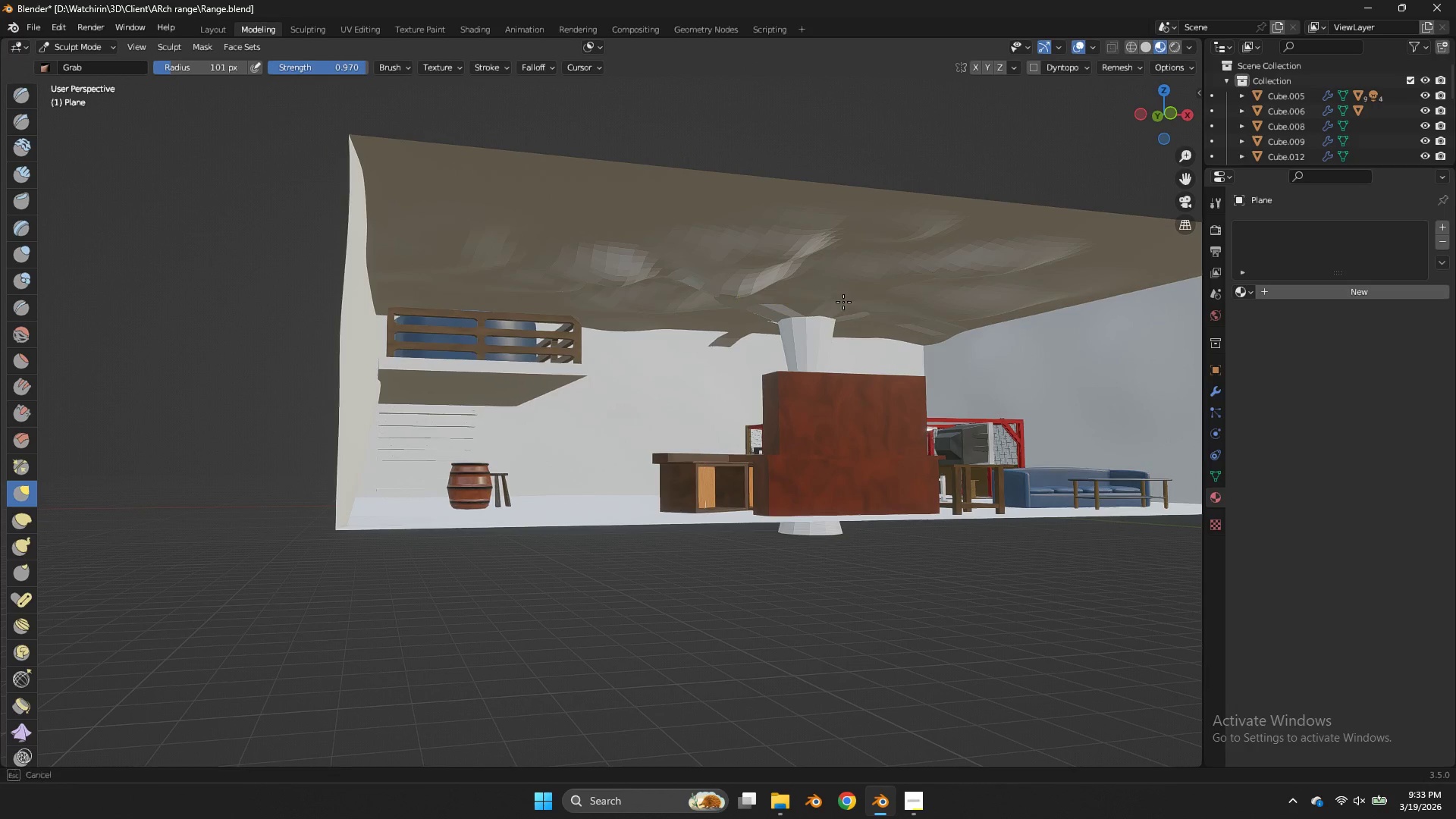 
left_click_drag(start_coordinate=[839, 302], to_coordinate=[856, 303])
 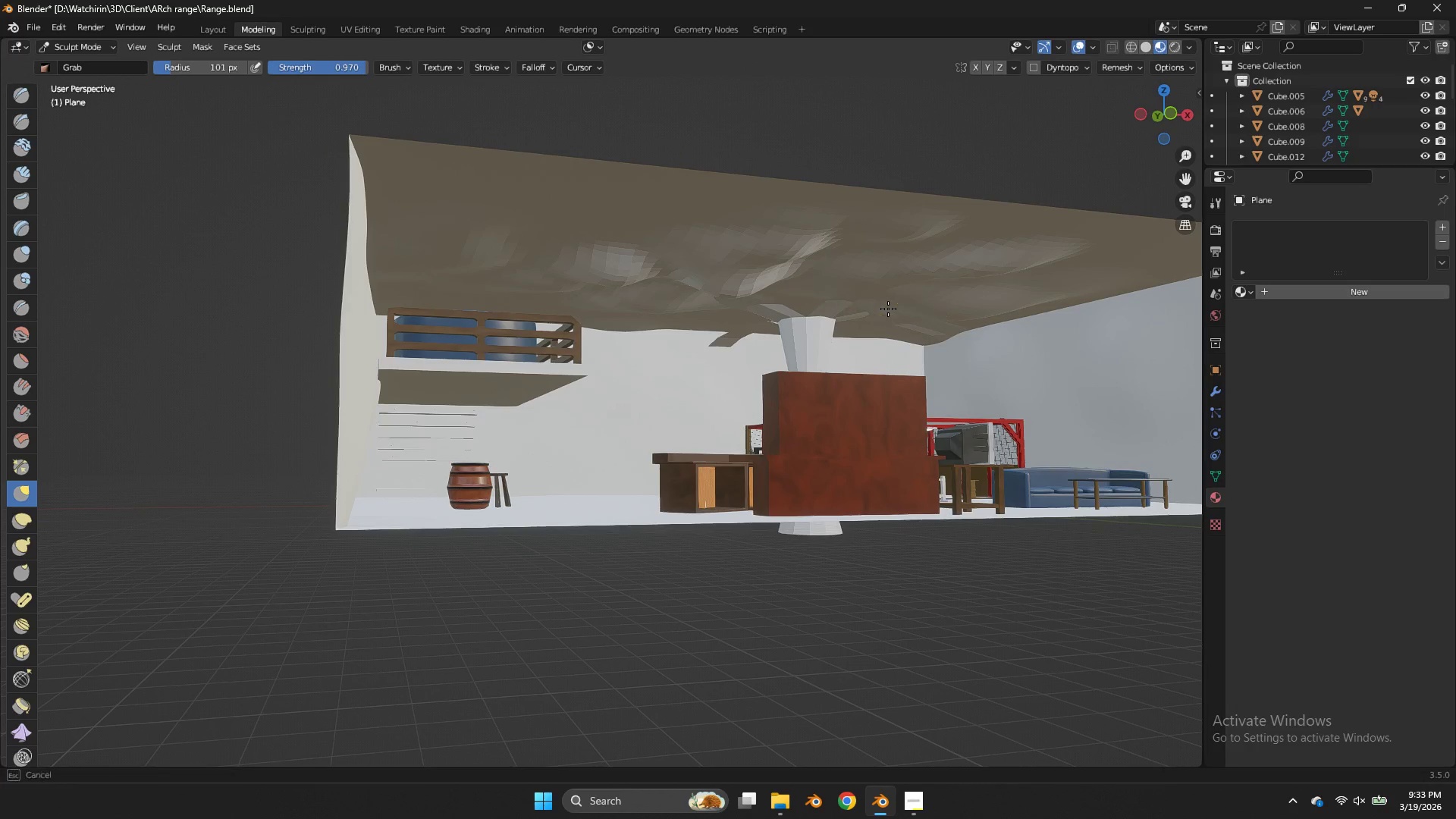 
left_click_drag(start_coordinate=[883, 306], to_coordinate=[893, 311])
 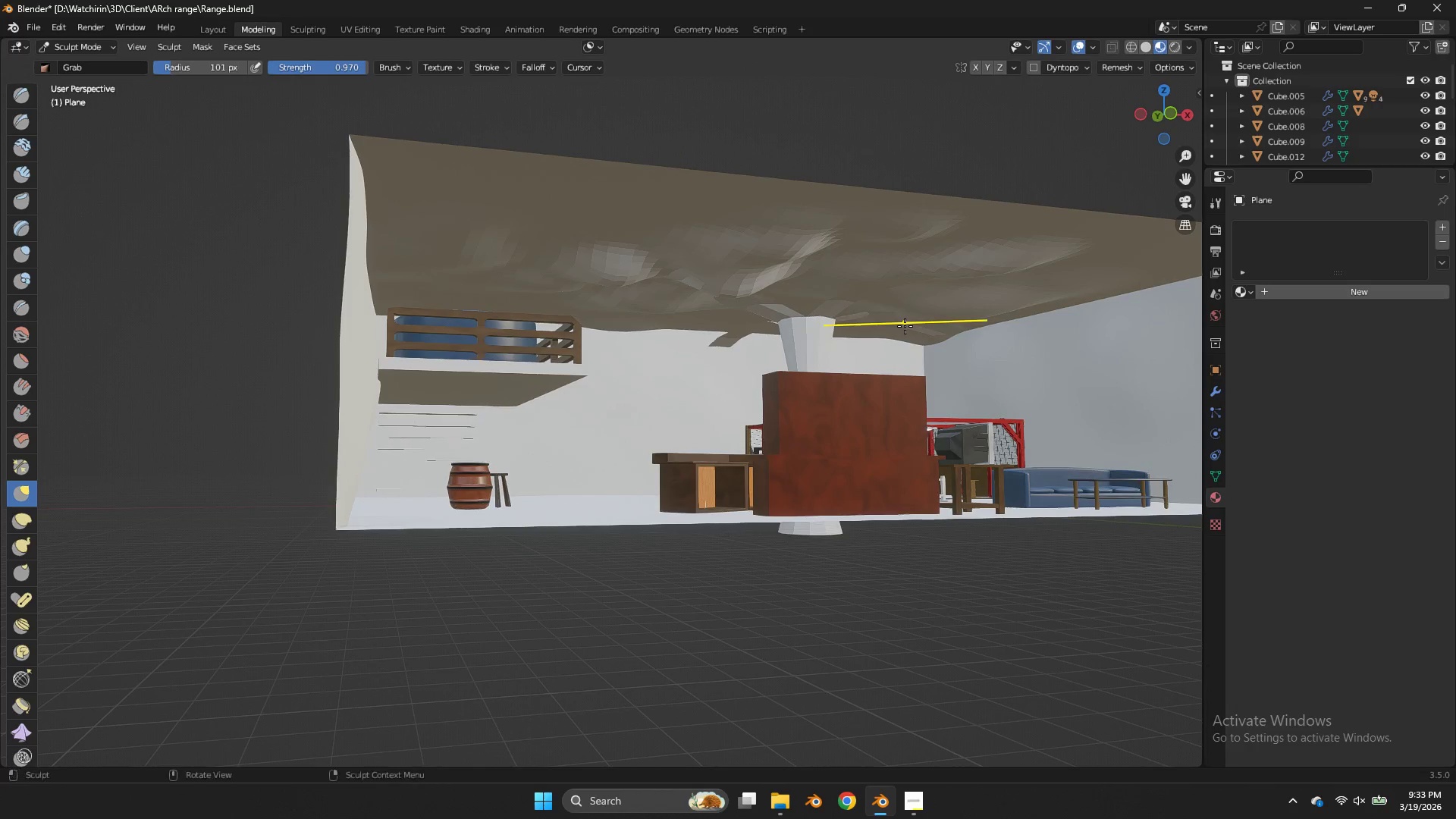 
left_click_drag(start_coordinate=[899, 315], to_coordinate=[903, 322])
 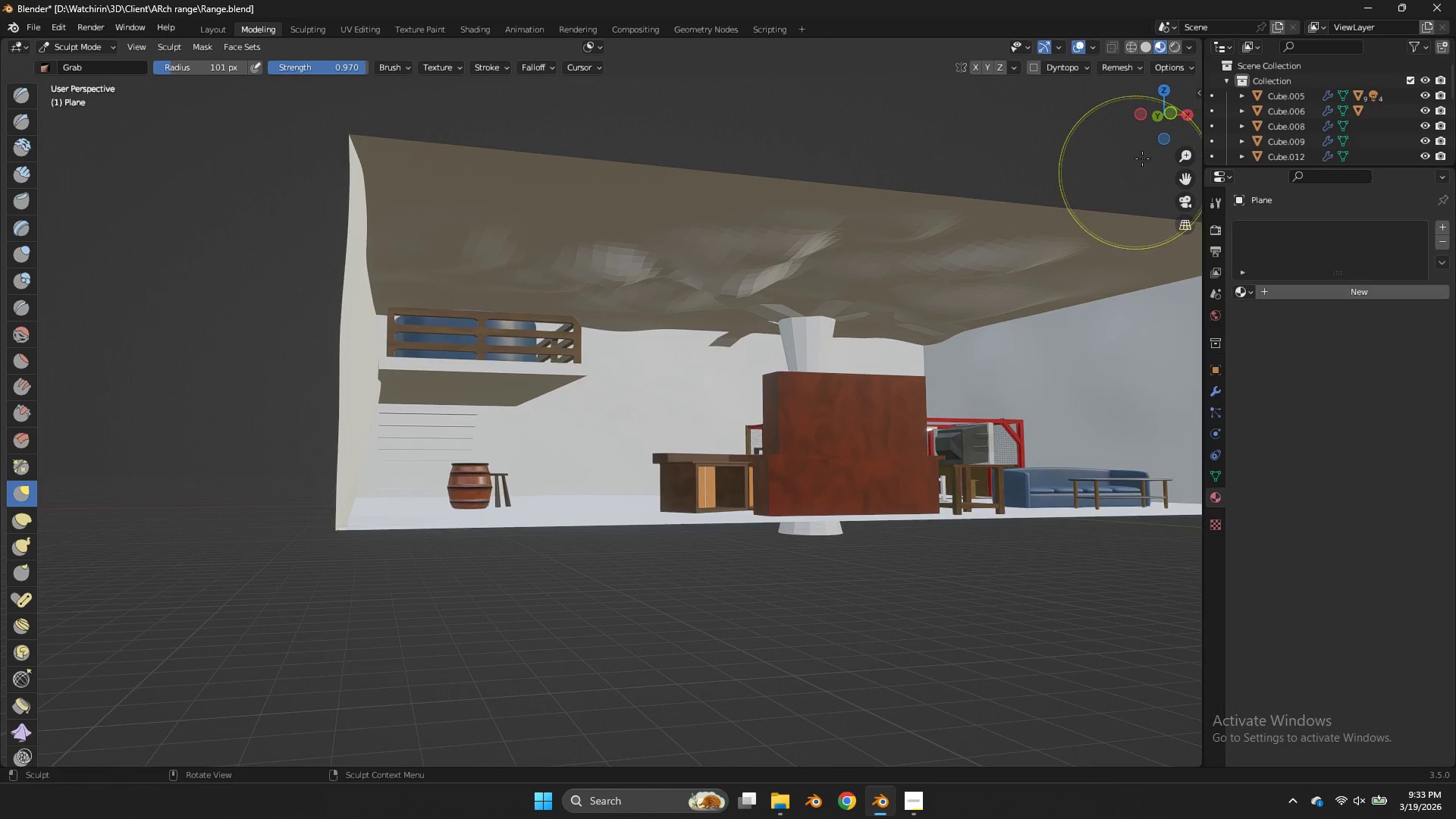 
left_click_drag(start_coordinate=[1142, 154], to_coordinate=[1107, 142])
 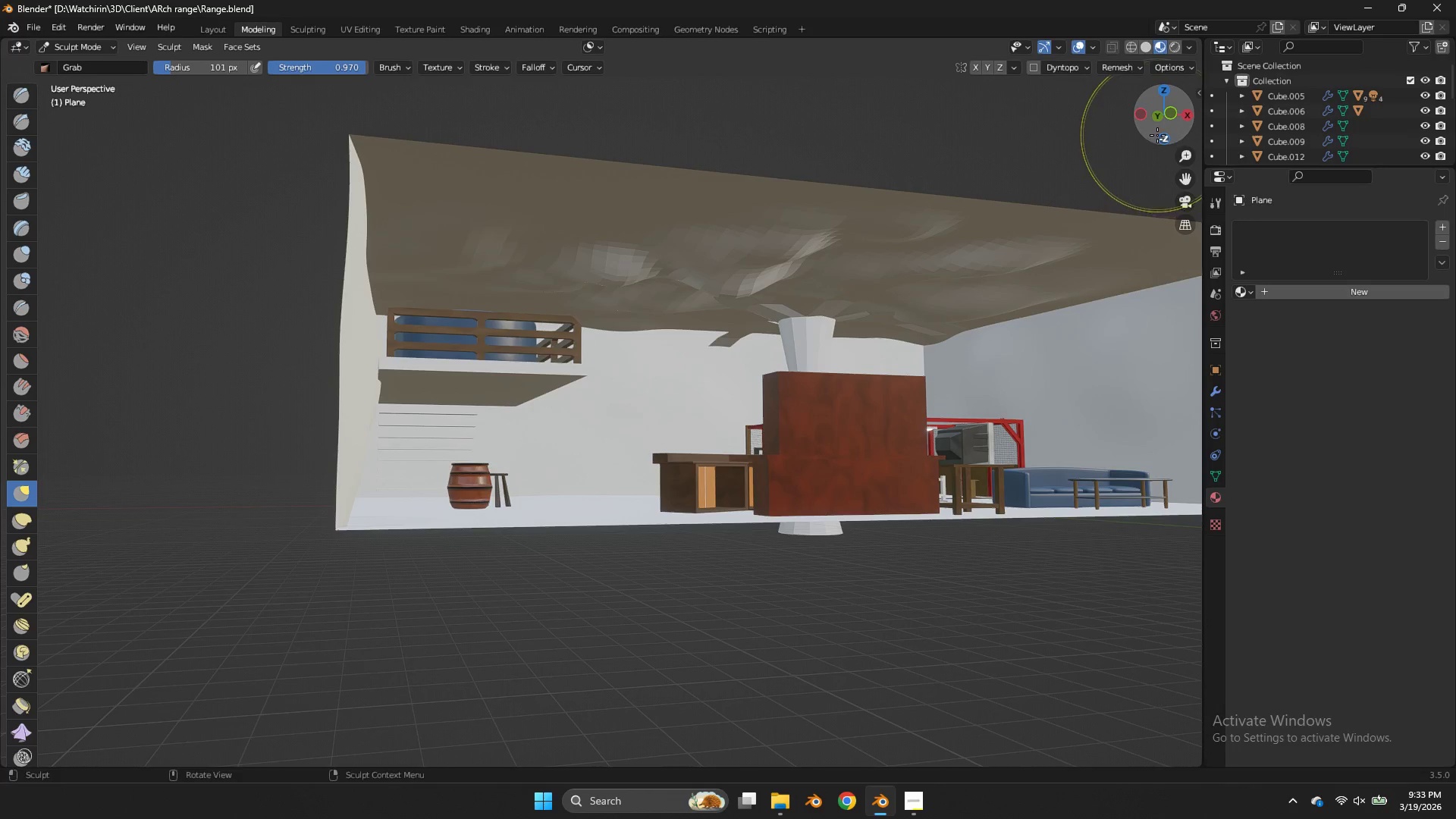 
left_click_drag(start_coordinate=[1157, 135], to_coordinate=[1051, 120])
 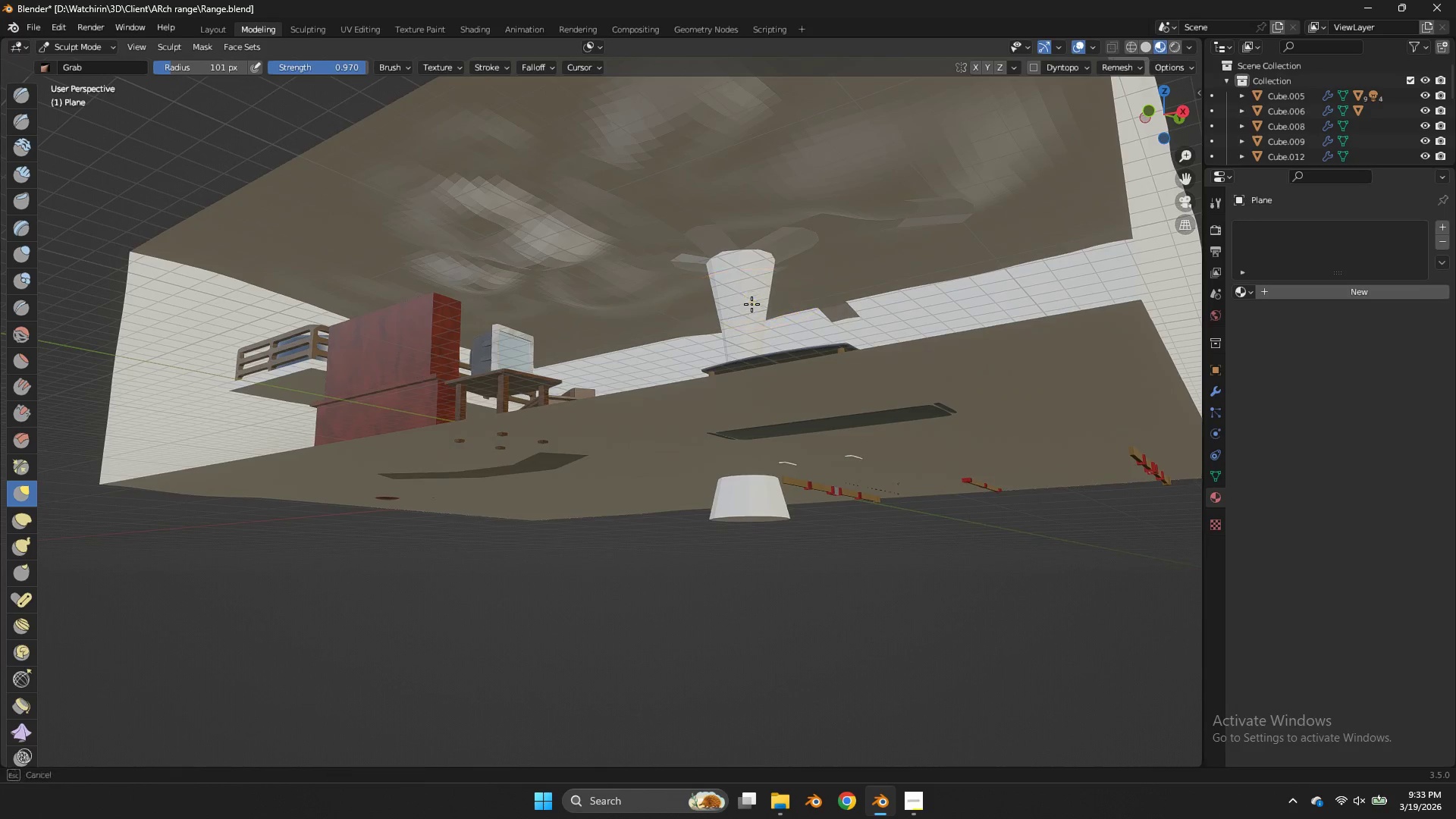 
left_click_drag(start_coordinate=[774, 295], to_coordinate=[783, 294])
 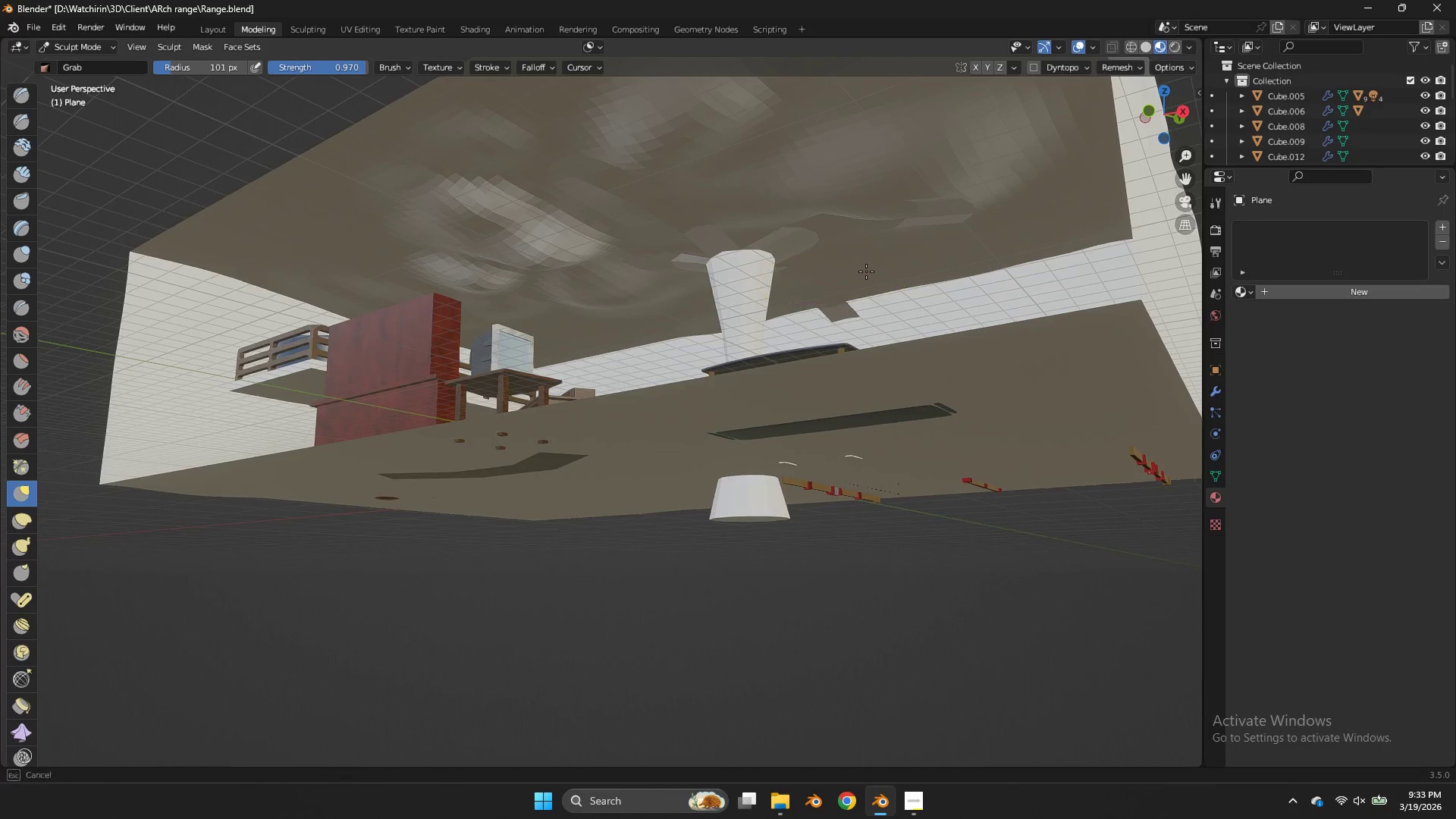 
left_click_drag(start_coordinate=[865, 271], to_coordinate=[869, 270])
 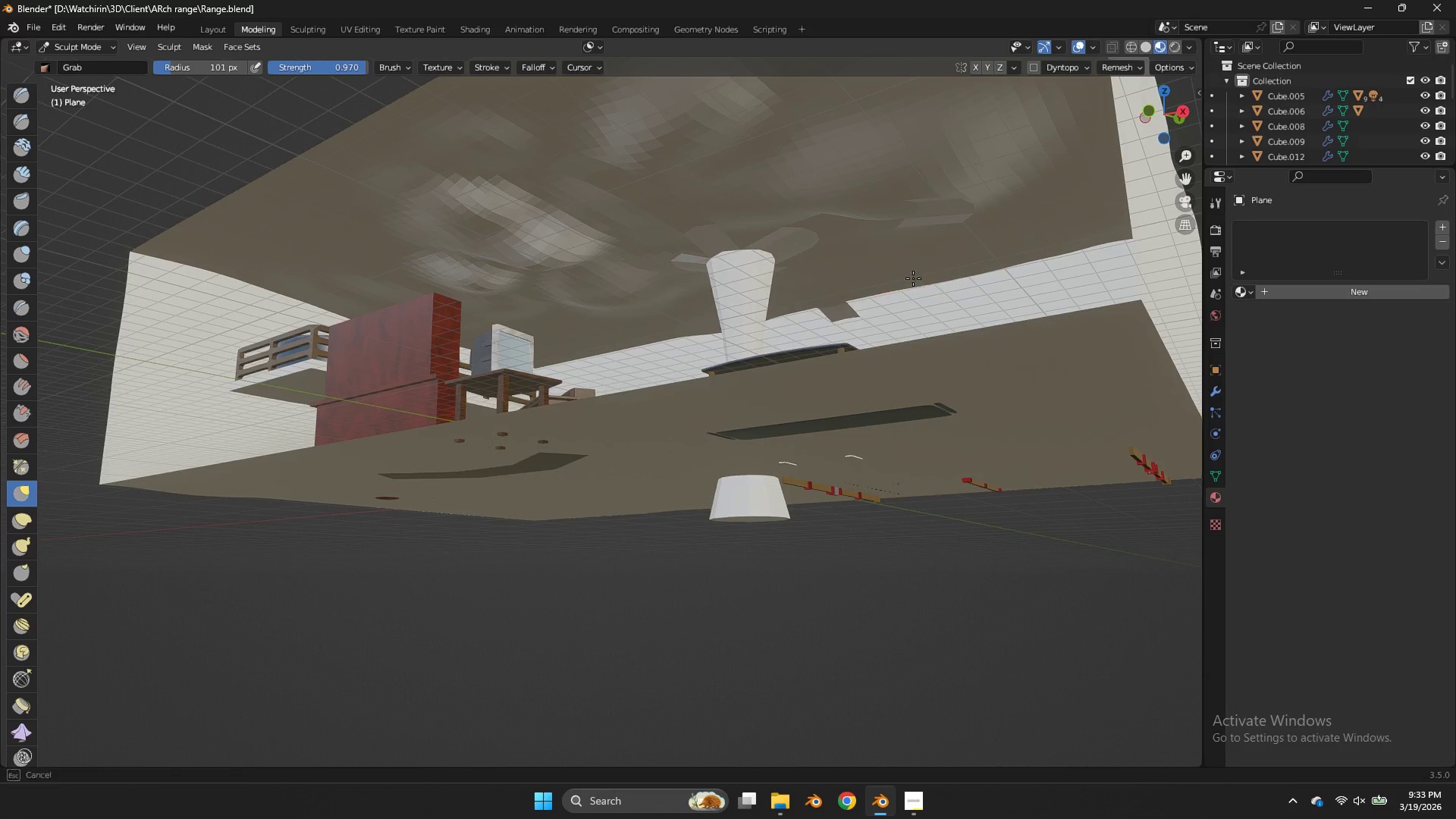 
left_click_drag(start_coordinate=[909, 275], to_coordinate=[915, 280])
 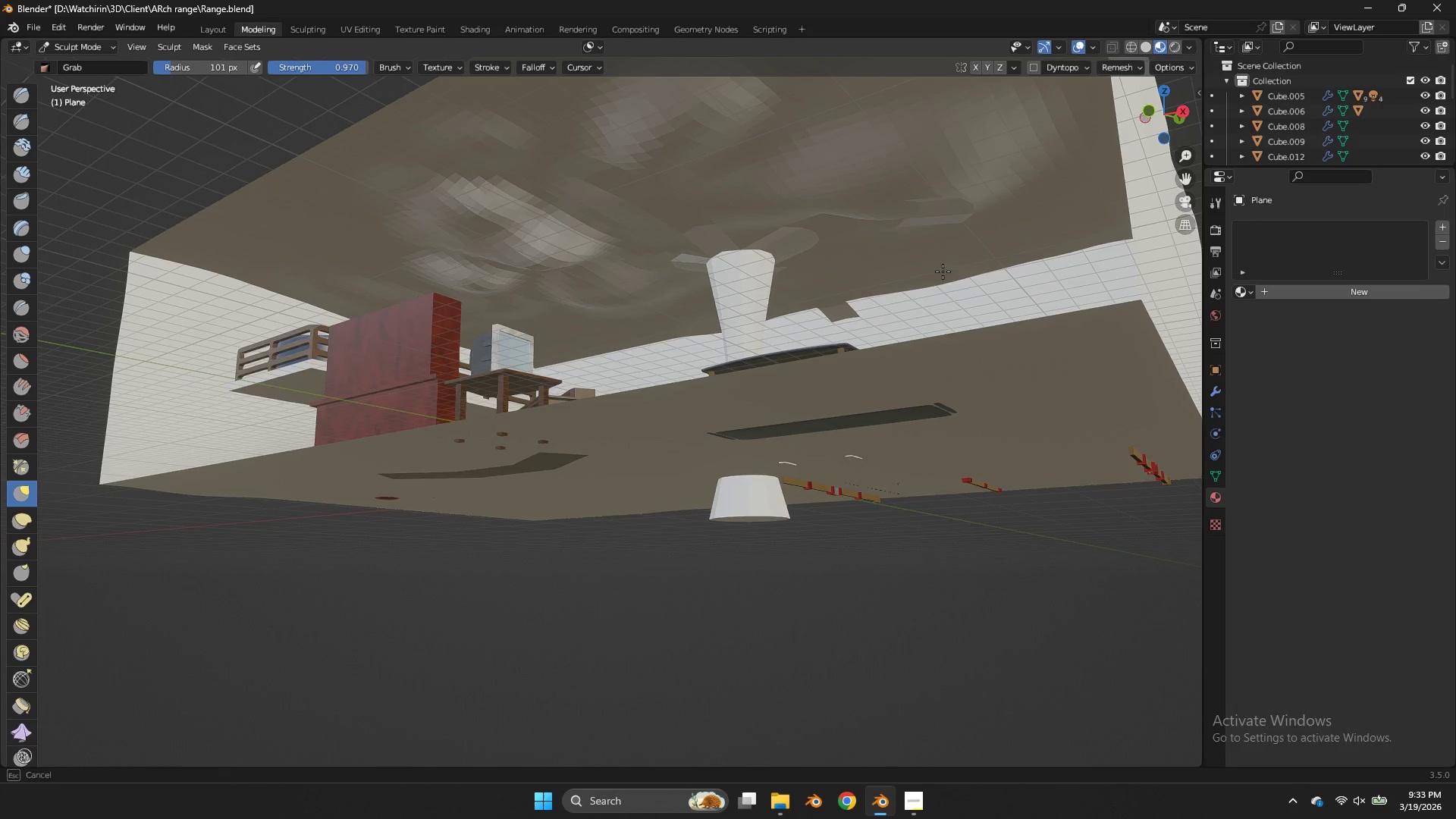 
left_click_drag(start_coordinate=[943, 271], to_coordinate=[946, 276])
 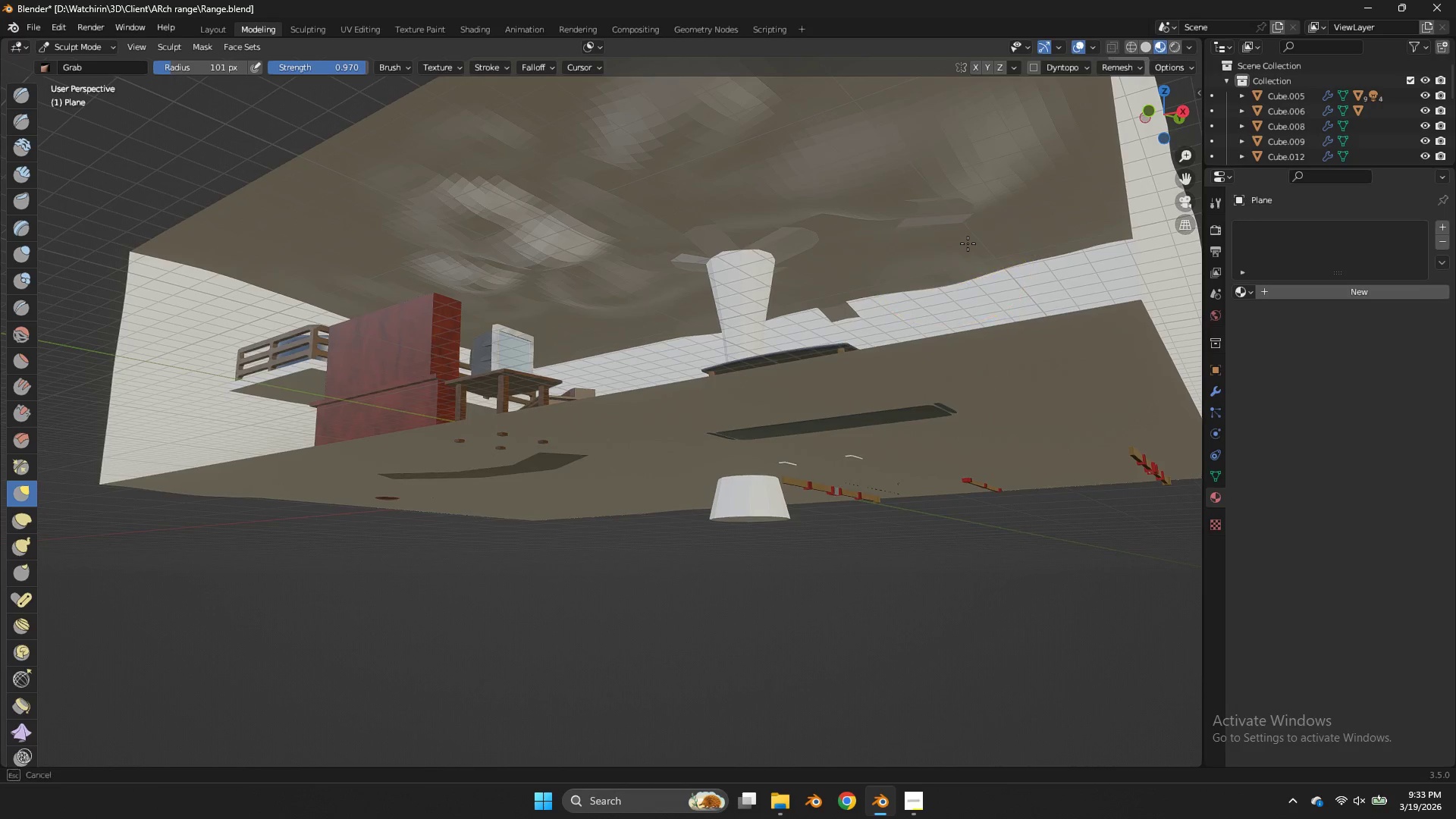 
left_click_drag(start_coordinate=[966, 243], to_coordinate=[988, 243])
 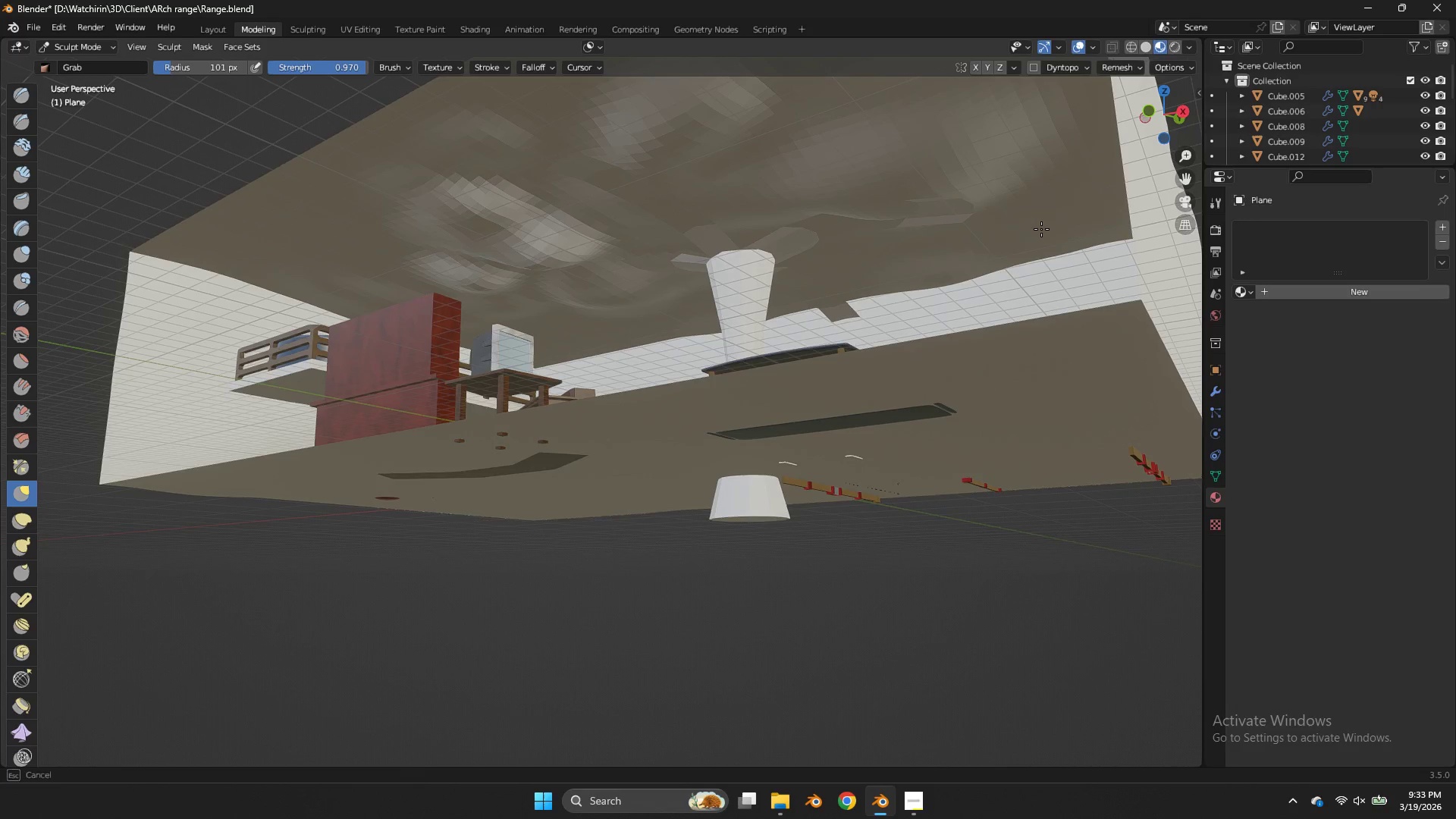 
left_click_drag(start_coordinate=[1038, 229], to_coordinate=[1043, 232])
 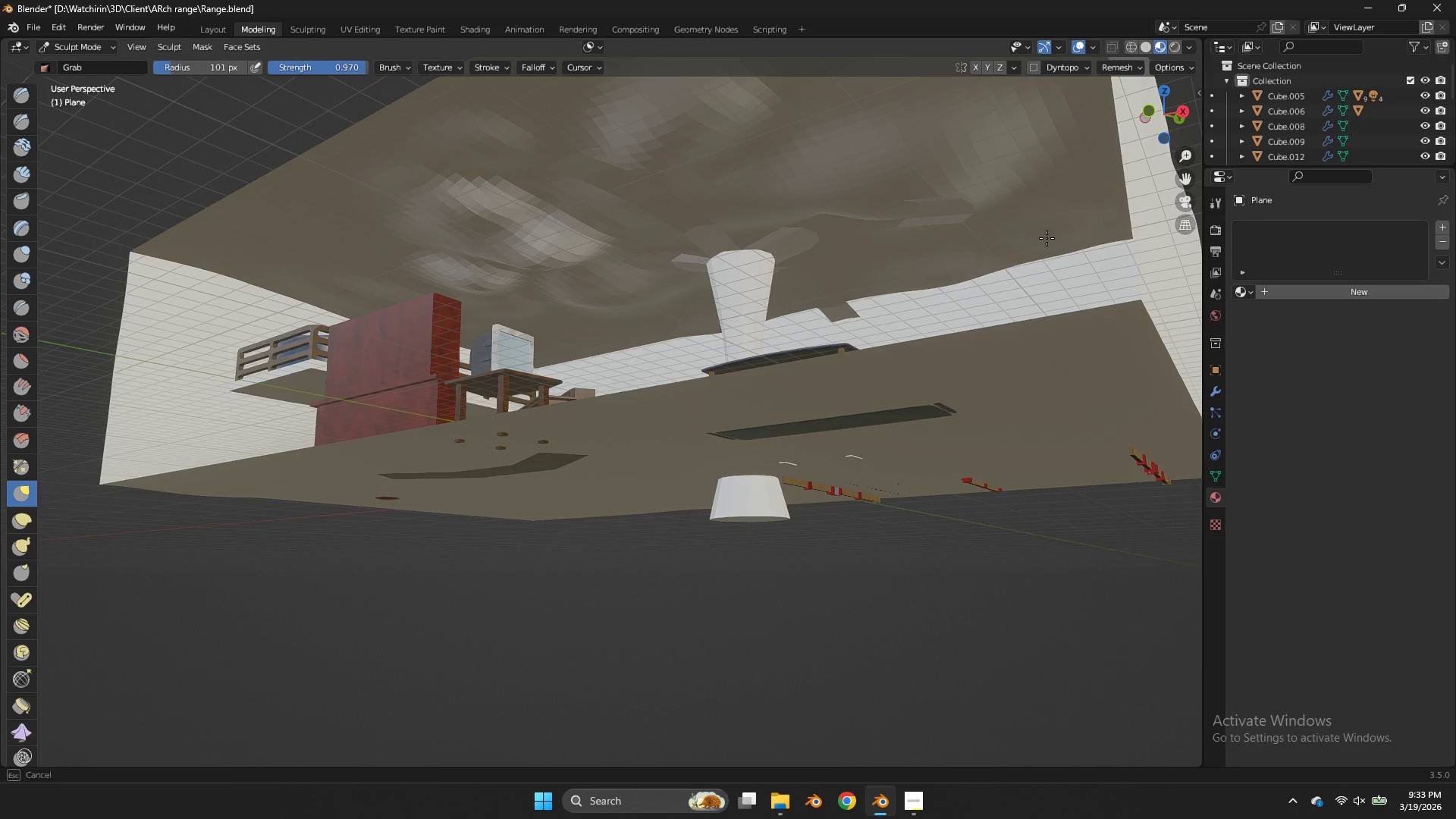 
left_click_drag(start_coordinate=[1044, 234], to_coordinate=[1046, 238])
 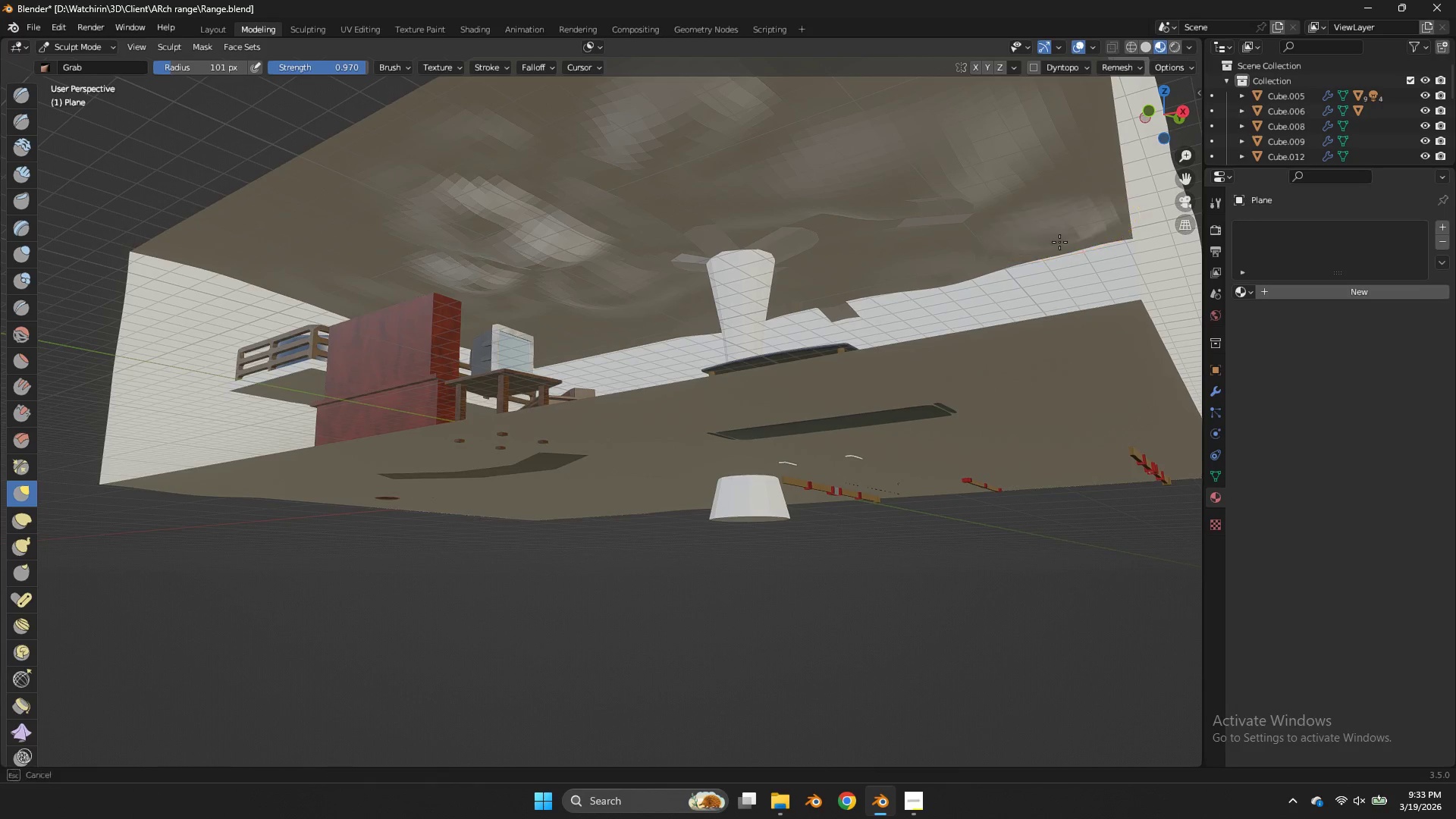 
left_click_drag(start_coordinate=[1052, 232], to_coordinate=[1059, 242])
 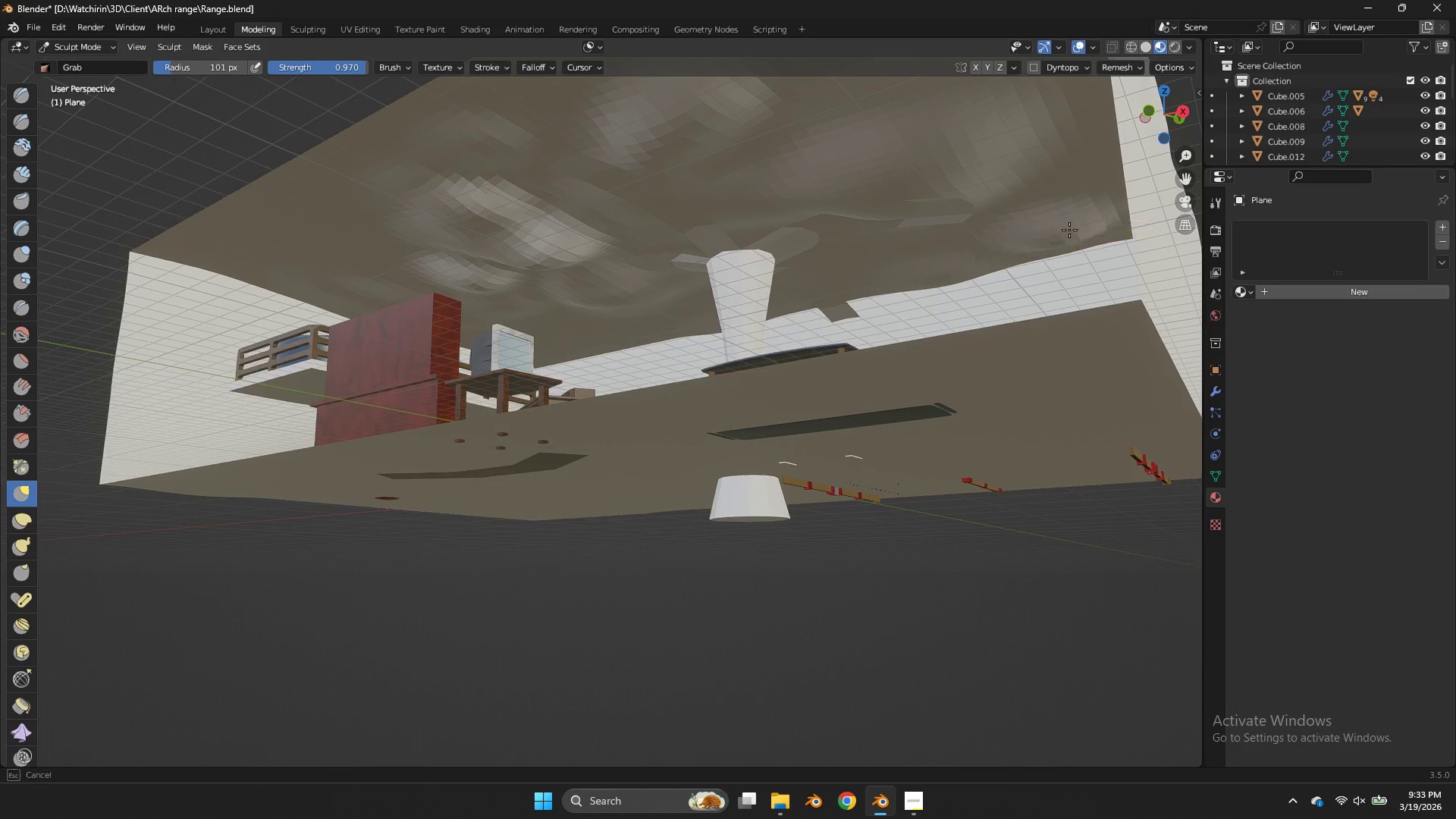 
left_click_drag(start_coordinate=[1067, 228], to_coordinate=[1071, 231])
 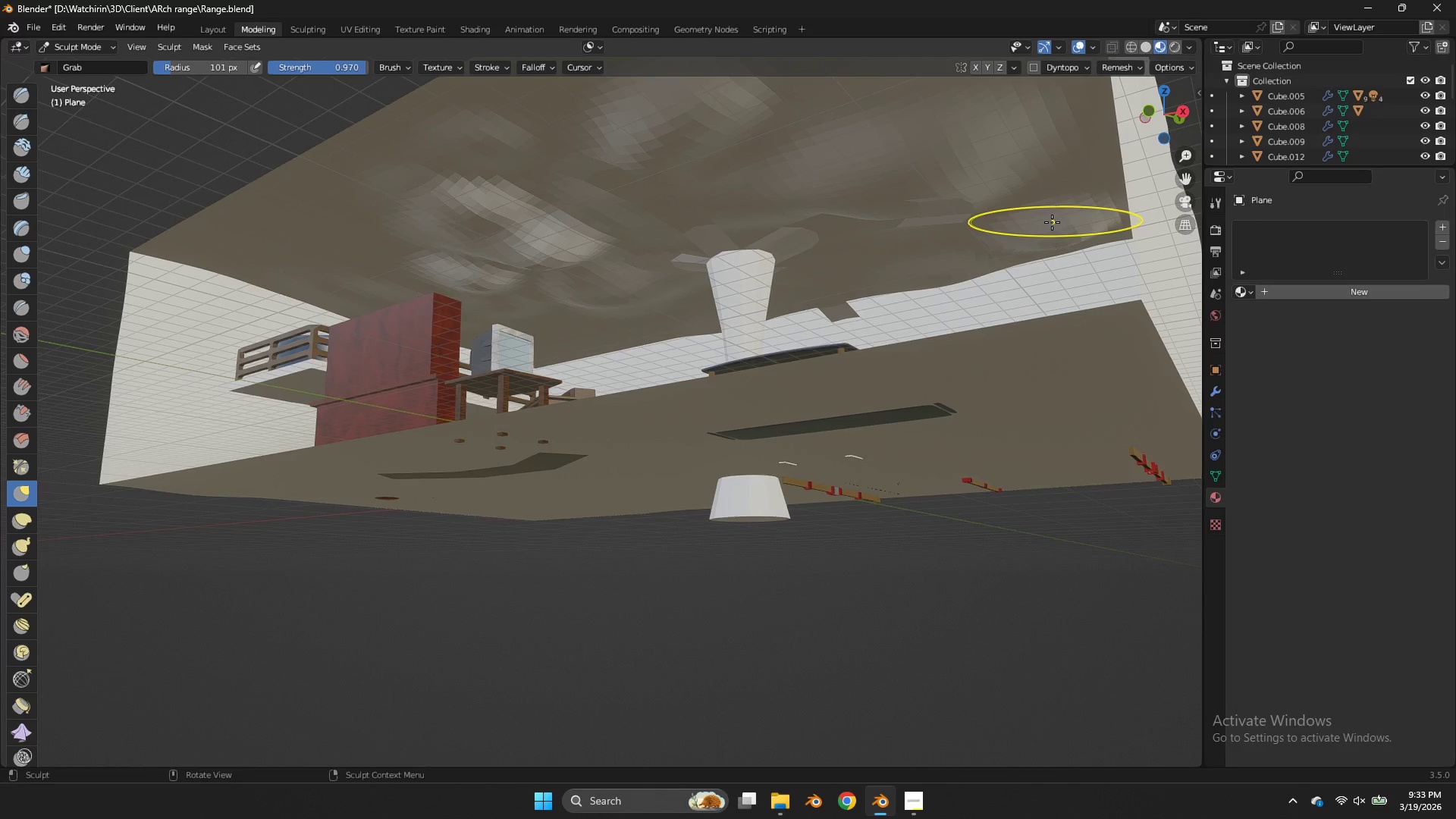 
left_click_drag(start_coordinate=[1052, 222], to_coordinate=[1058, 230])
 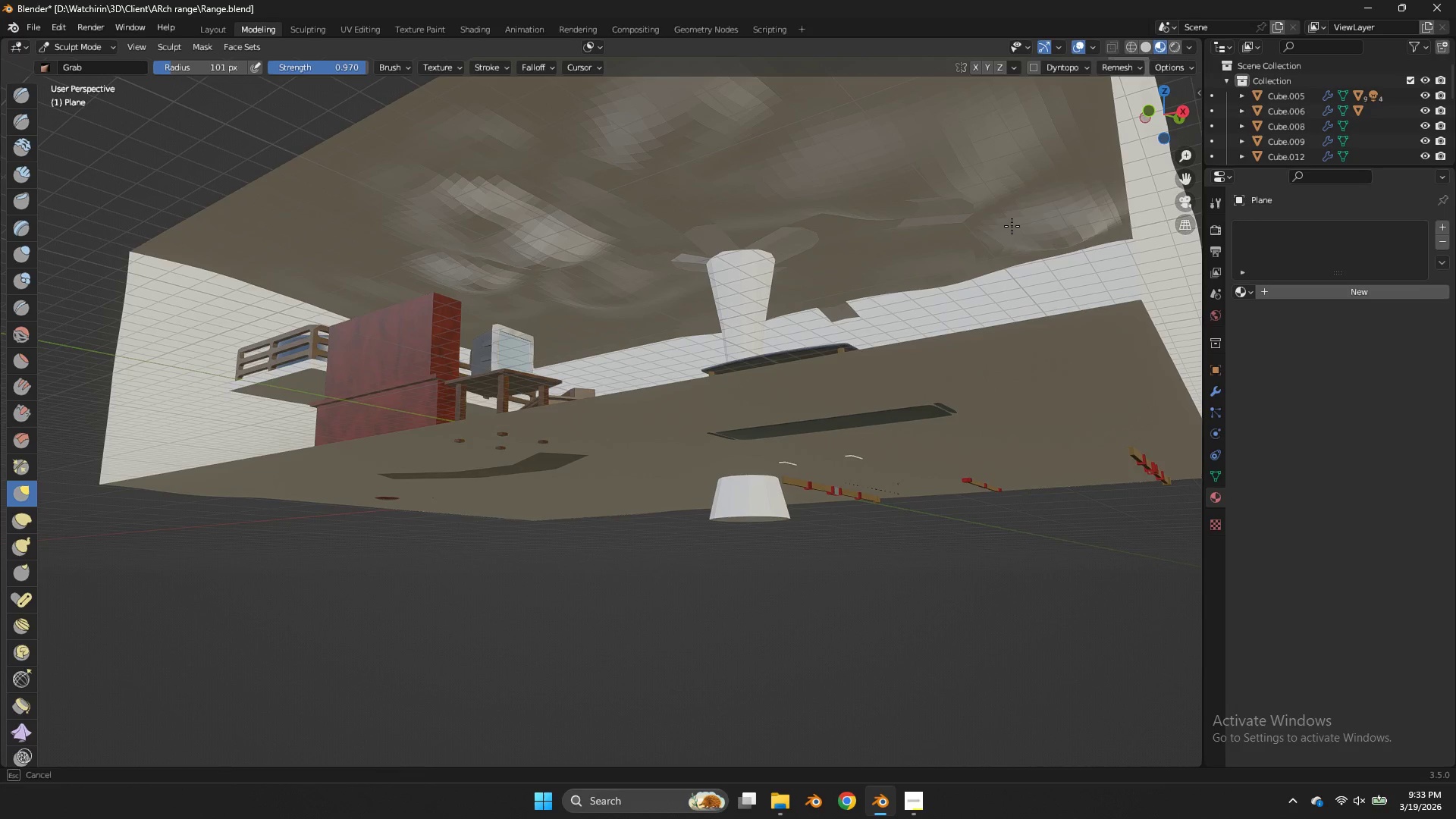 
left_click_drag(start_coordinate=[1024, 213], to_coordinate=[1007, 228])
 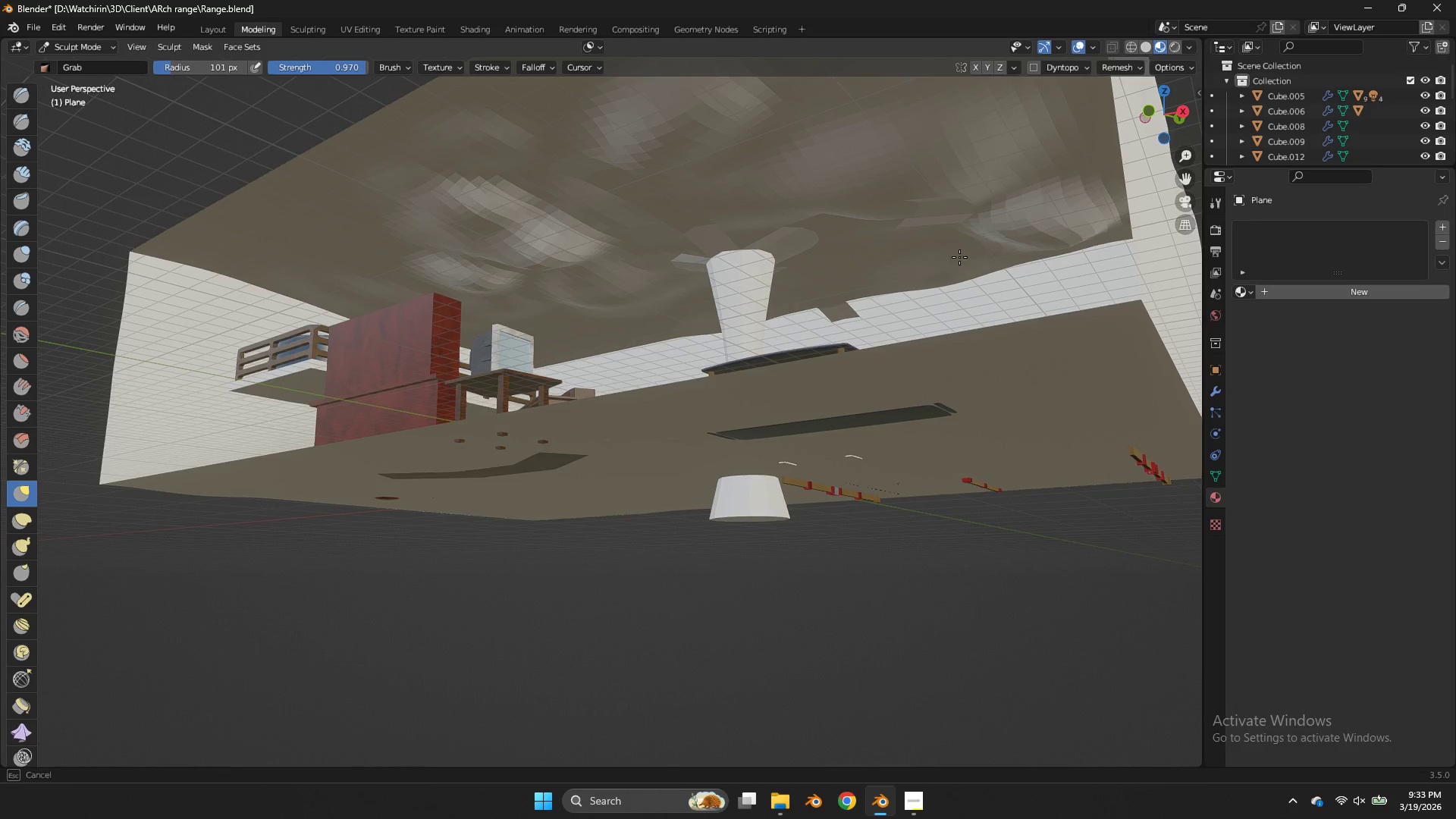 
left_click_drag(start_coordinate=[964, 247], to_coordinate=[959, 257])
 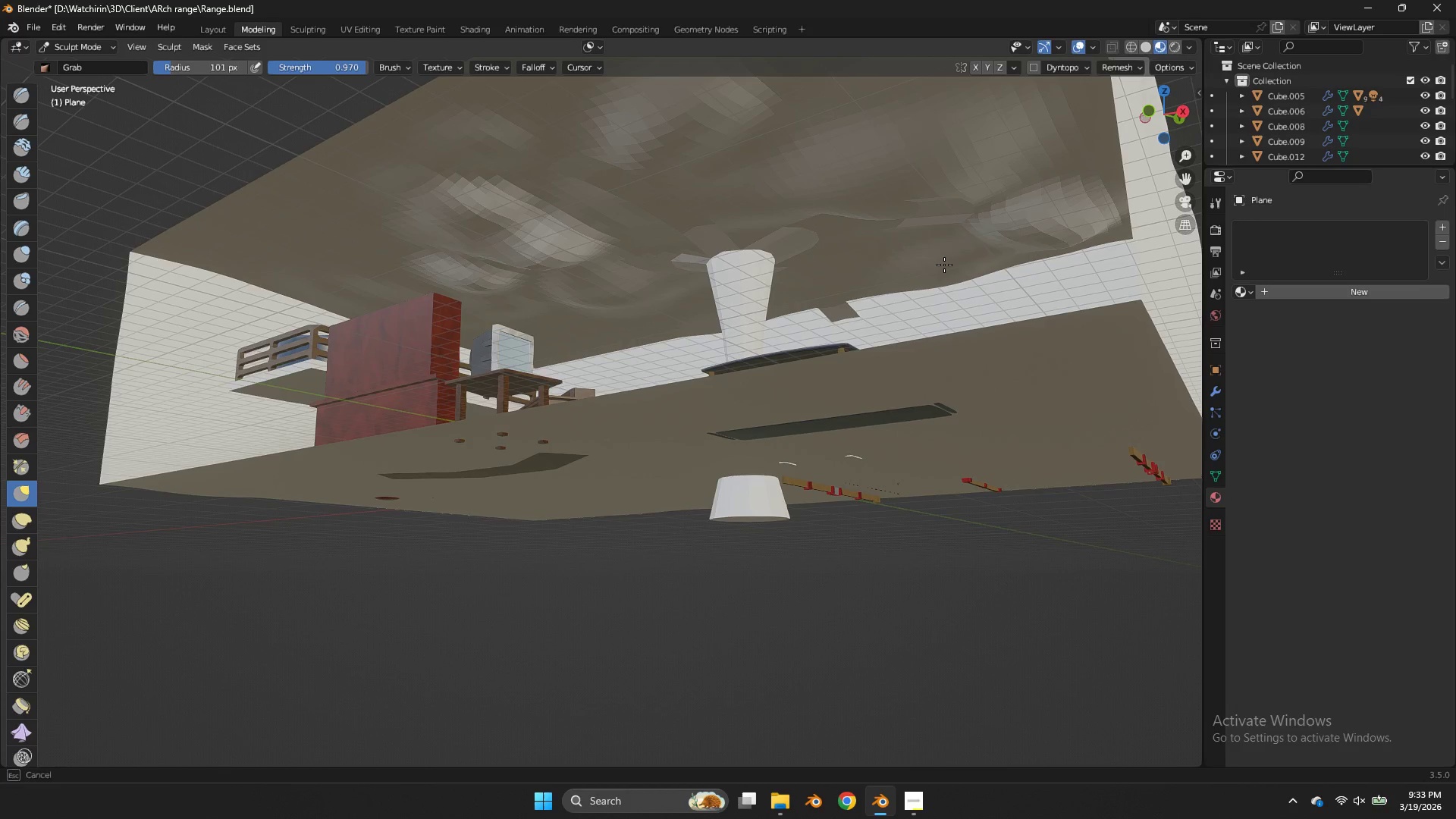 
left_click_drag(start_coordinate=[950, 260], to_coordinate=[937, 267])
 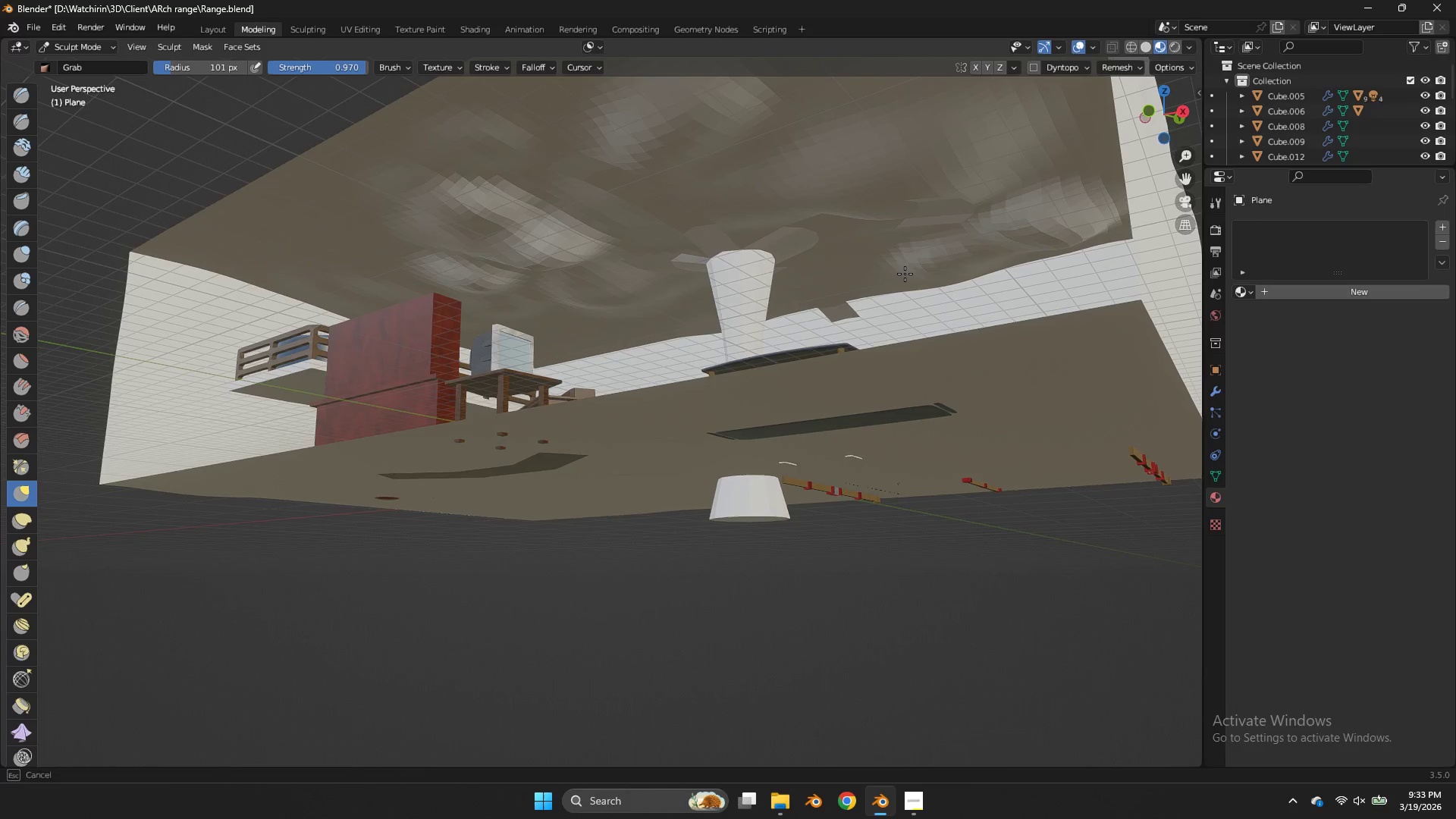 
left_click_drag(start_coordinate=[905, 272], to_coordinate=[902, 278])
 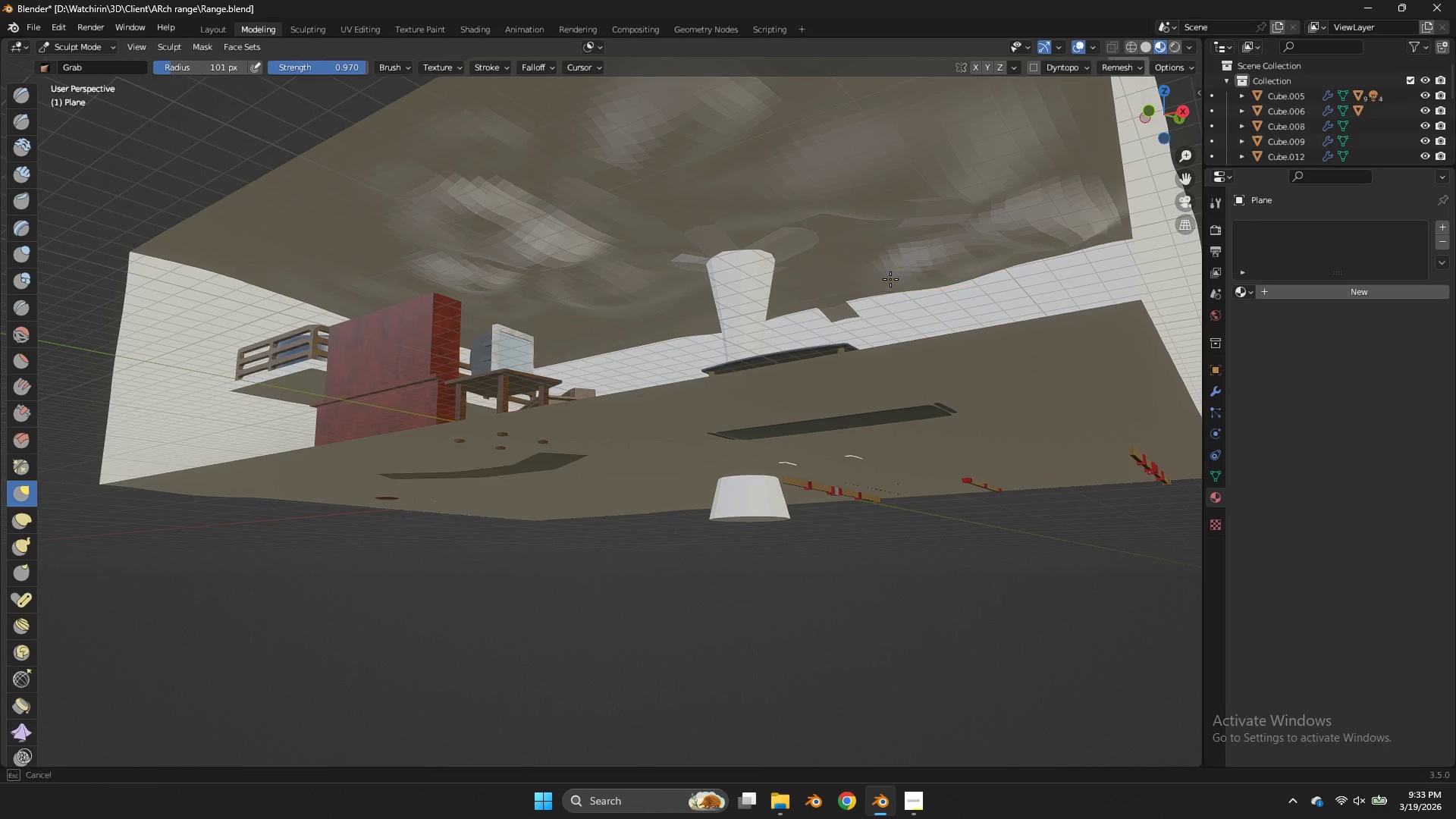 
left_click_drag(start_coordinate=[895, 278], to_coordinate=[884, 279])
 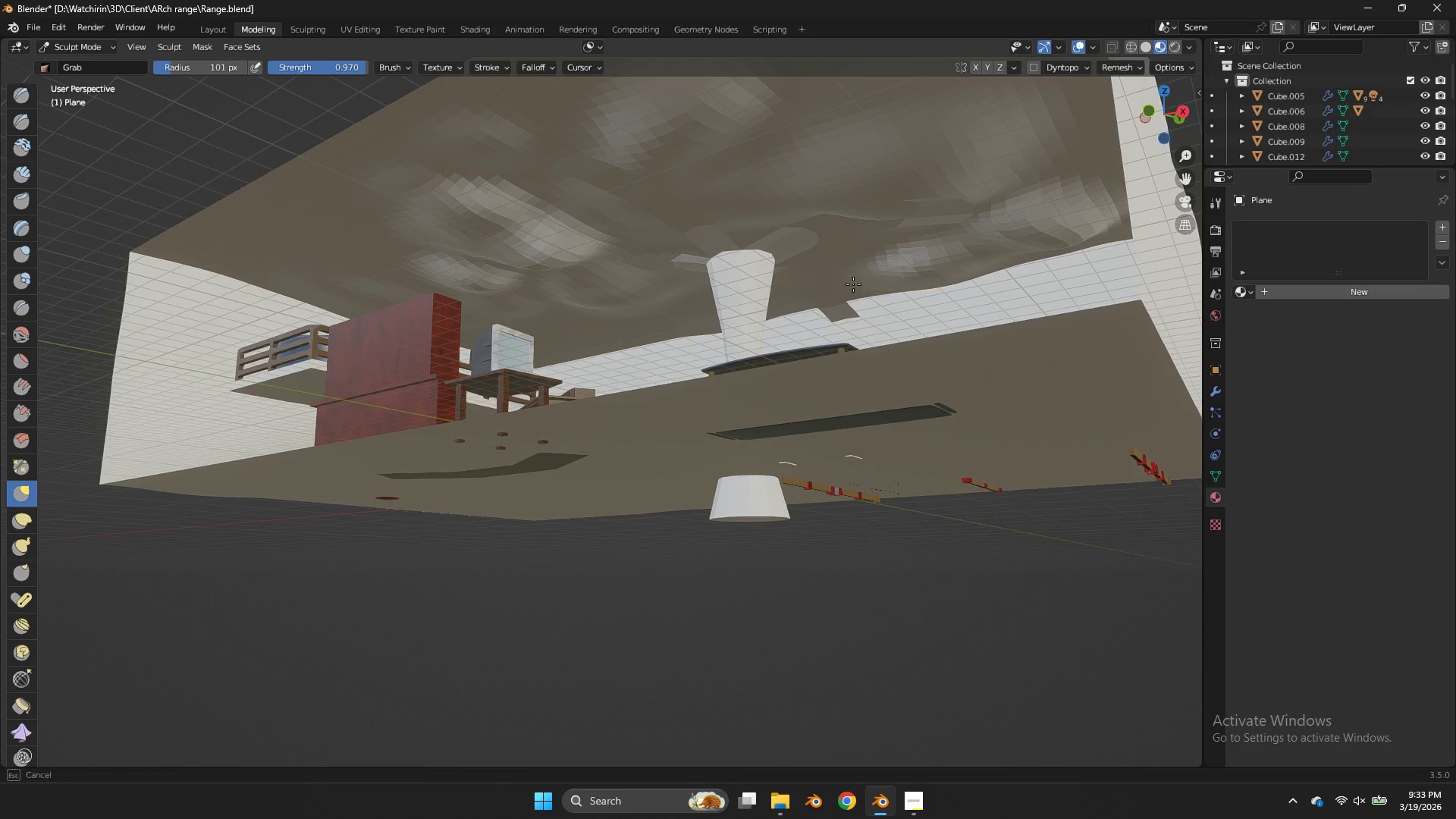 
left_click_drag(start_coordinate=[855, 283], to_coordinate=[847, 287])
 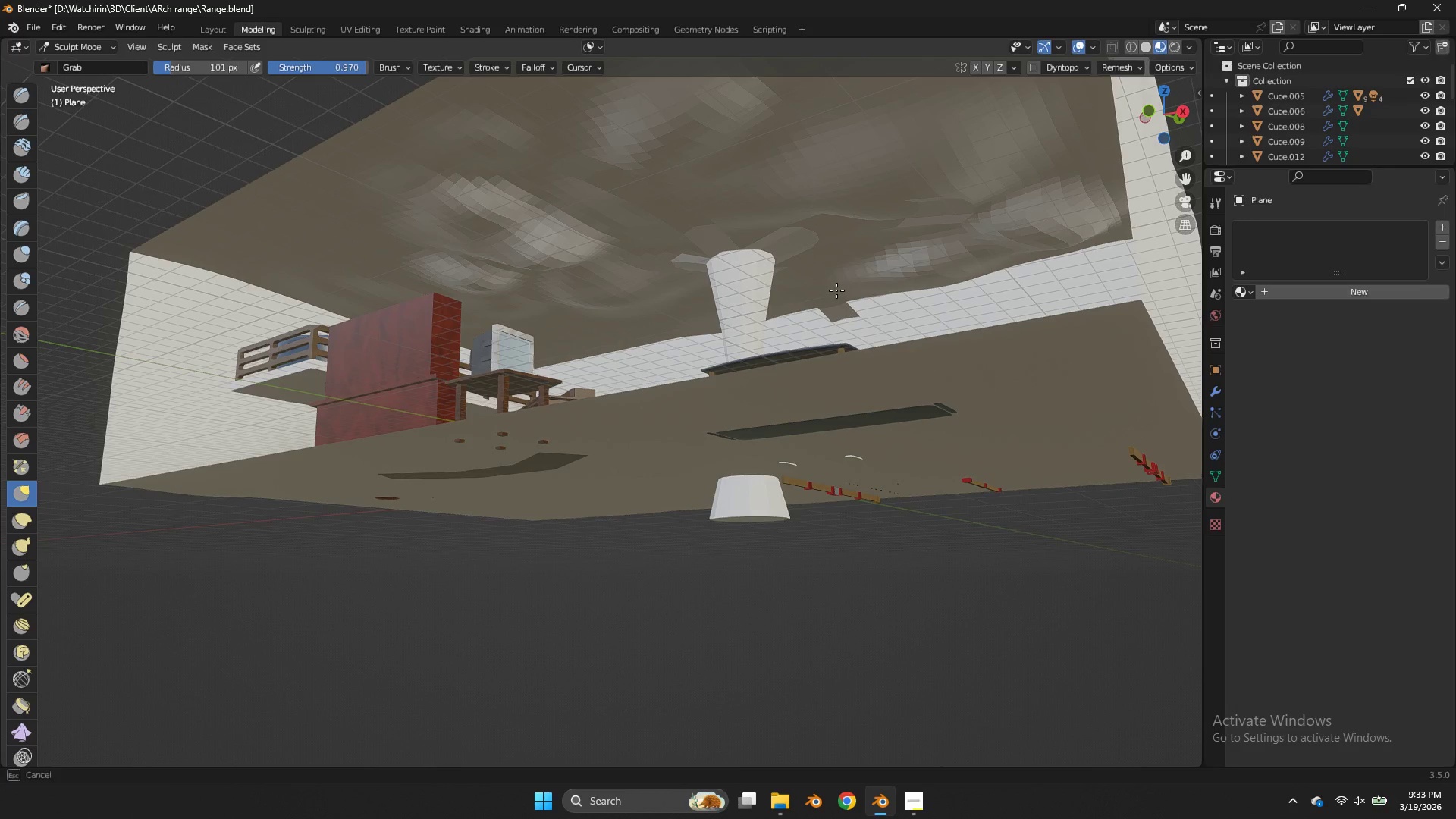 
left_click_drag(start_coordinate=[837, 290], to_coordinate=[825, 298])
 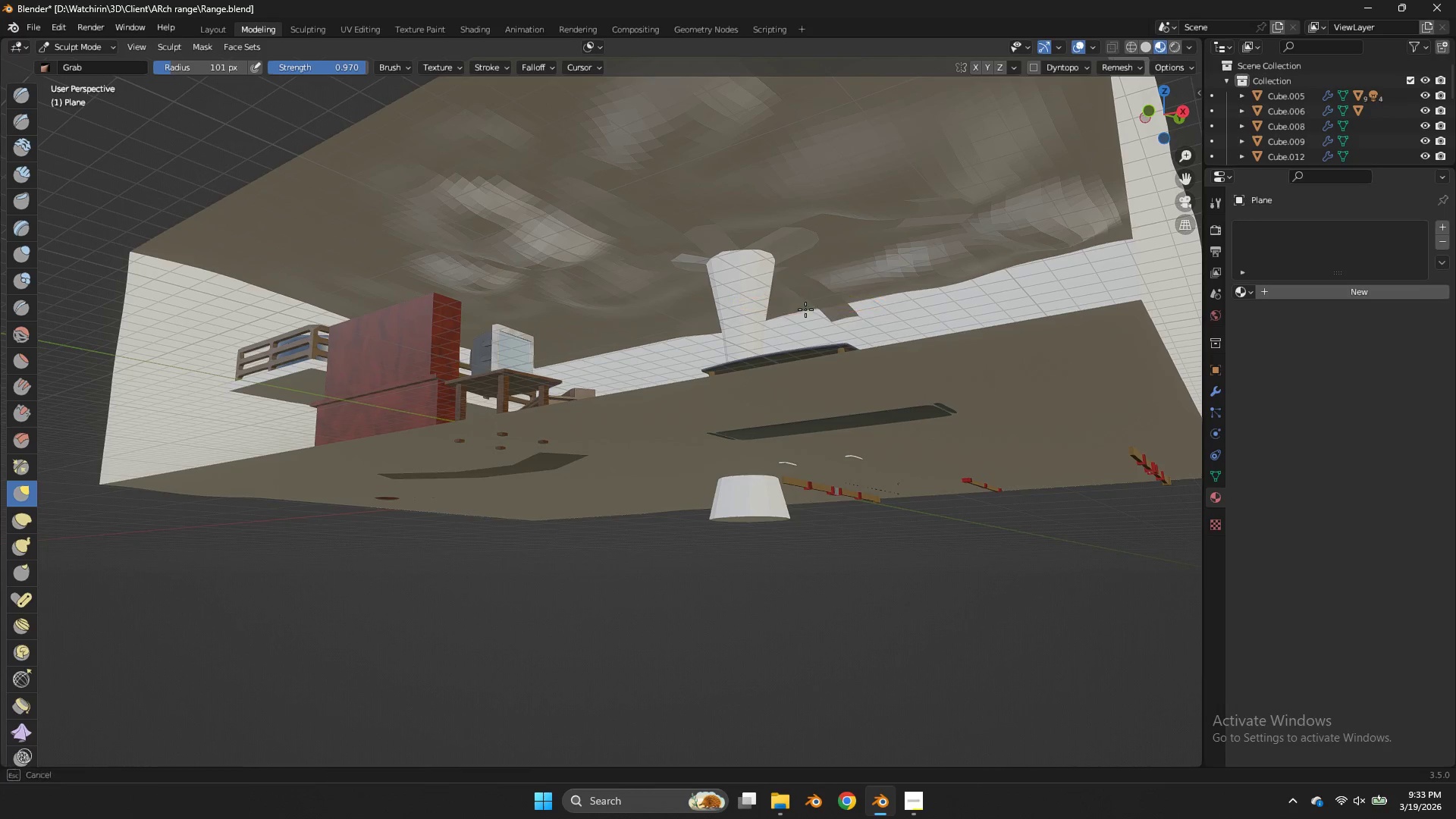 
left_click_drag(start_coordinate=[808, 306], to_coordinate=[797, 314])
 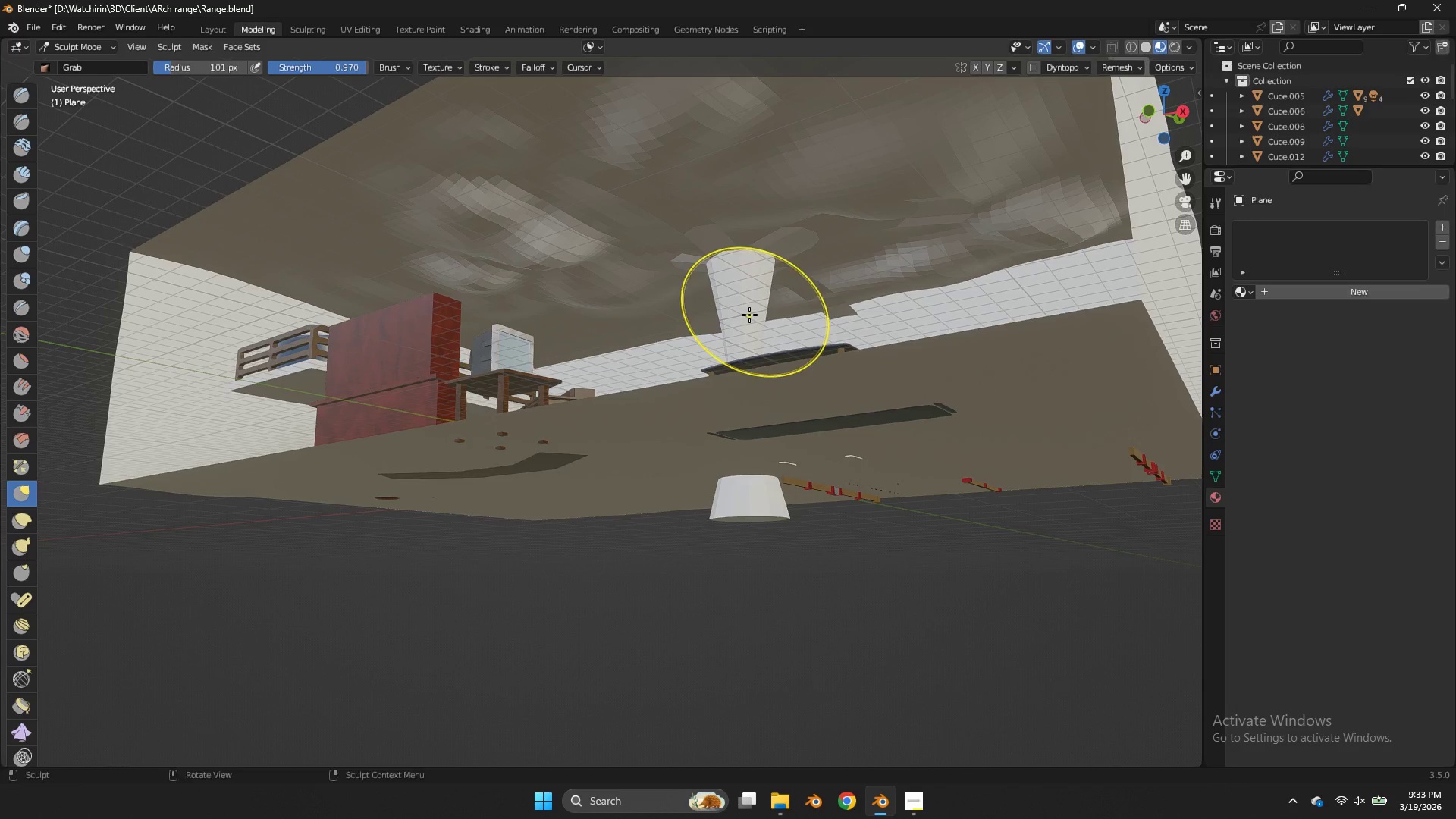 
left_click_drag(start_coordinate=[749, 315], to_coordinate=[742, 319])
 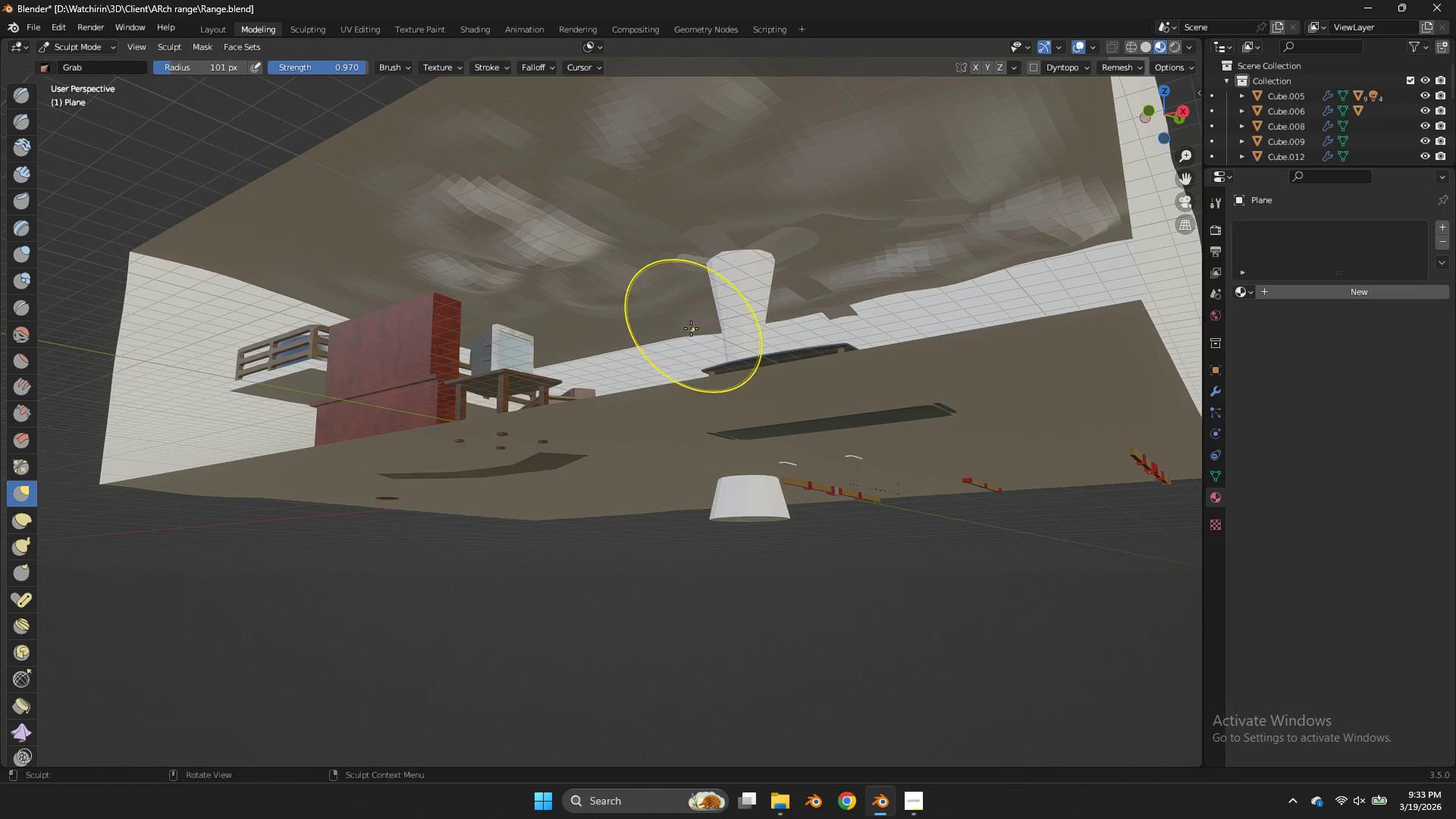 
left_click_drag(start_coordinate=[691, 328], to_coordinate=[686, 331])
 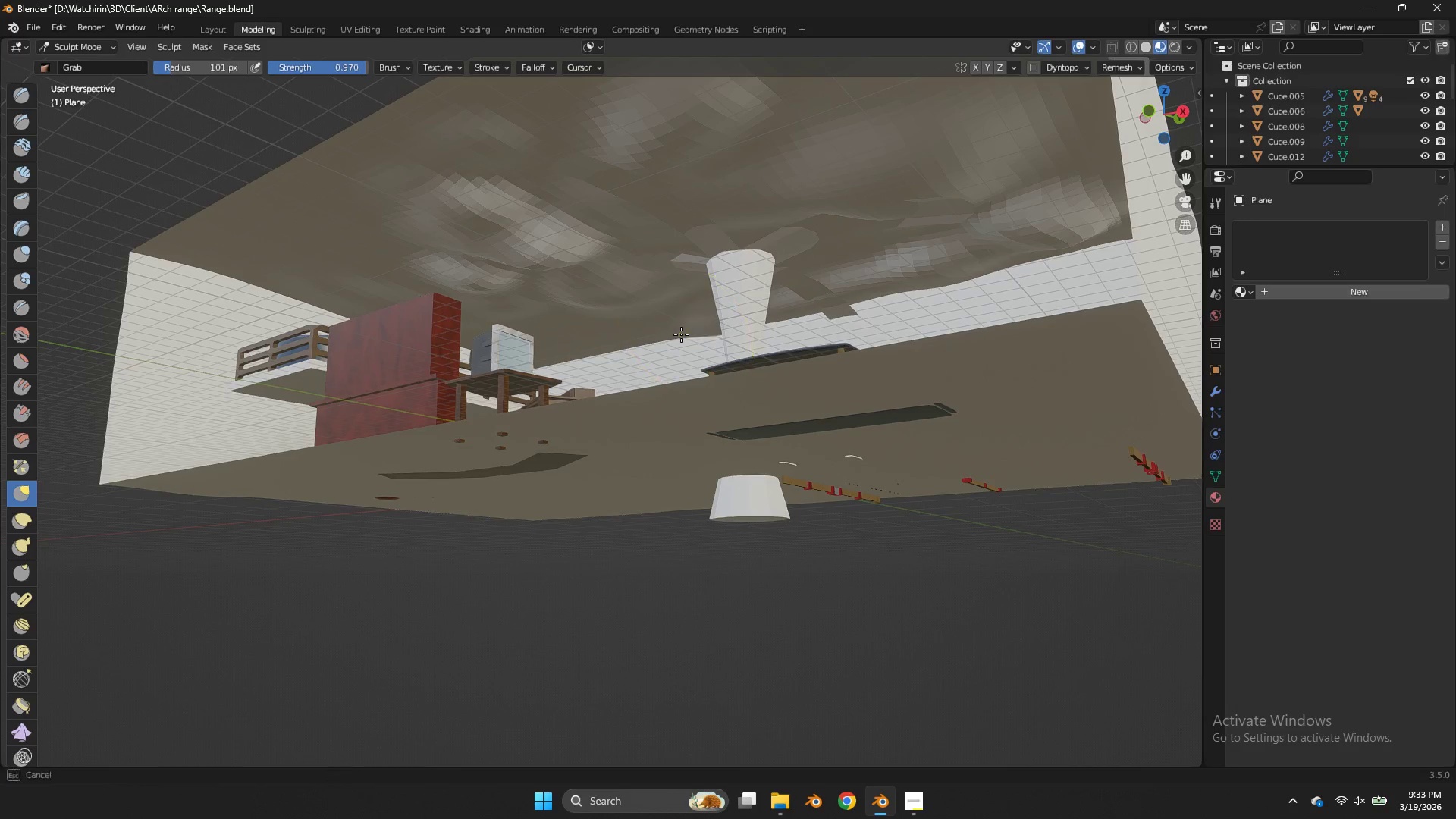 
left_click_drag(start_coordinate=[682, 332], to_coordinate=[657, 343])
 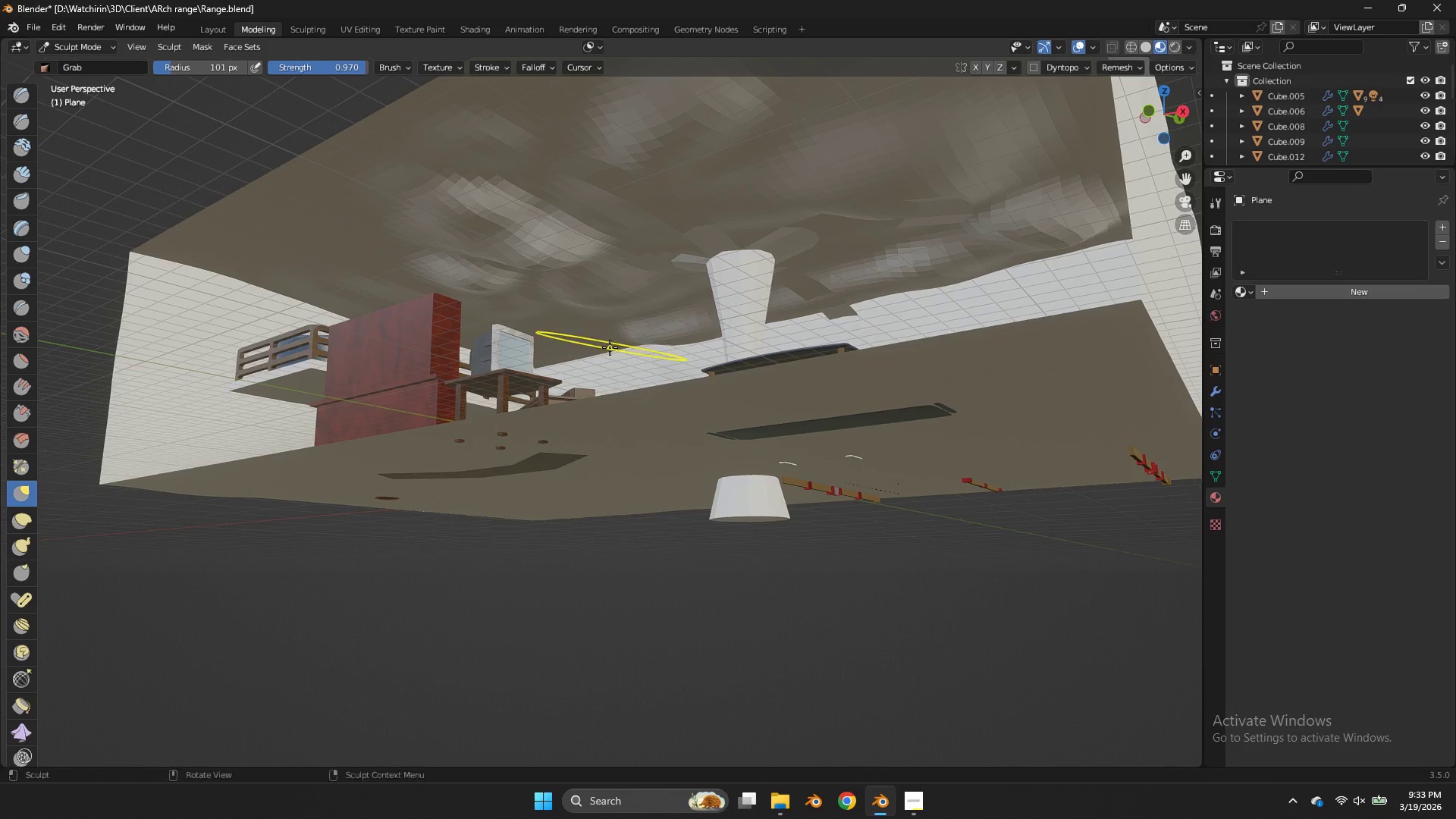 
left_click_drag(start_coordinate=[610, 346], to_coordinate=[594, 353])
 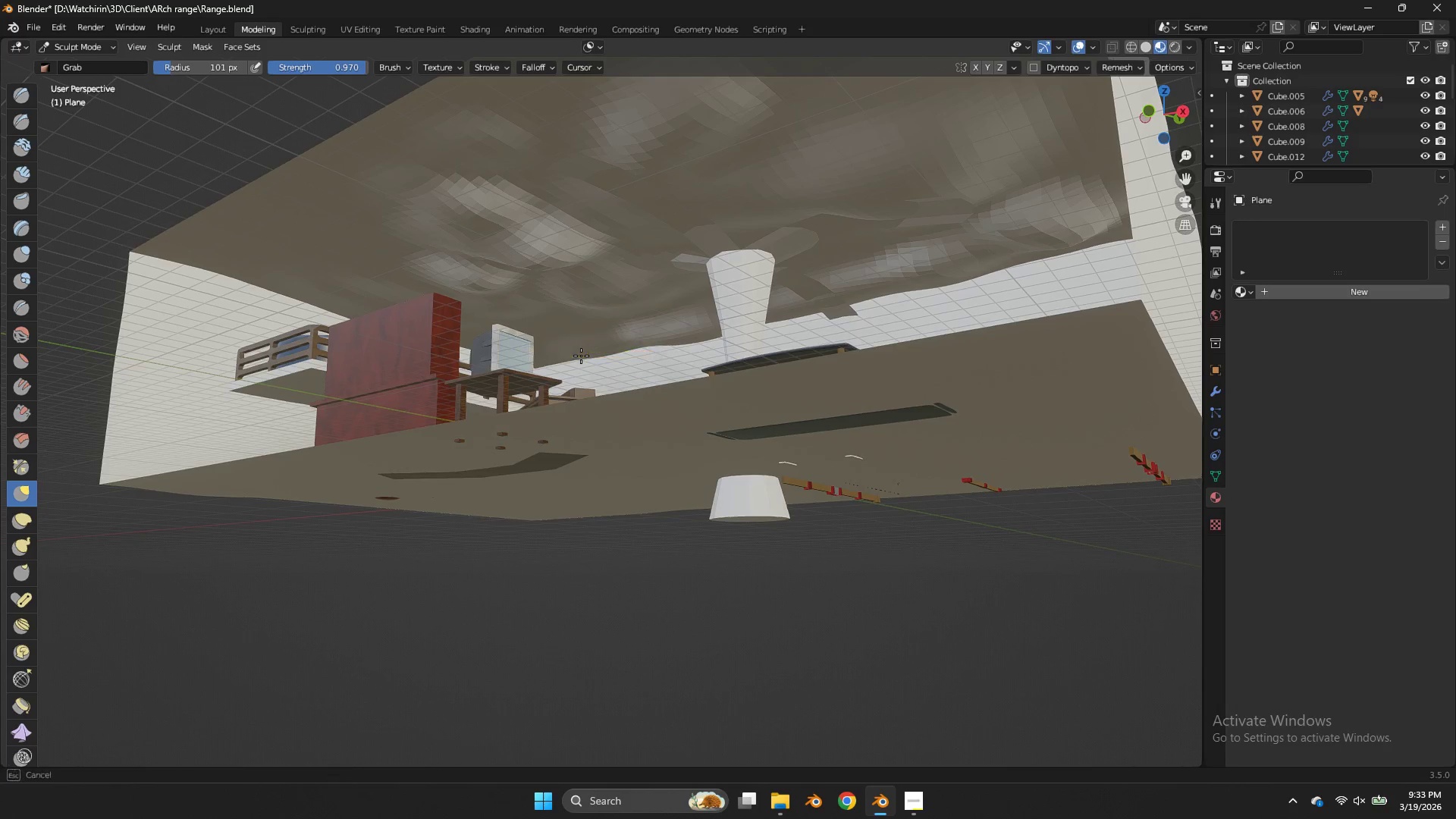 
triple_click([581, 356])
 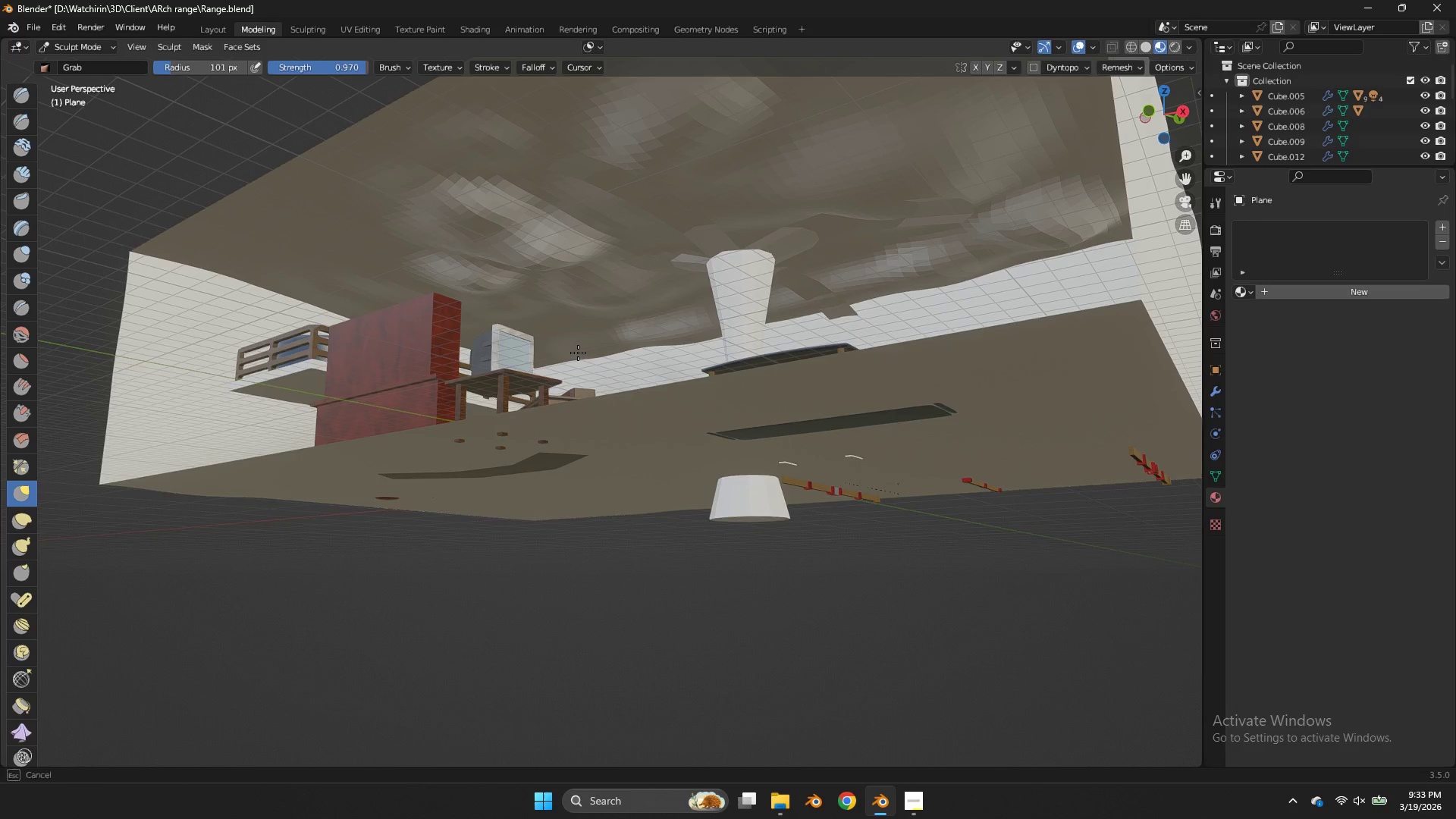 
triple_click([578, 353])
 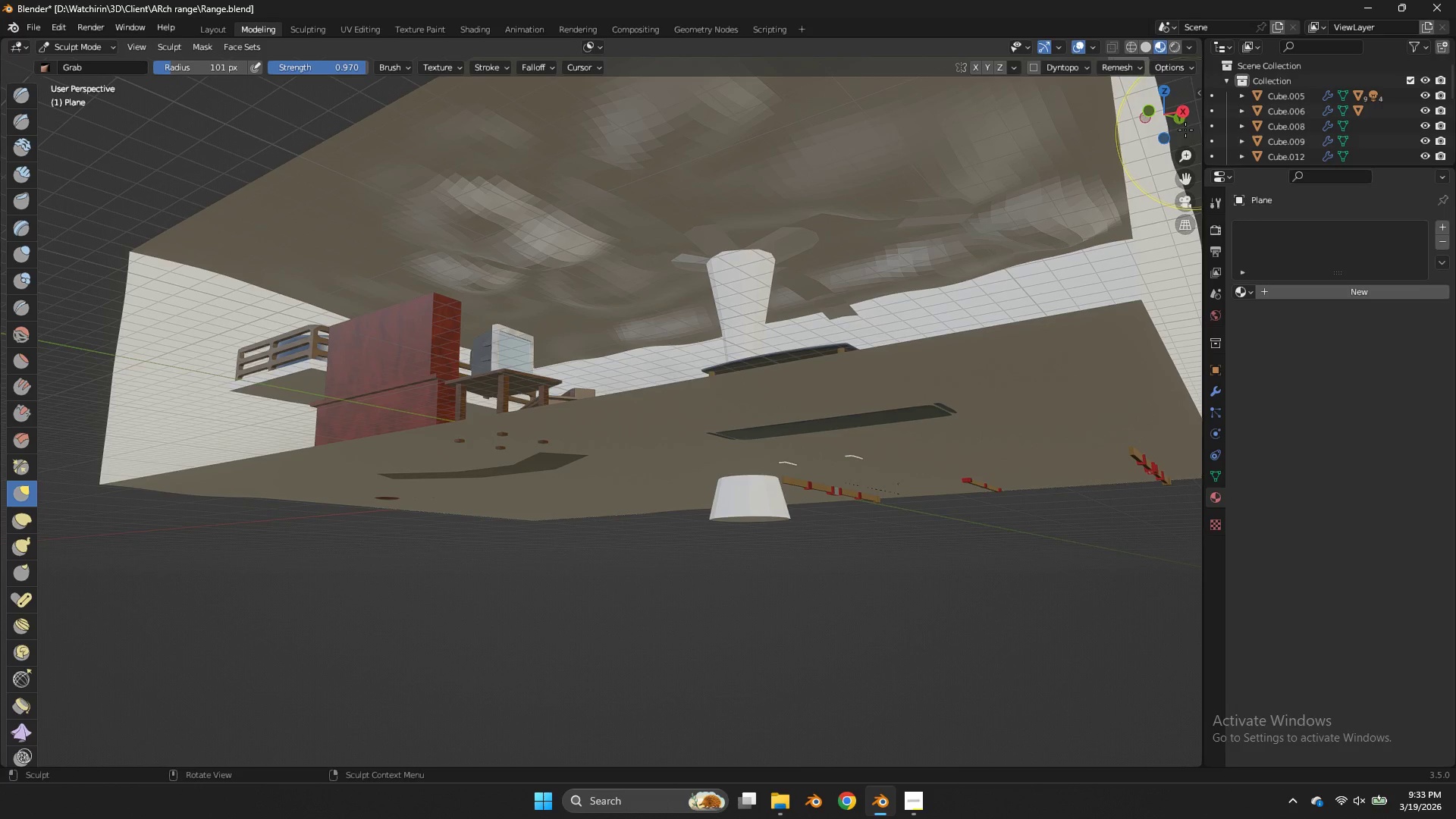 
left_click_drag(start_coordinate=[1182, 129], to_coordinate=[52, 174])
 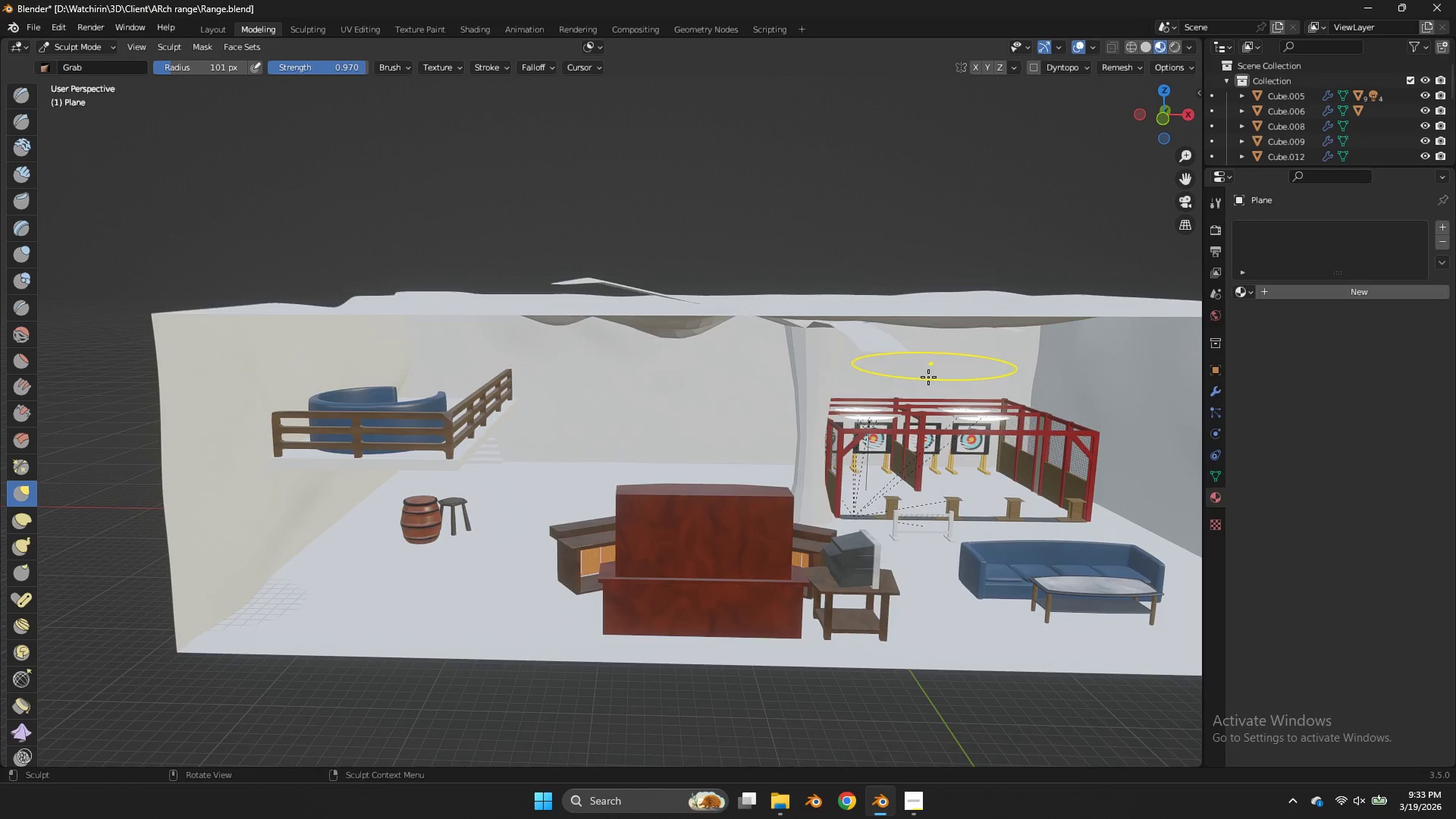 
key(Z)
 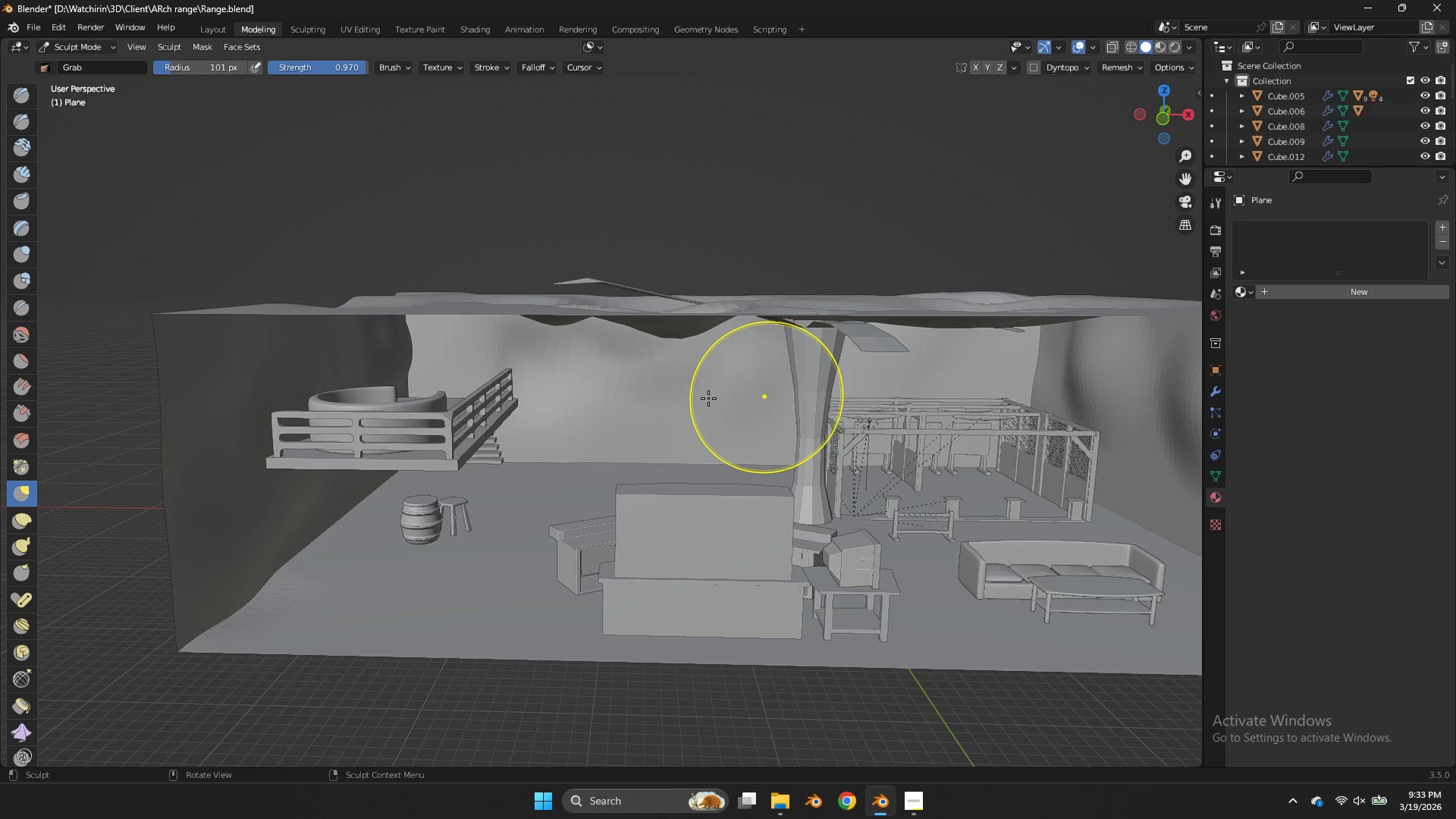 
left_click_drag(start_coordinate=[698, 402], to_coordinate=[701, 413])
 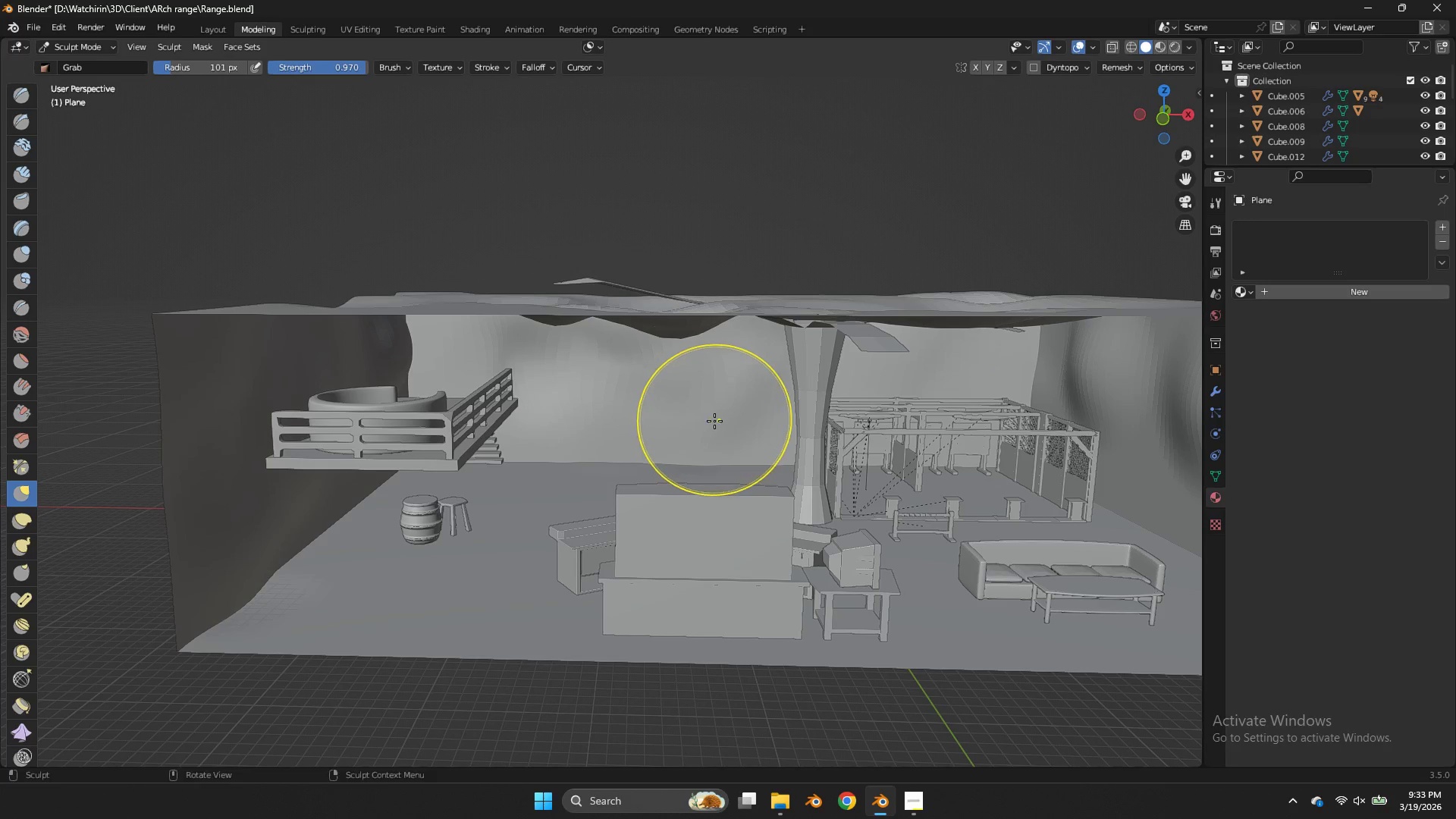 
left_click_drag(start_coordinate=[714, 421], to_coordinate=[720, 425])
 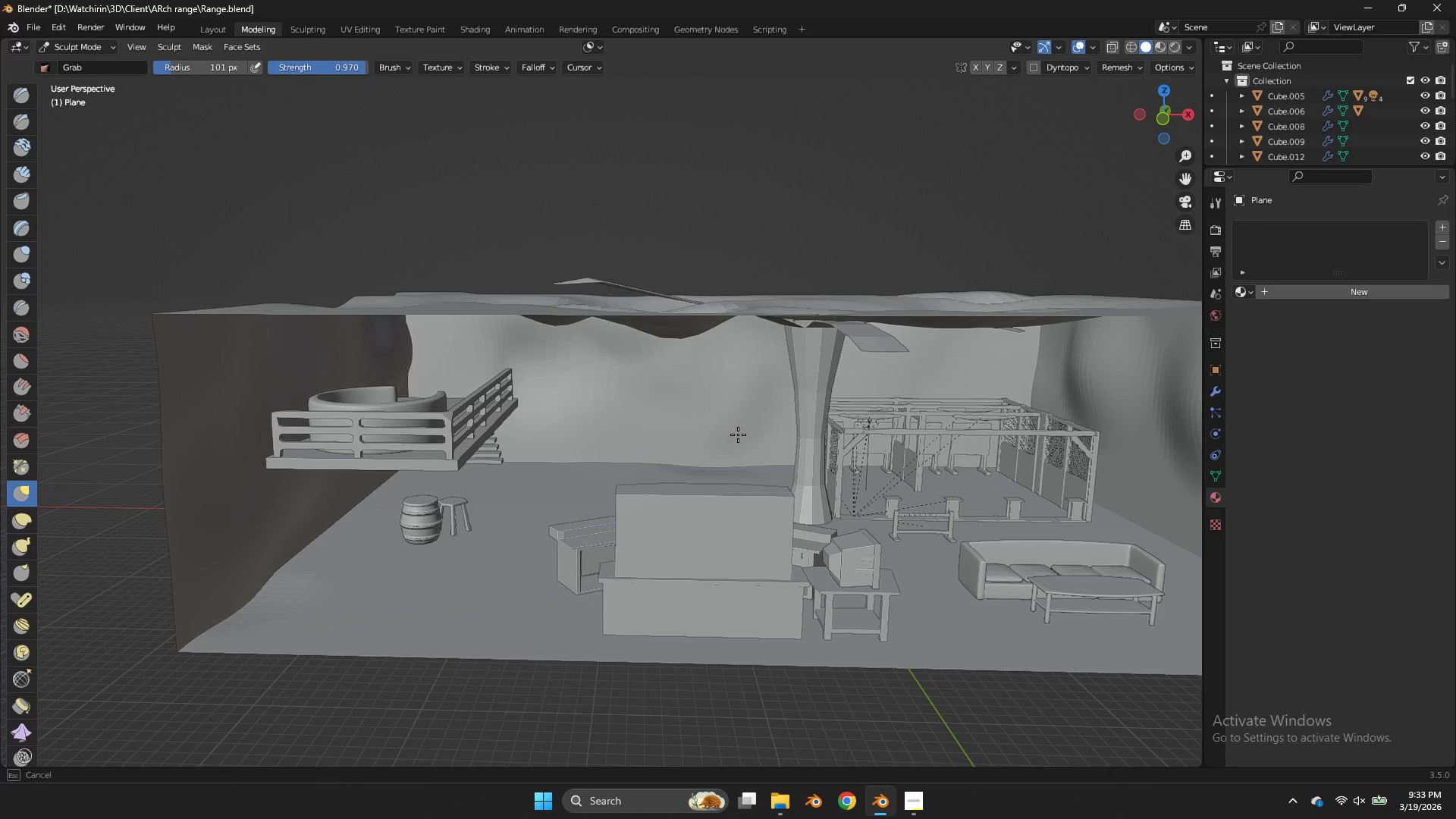 
left_click_drag(start_coordinate=[736, 433], to_coordinate=[753, 438])
 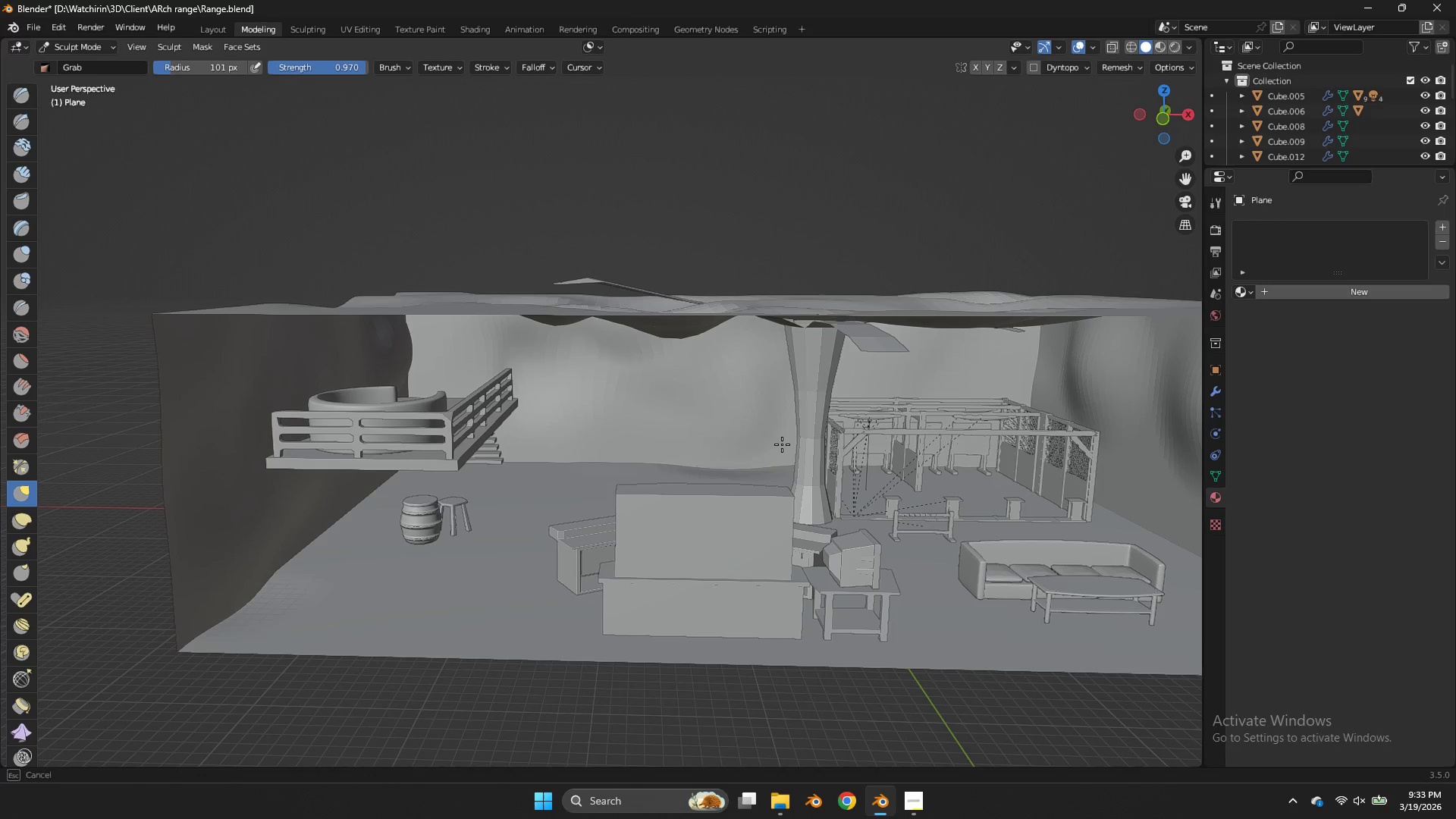 
triple_click([782, 444])
 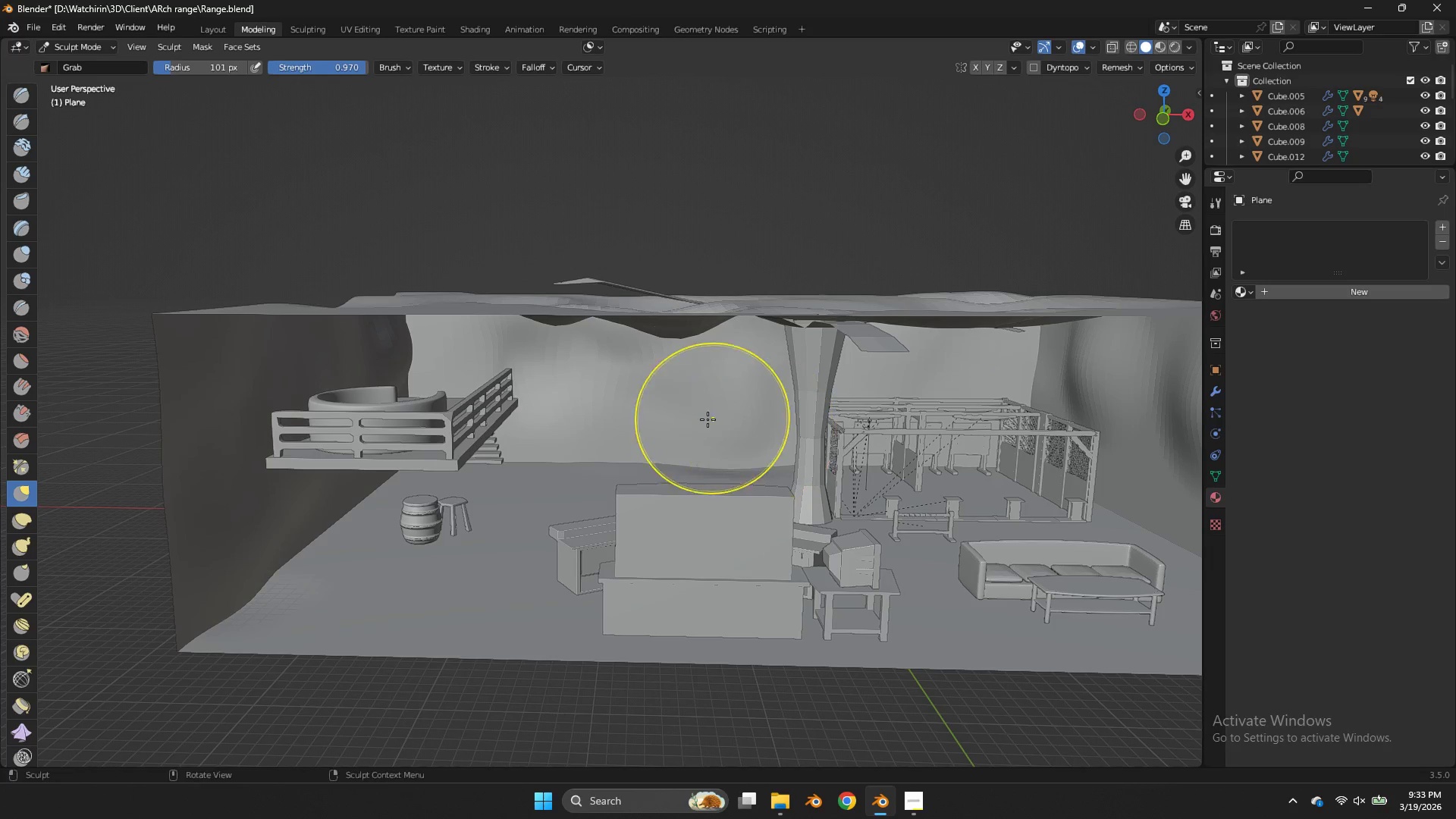 
left_click_drag(start_coordinate=[708, 419], to_coordinate=[676, 416])
 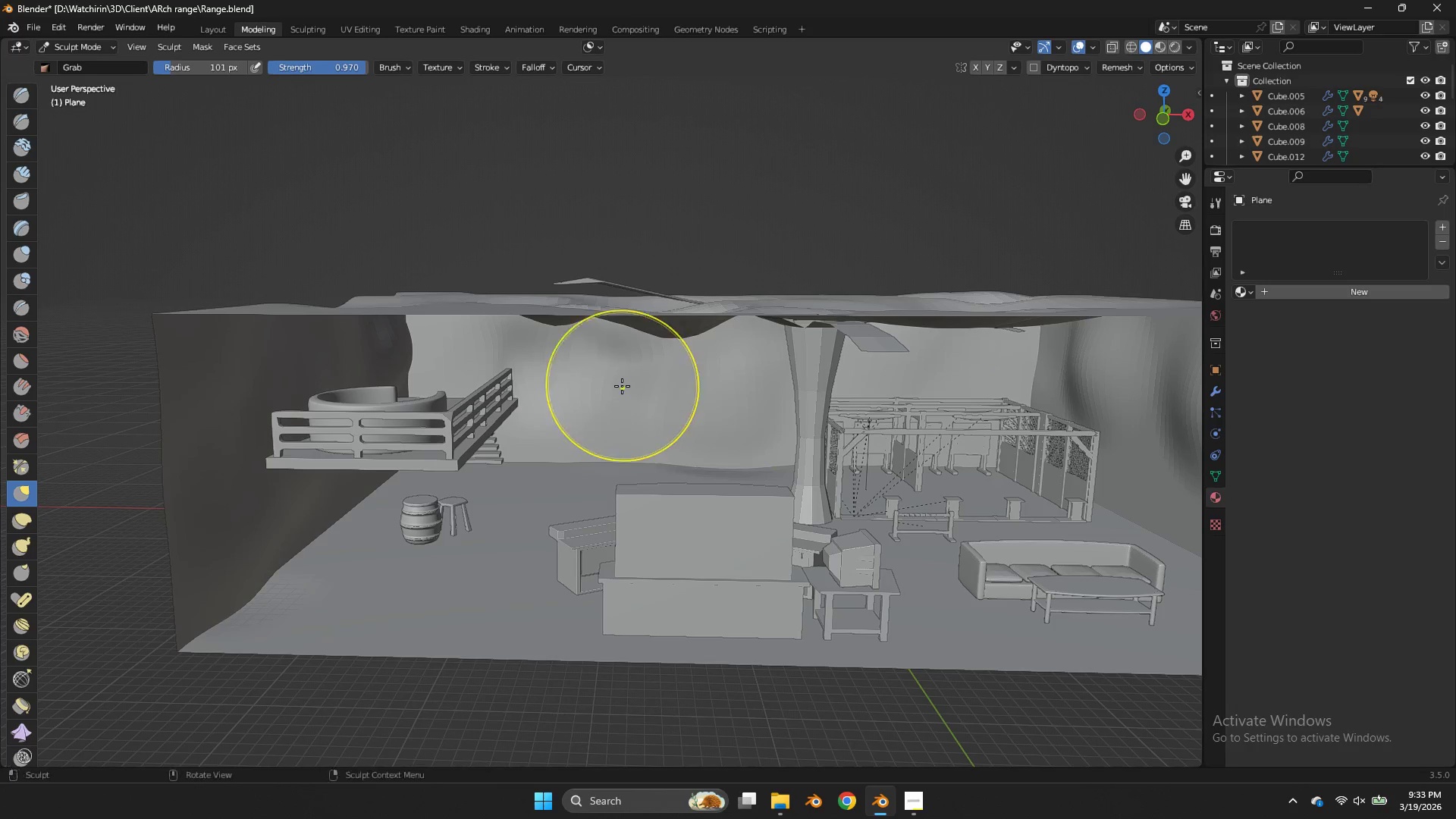 
left_click_drag(start_coordinate=[622, 386], to_coordinate=[613, 394])
 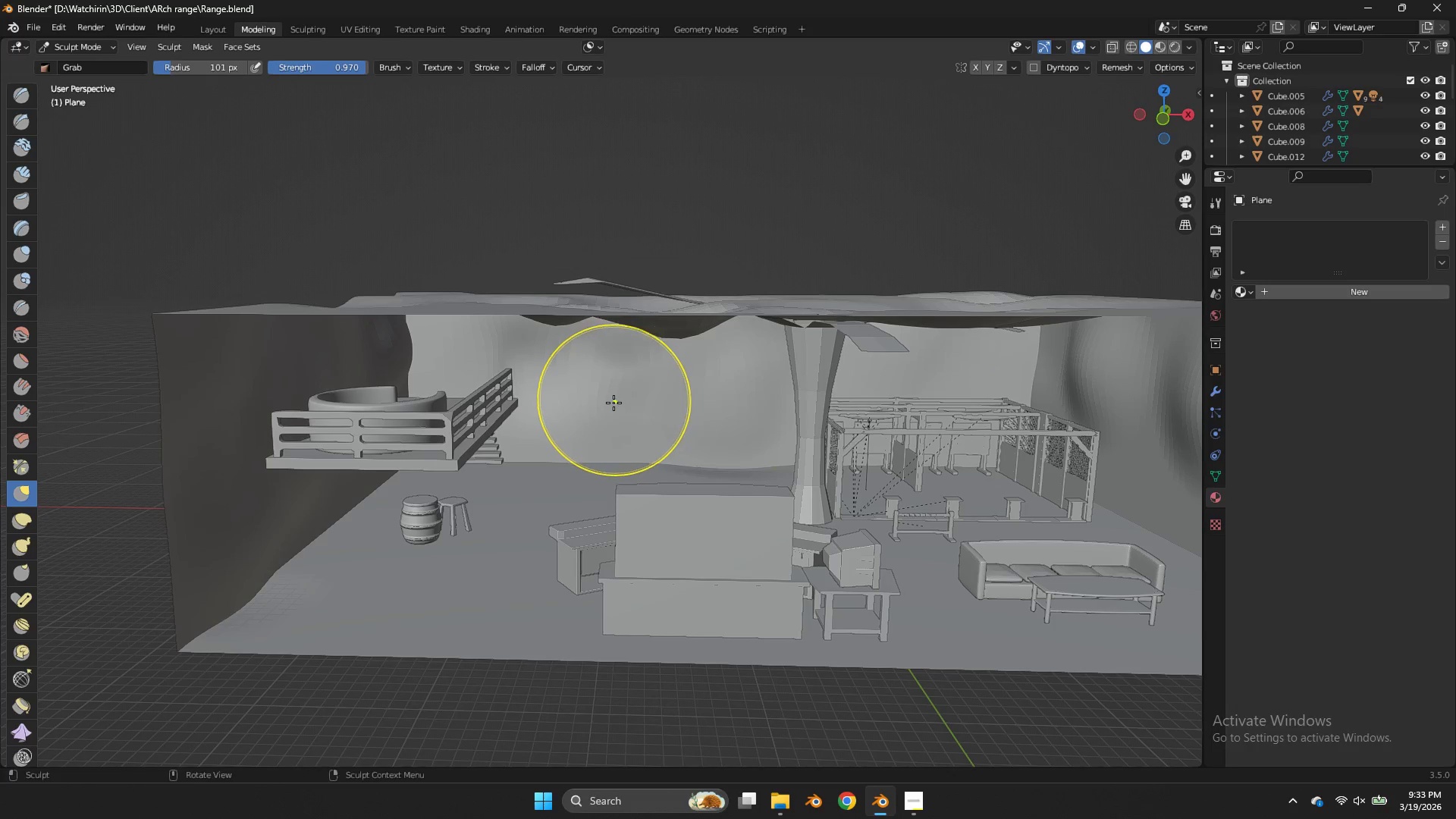 
left_click_drag(start_coordinate=[613, 405], to_coordinate=[602, 413])
 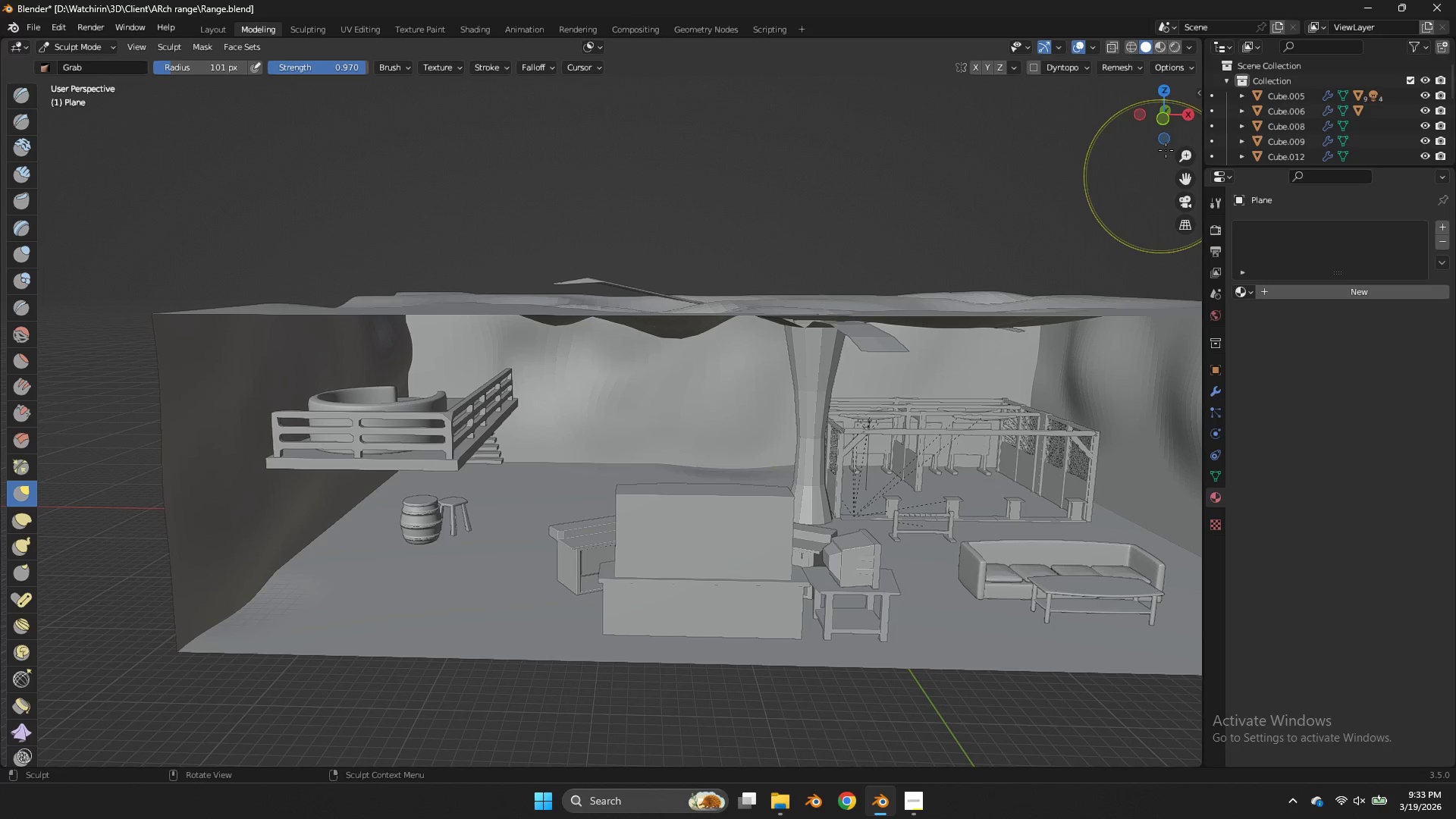 
left_click_drag(start_coordinate=[1156, 133], to_coordinate=[1176, 121])
 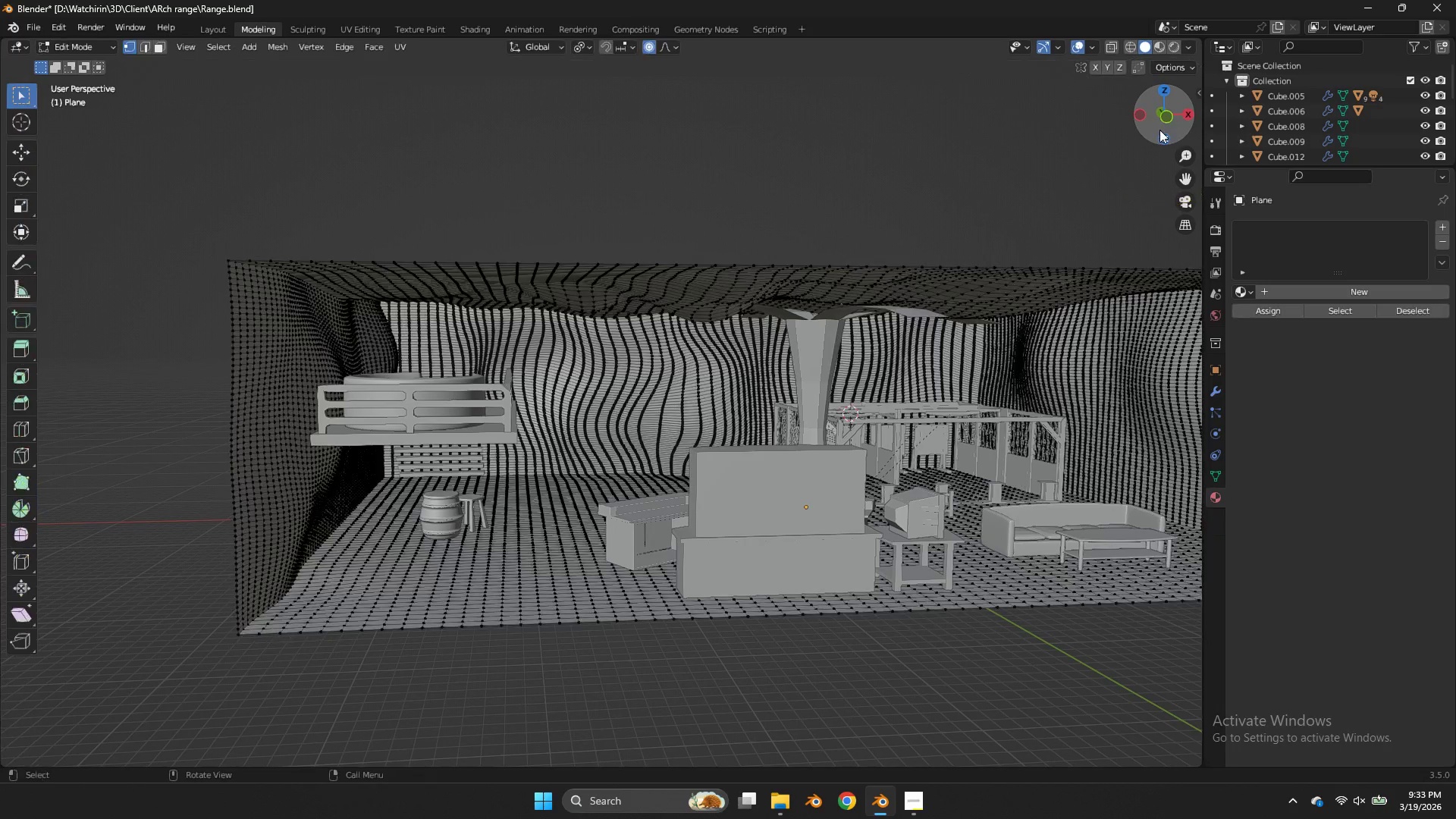 
key(Tab)
 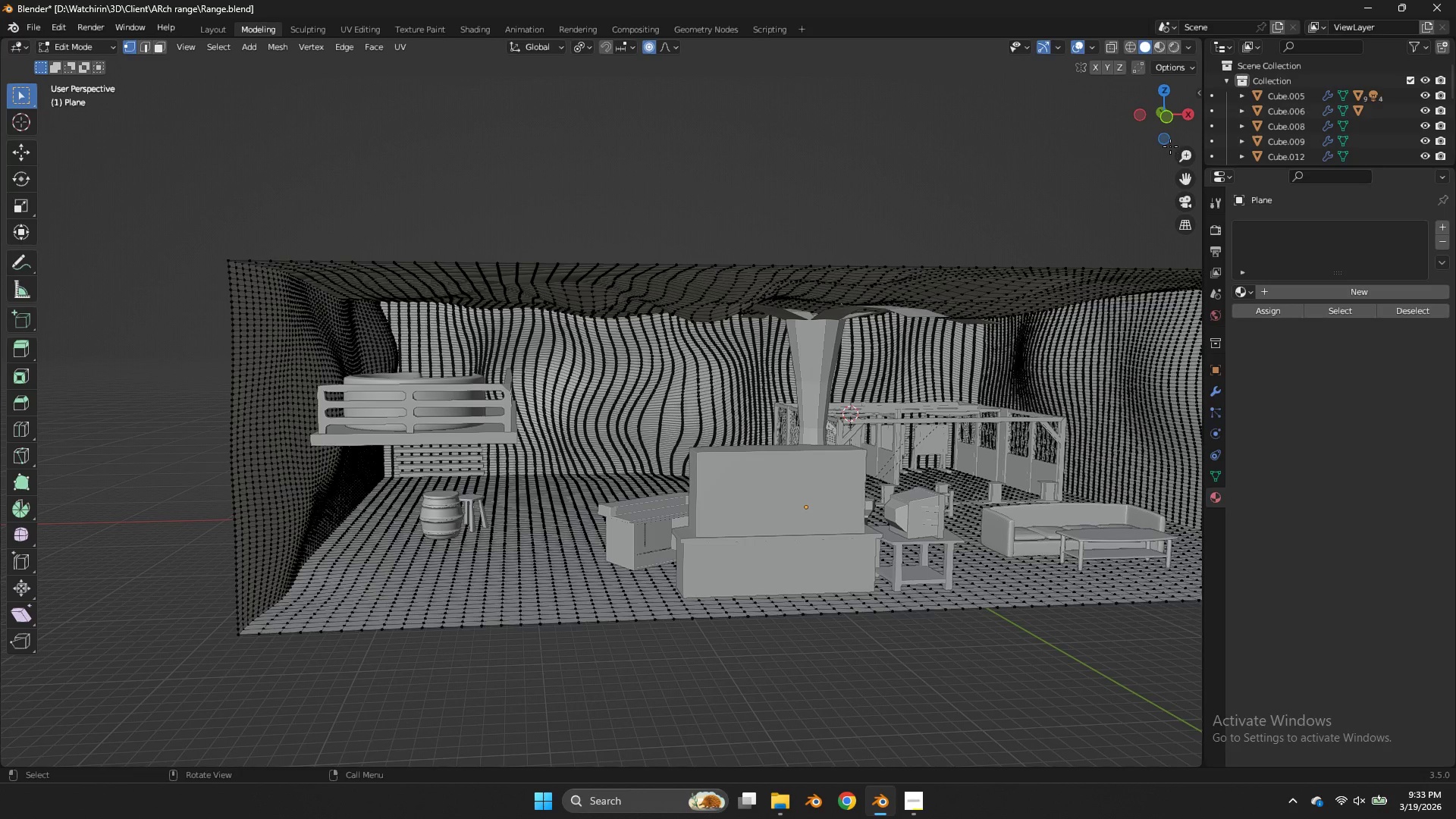 
left_click([1169, 127])
 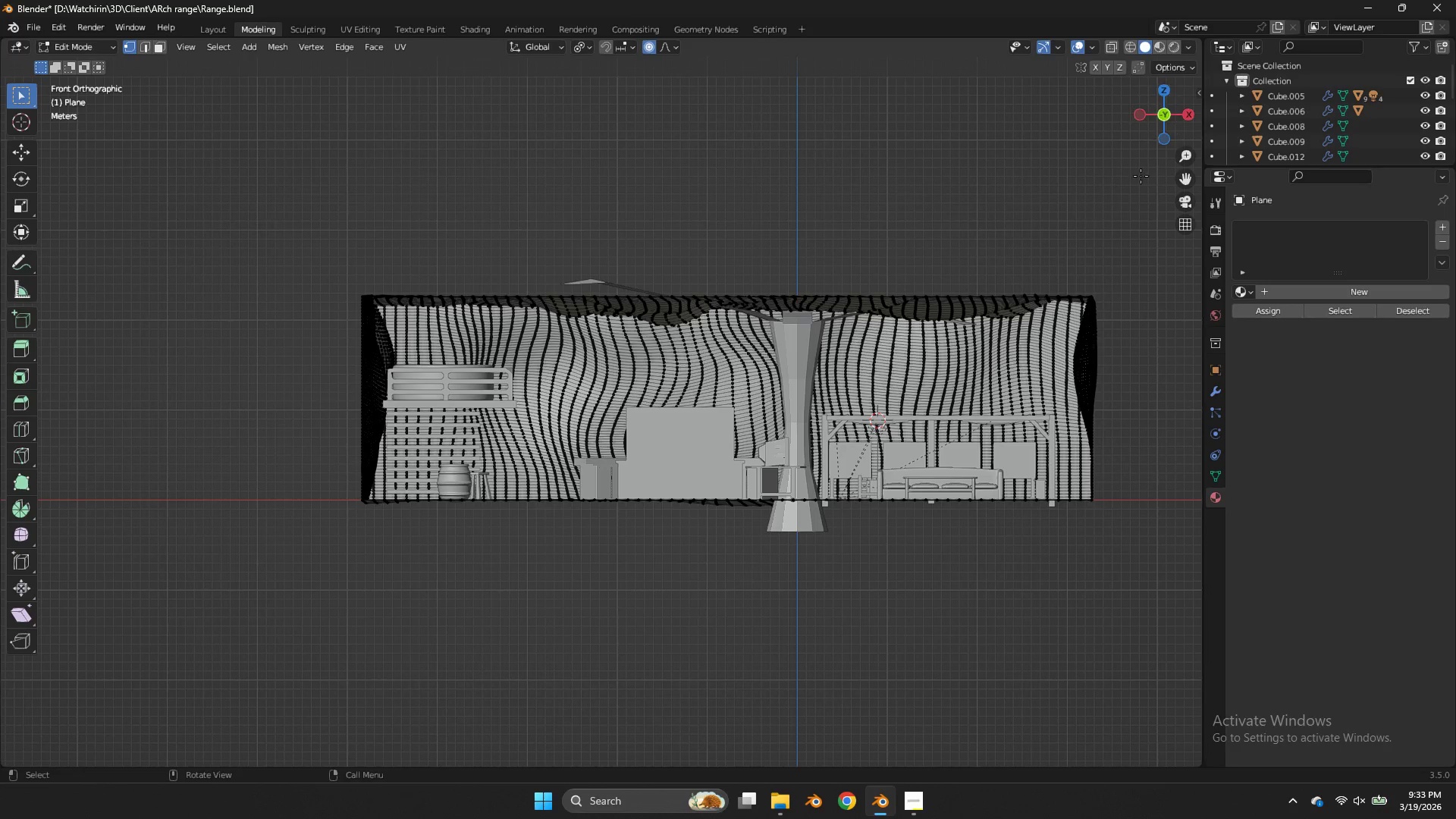 
key(Z)
 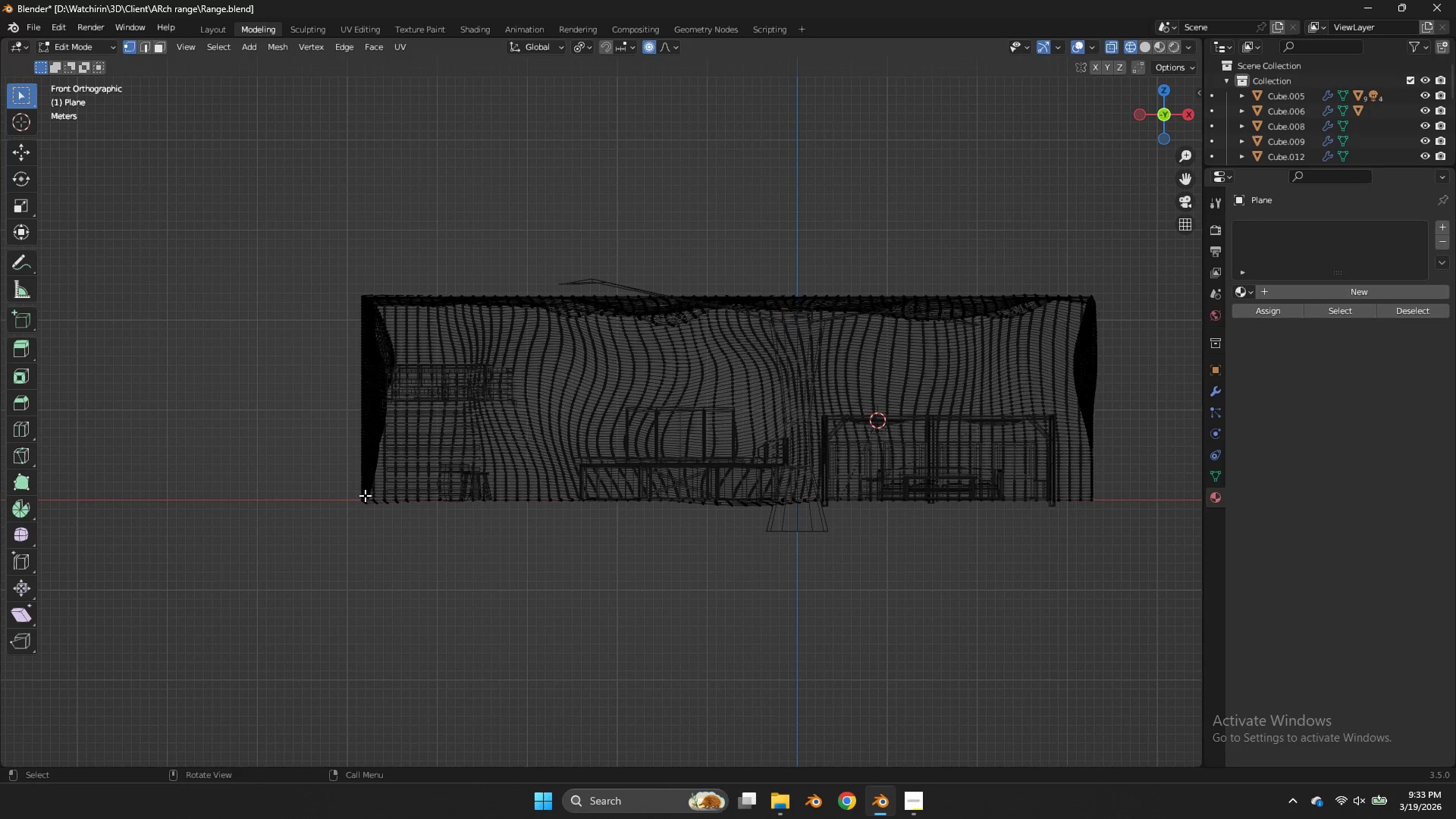 
hold_key(key=AltLeft, duration=0.41)
left_click([402, 501])
 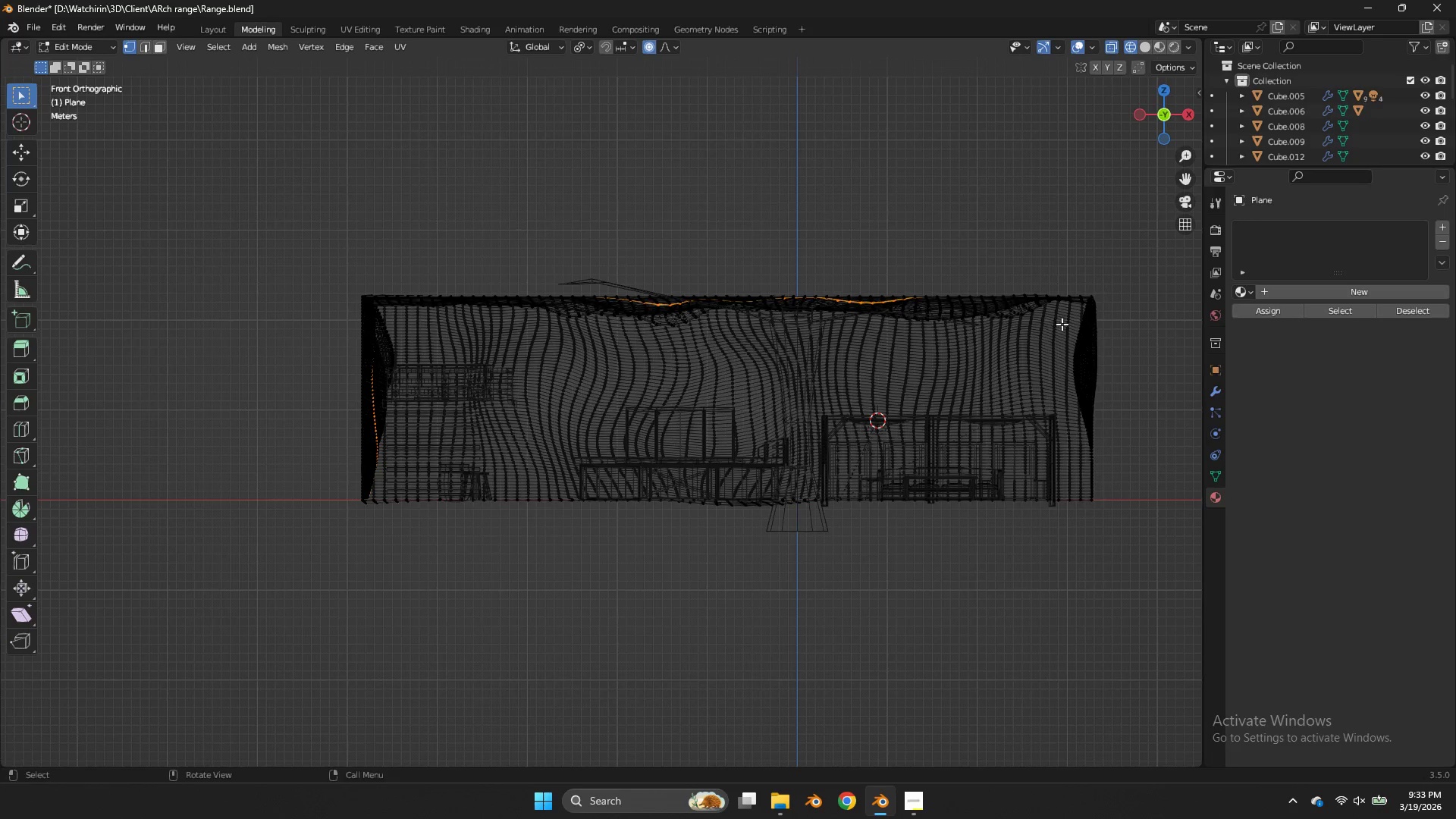 
left_click_drag(start_coordinate=[1149, 124], to_coordinate=[1161, 152])
 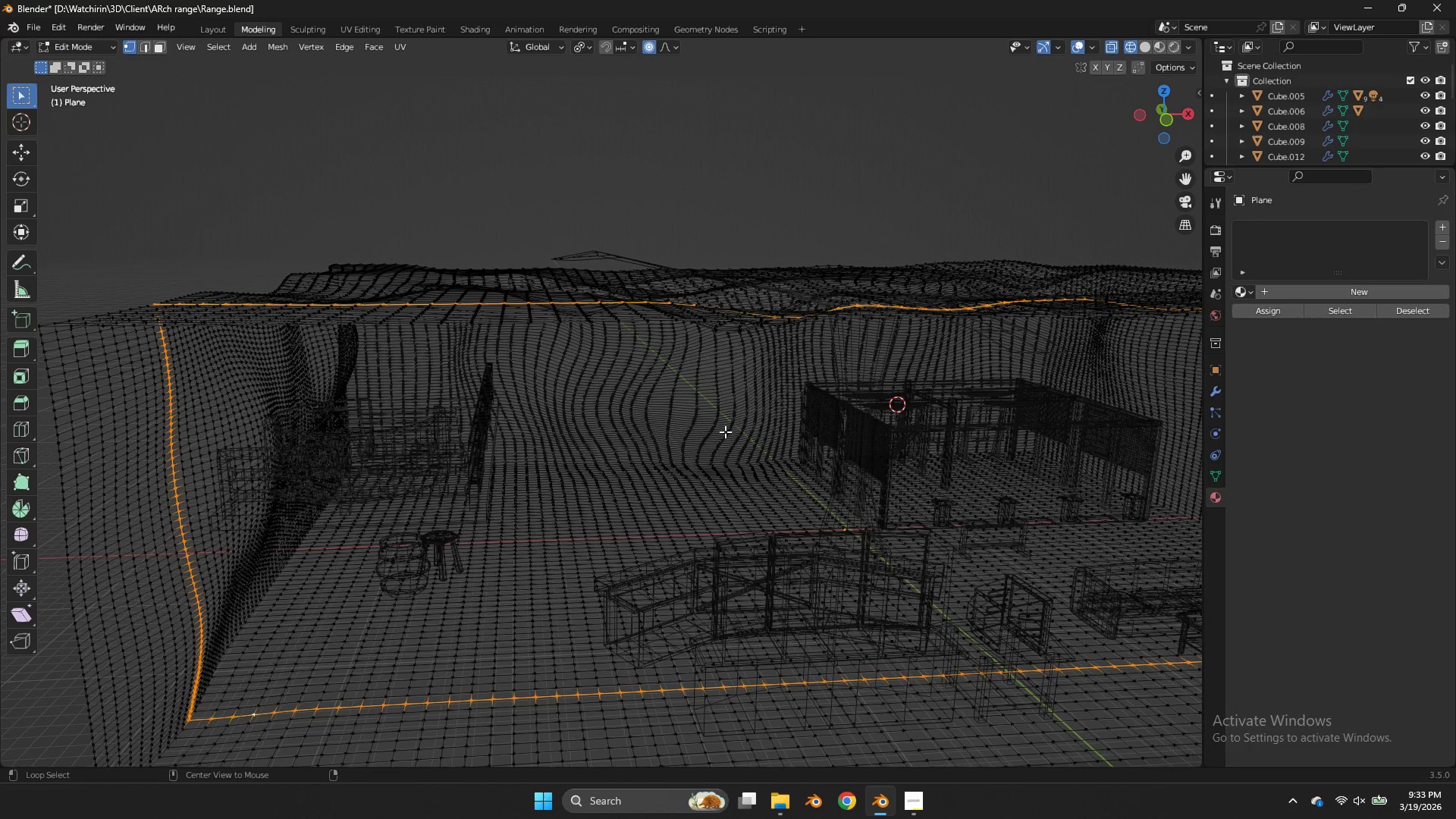 
scroll: coordinate [1087, 309], scroll_direction: up, amount: 1.0
 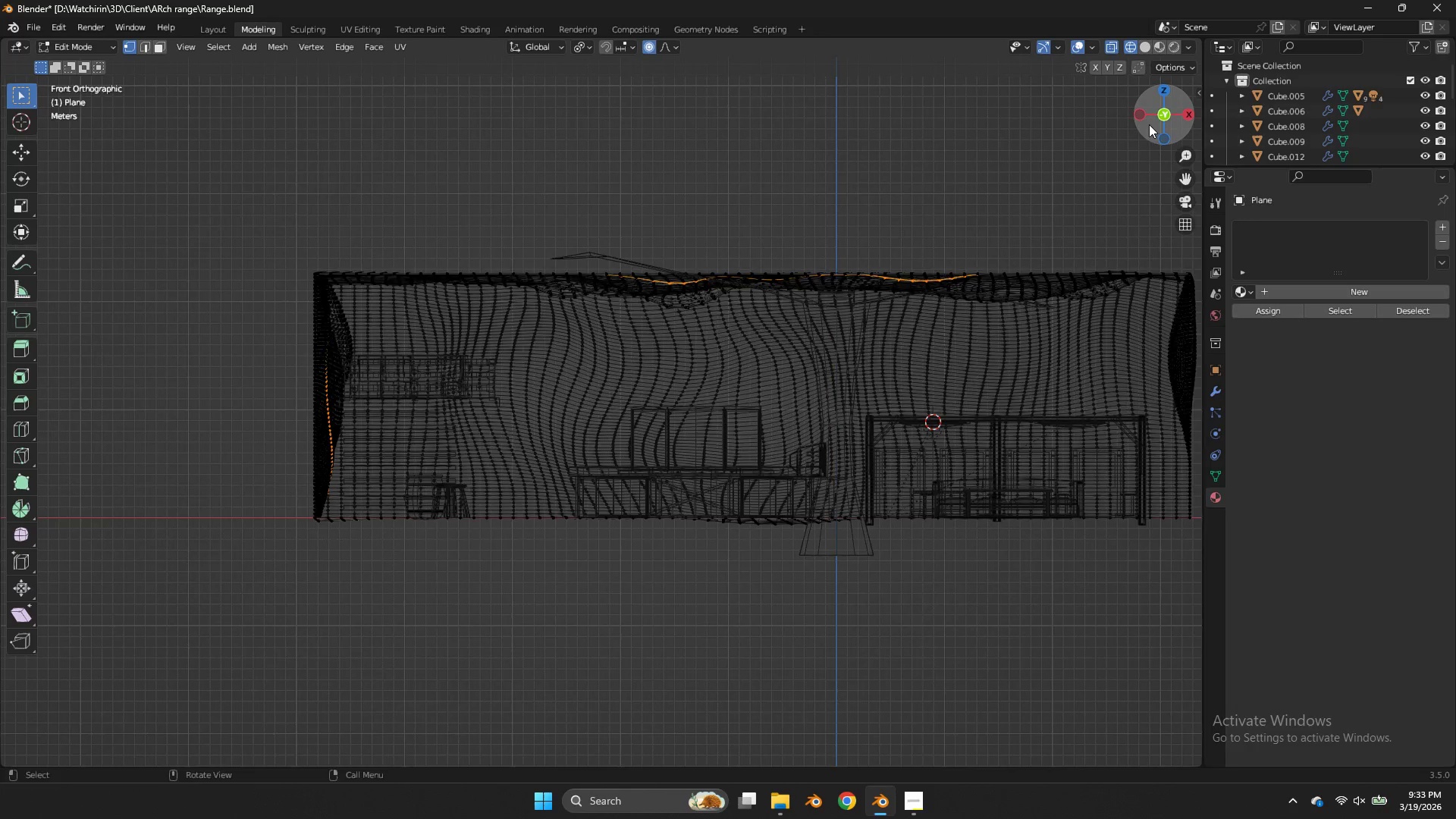 
hold_key(key=AltLeft, duration=1.2)
double_click([648, 466])
 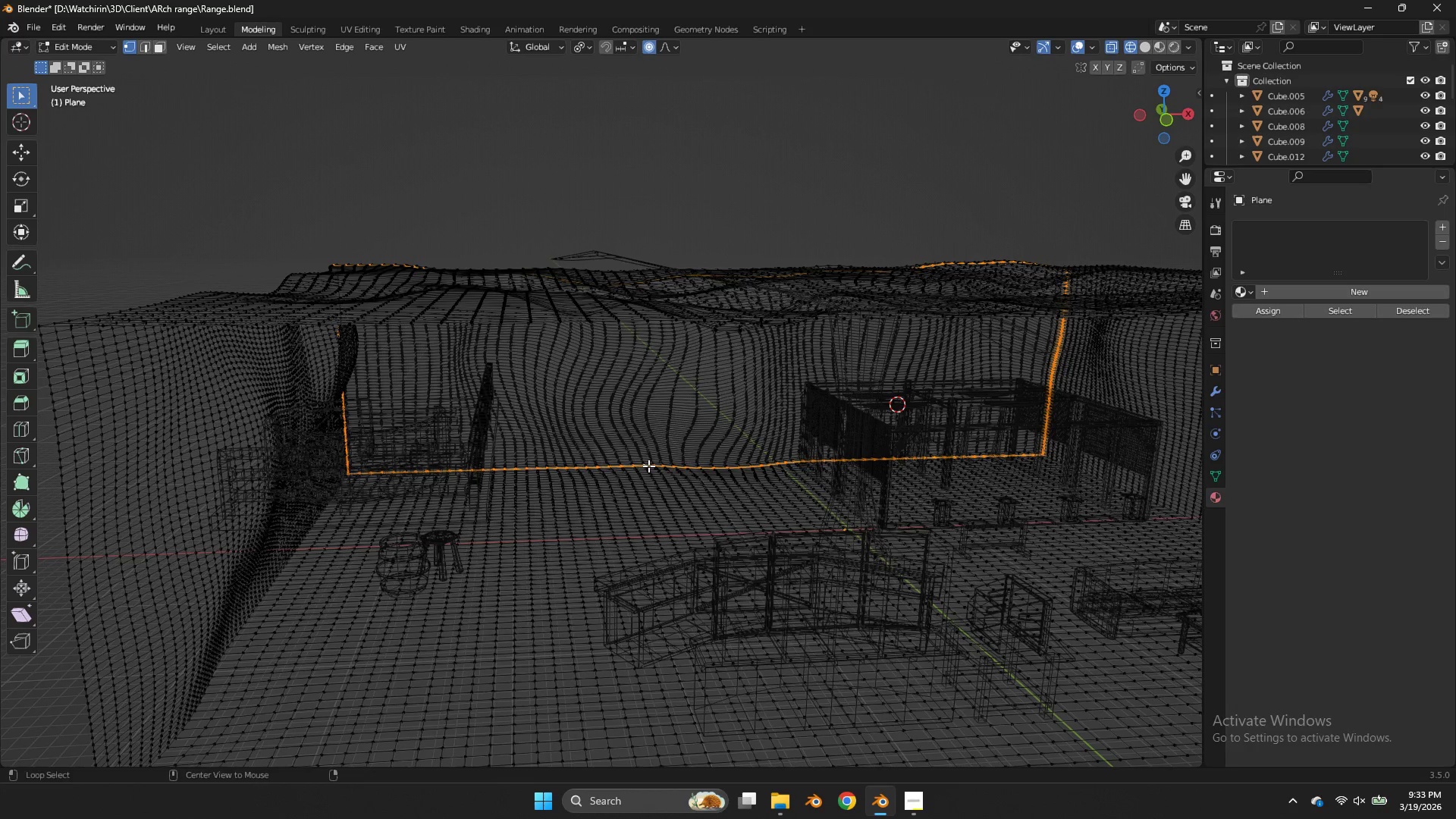 
key(Z)
 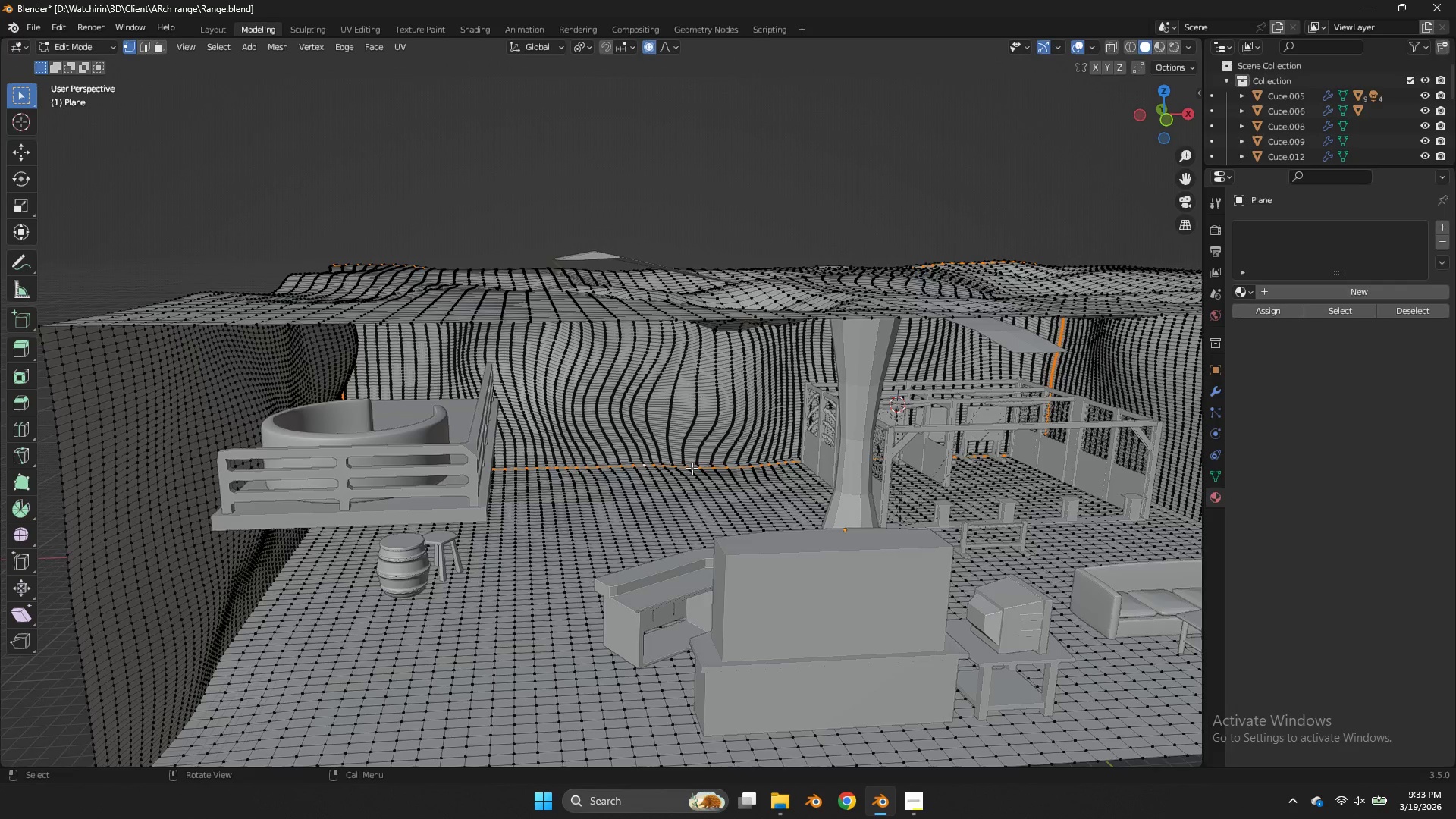 
hold_key(key=AltLeft, duration=1.59)
 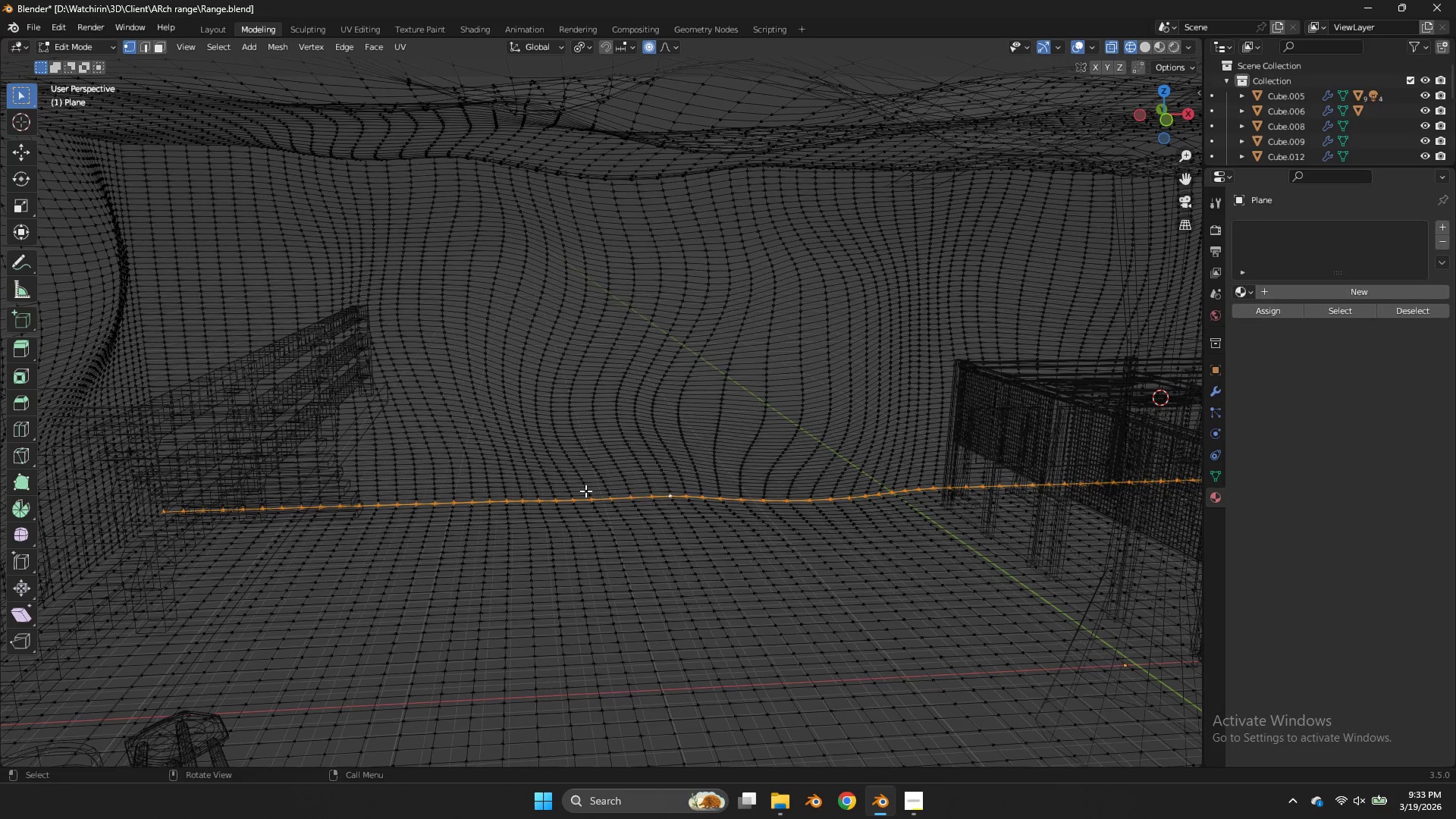 
scroll: coordinate [677, 482], scroll_direction: up, amount: 4.0
 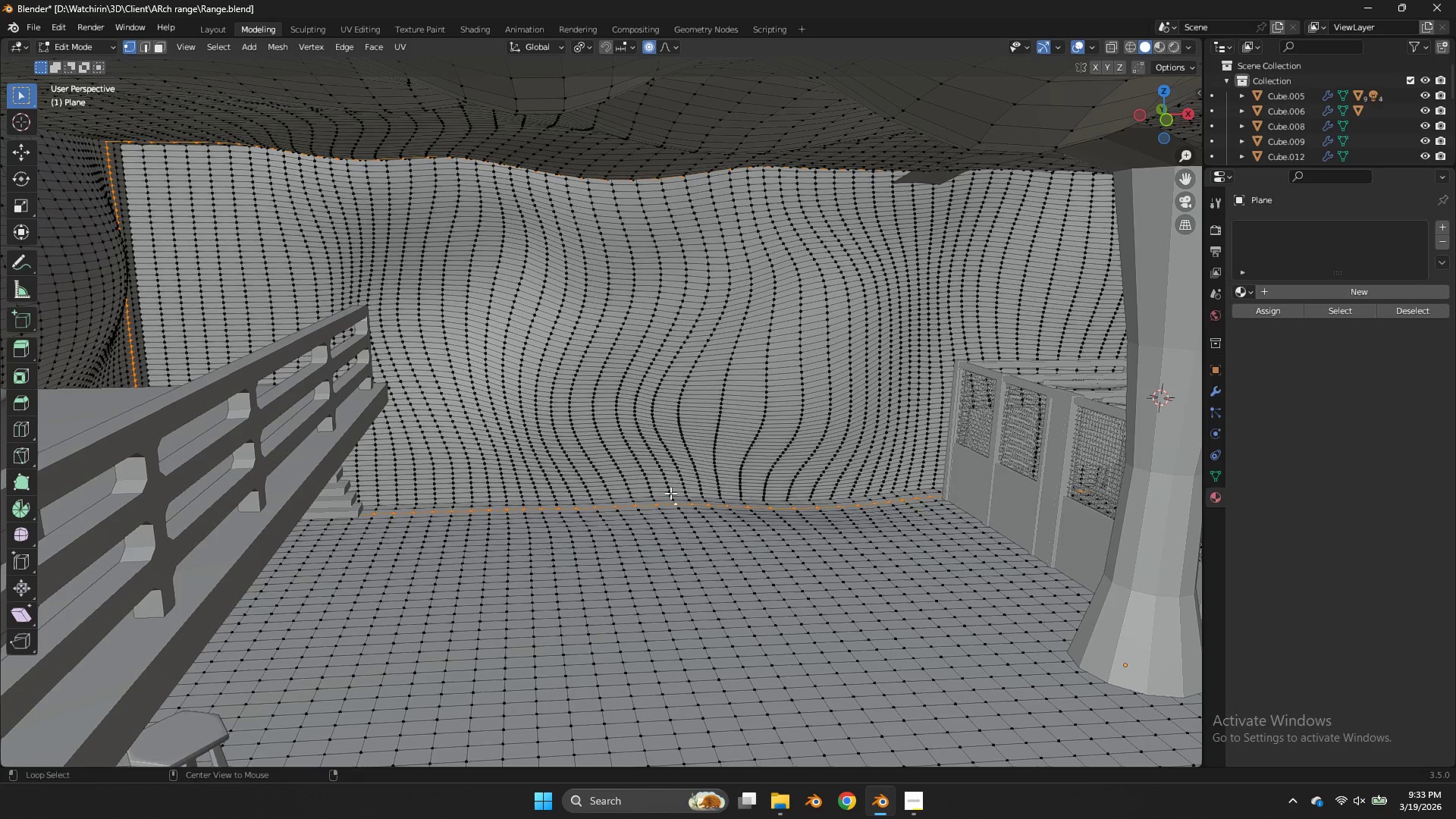 
left_click([665, 498])
 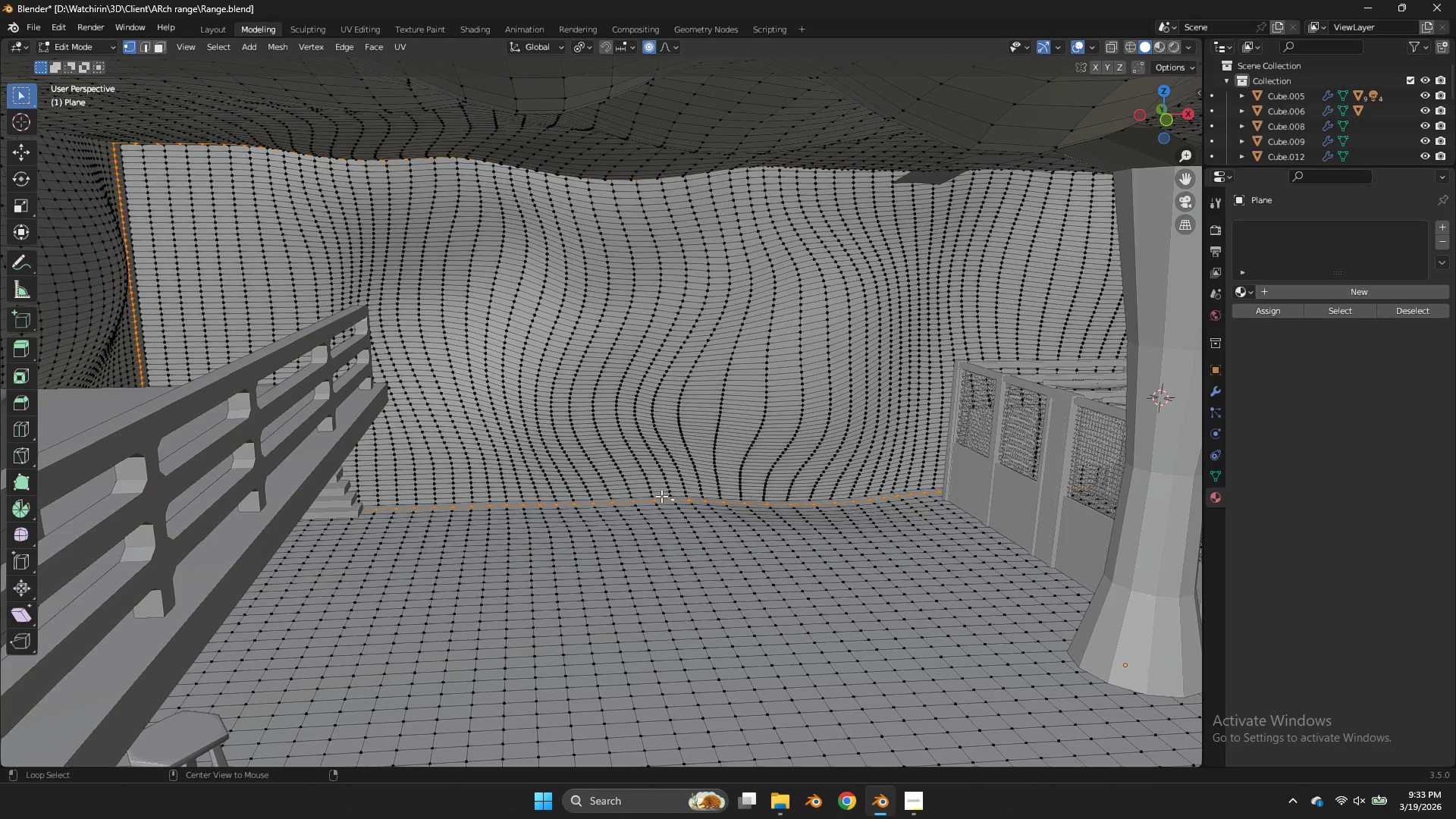 
left_click([661, 496])
 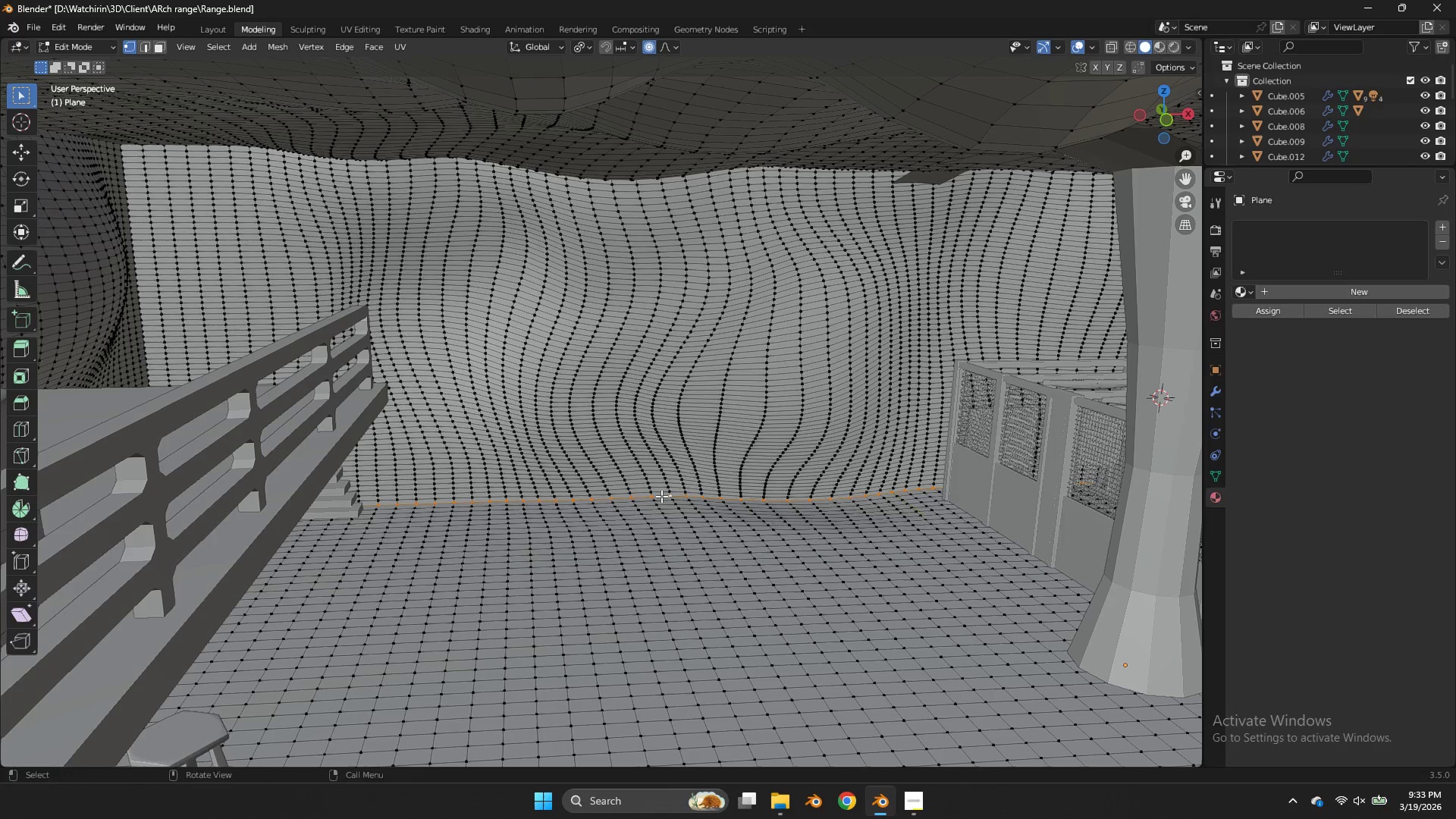 
key(Z)
 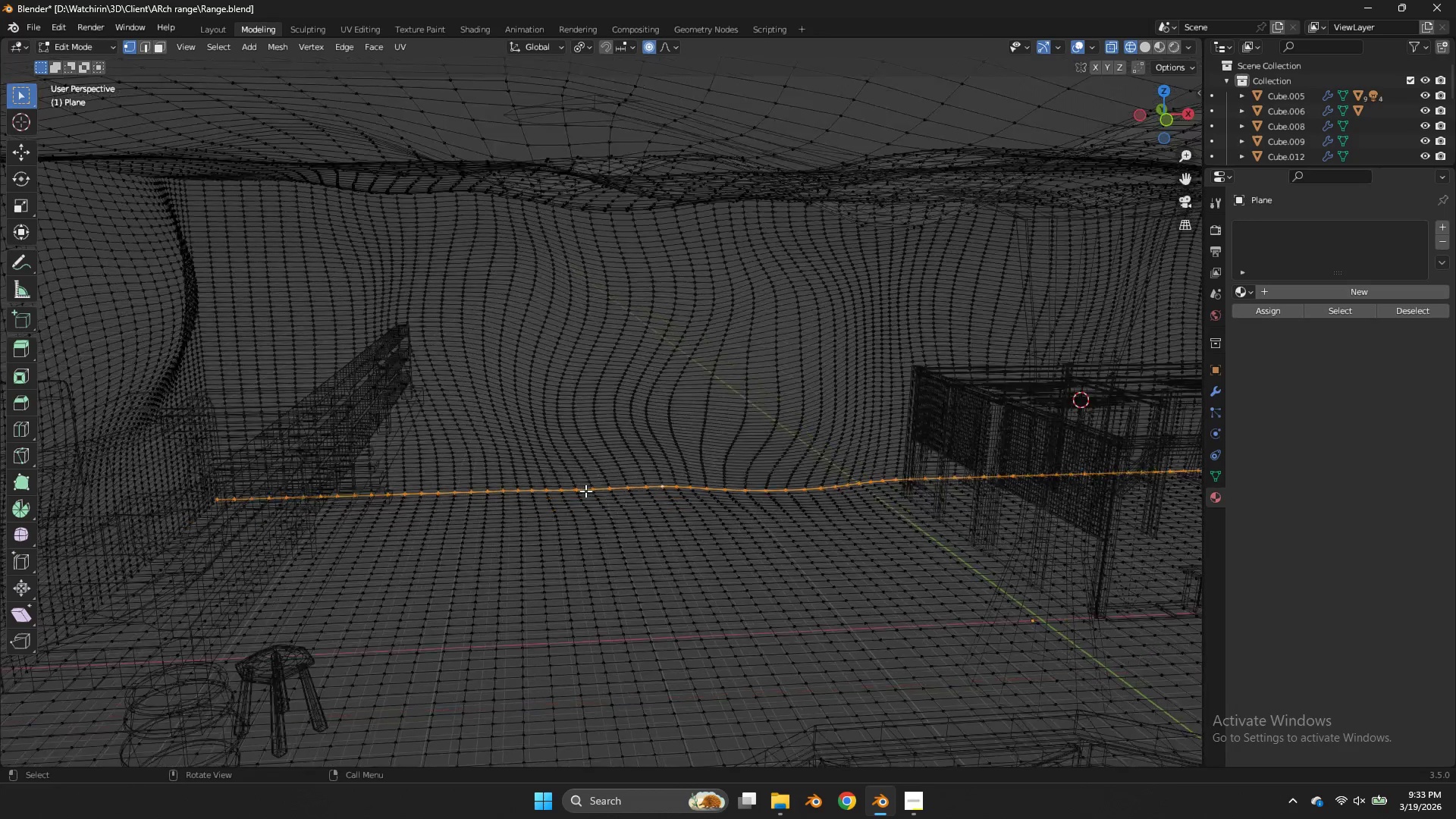 
scroll: coordinate [585, 491], scroll_direction: down, amount: 4.0
 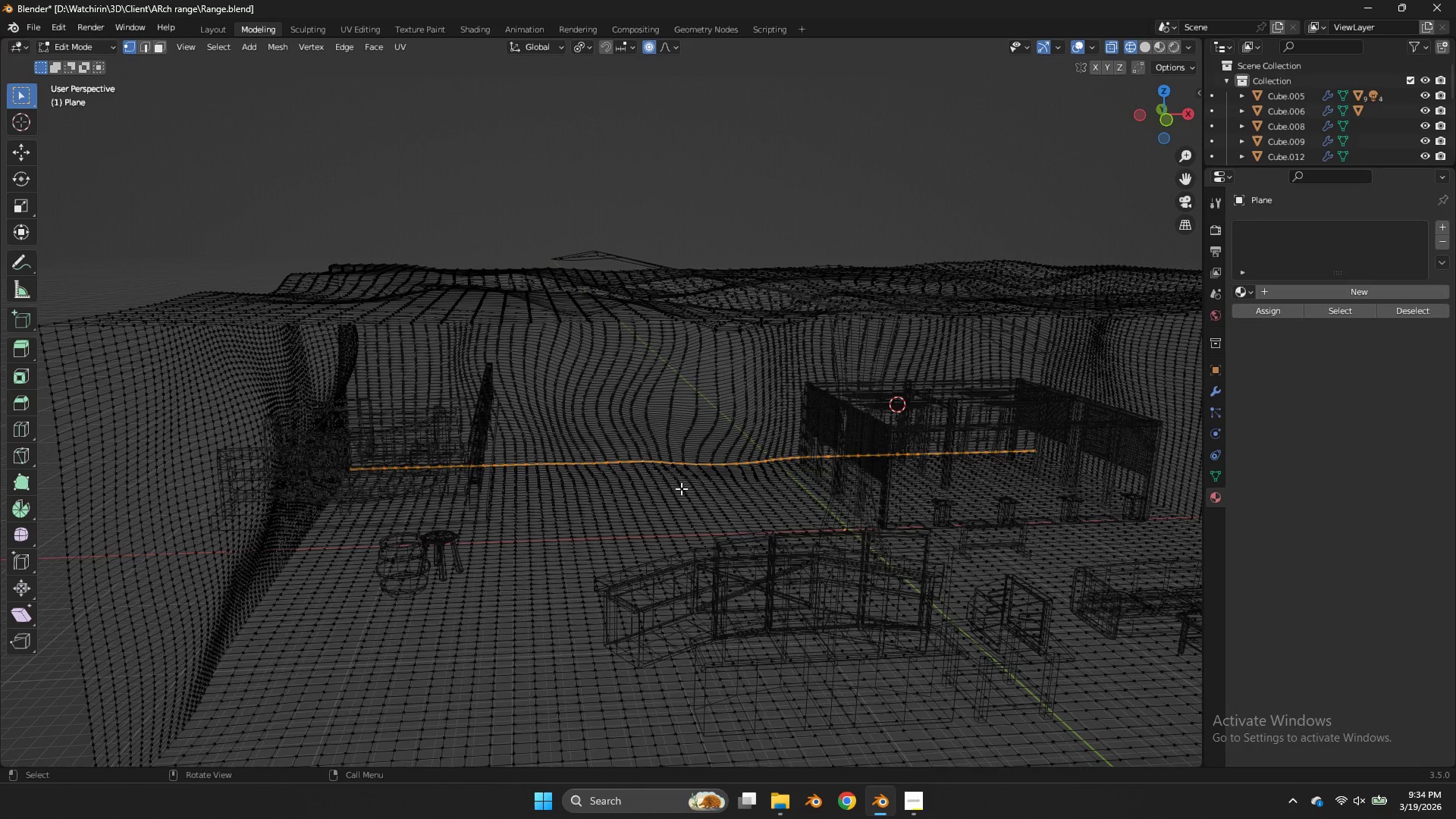 
hold_key(key=ShiftLeft, duration=0.94)
 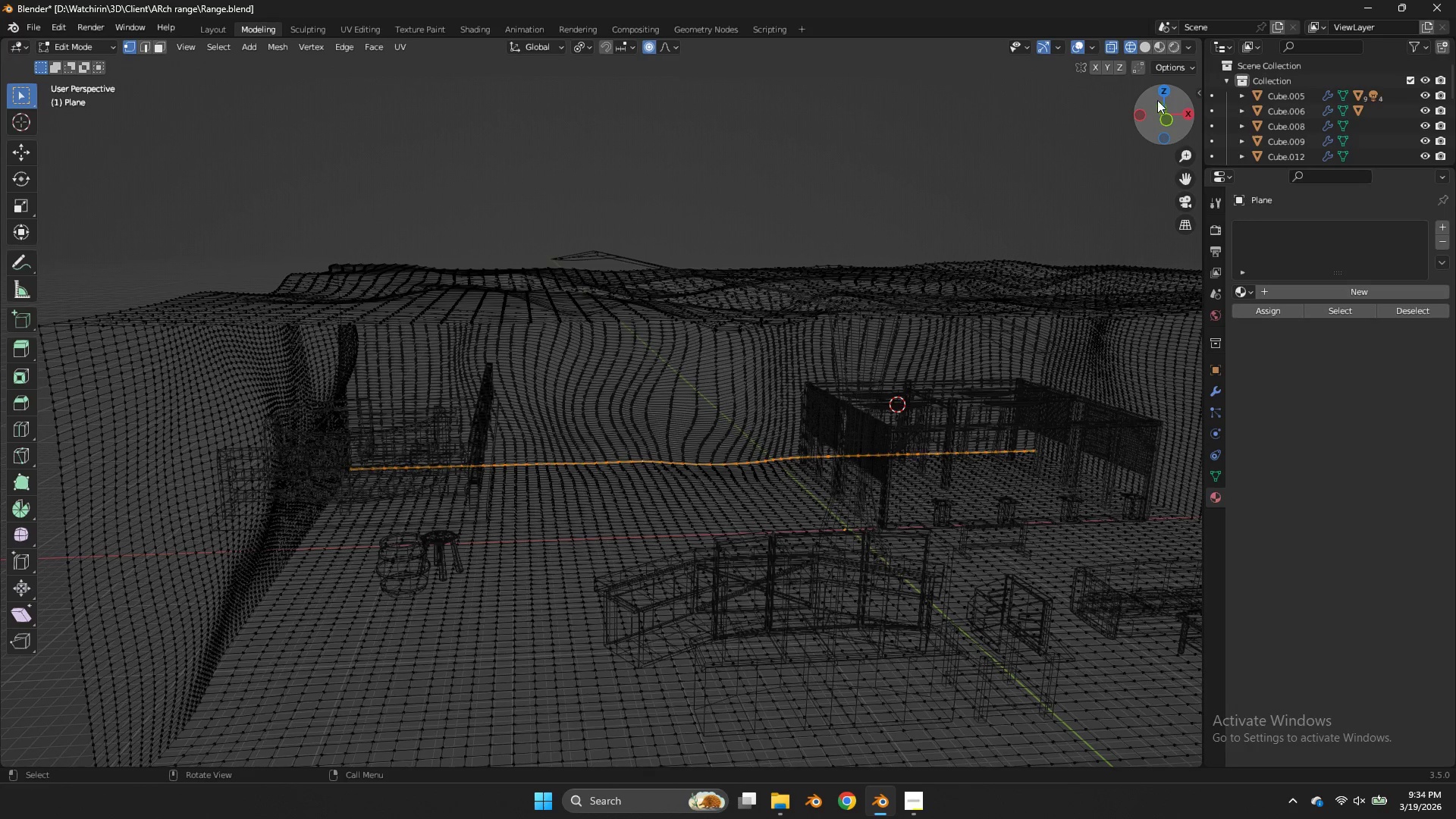 
left_click_drag(start_coordinate=[1157, 100], to_coordinate=[1138, 111])
 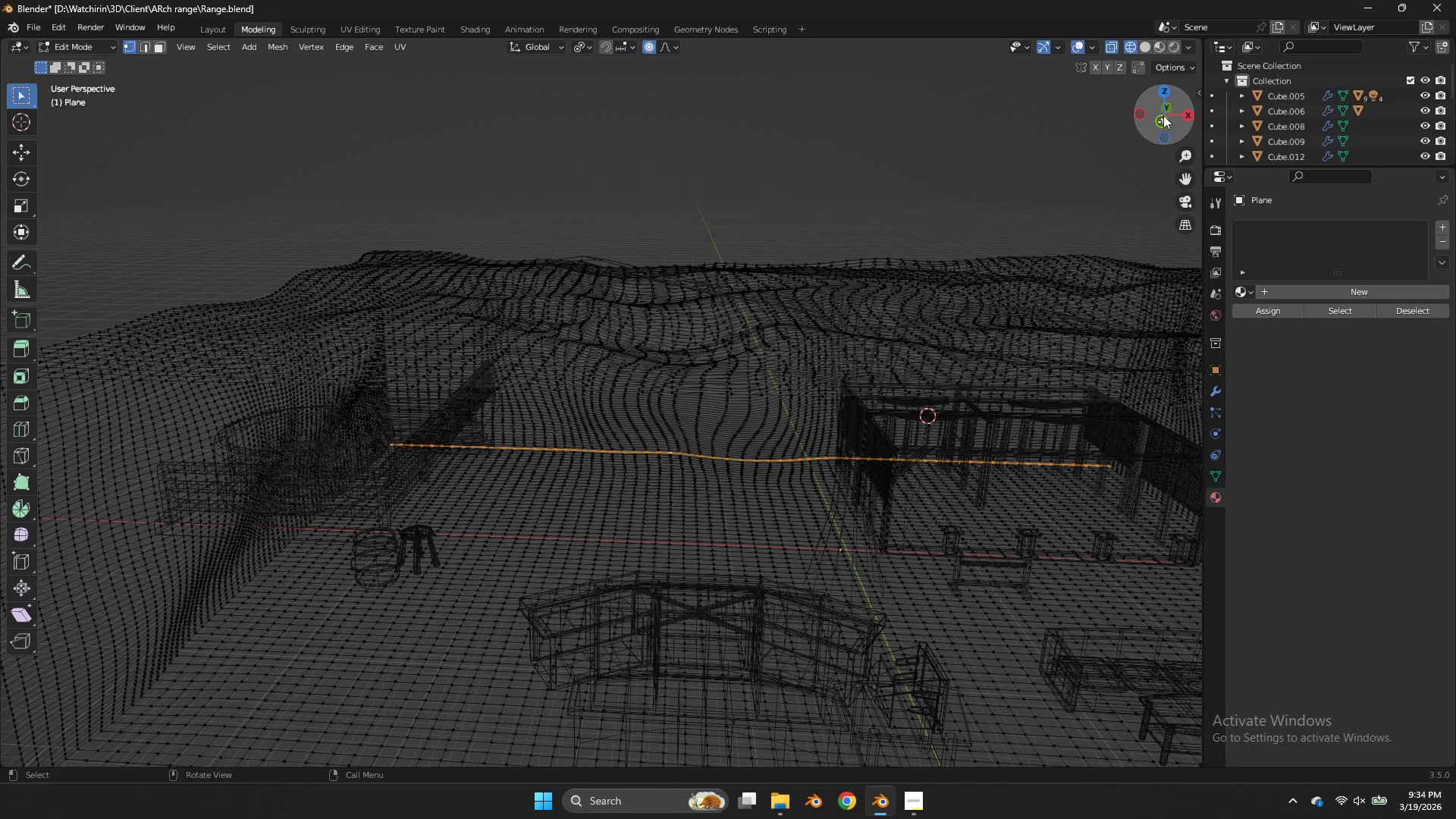 
left_click([1163, 115])
 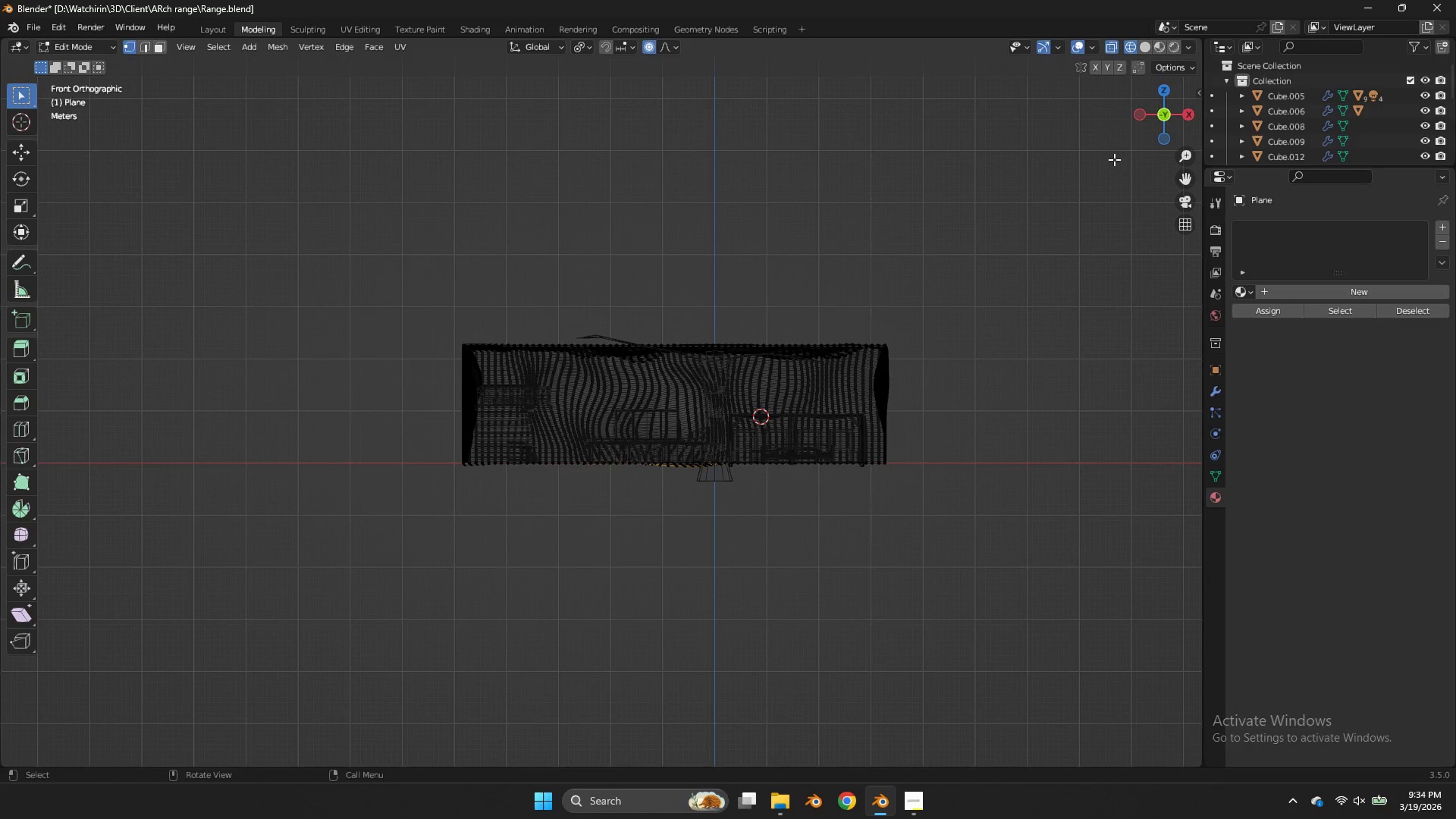 
left_click_drag(start_coordinate=[1067, 224], to_coordinate=[414, 456])
 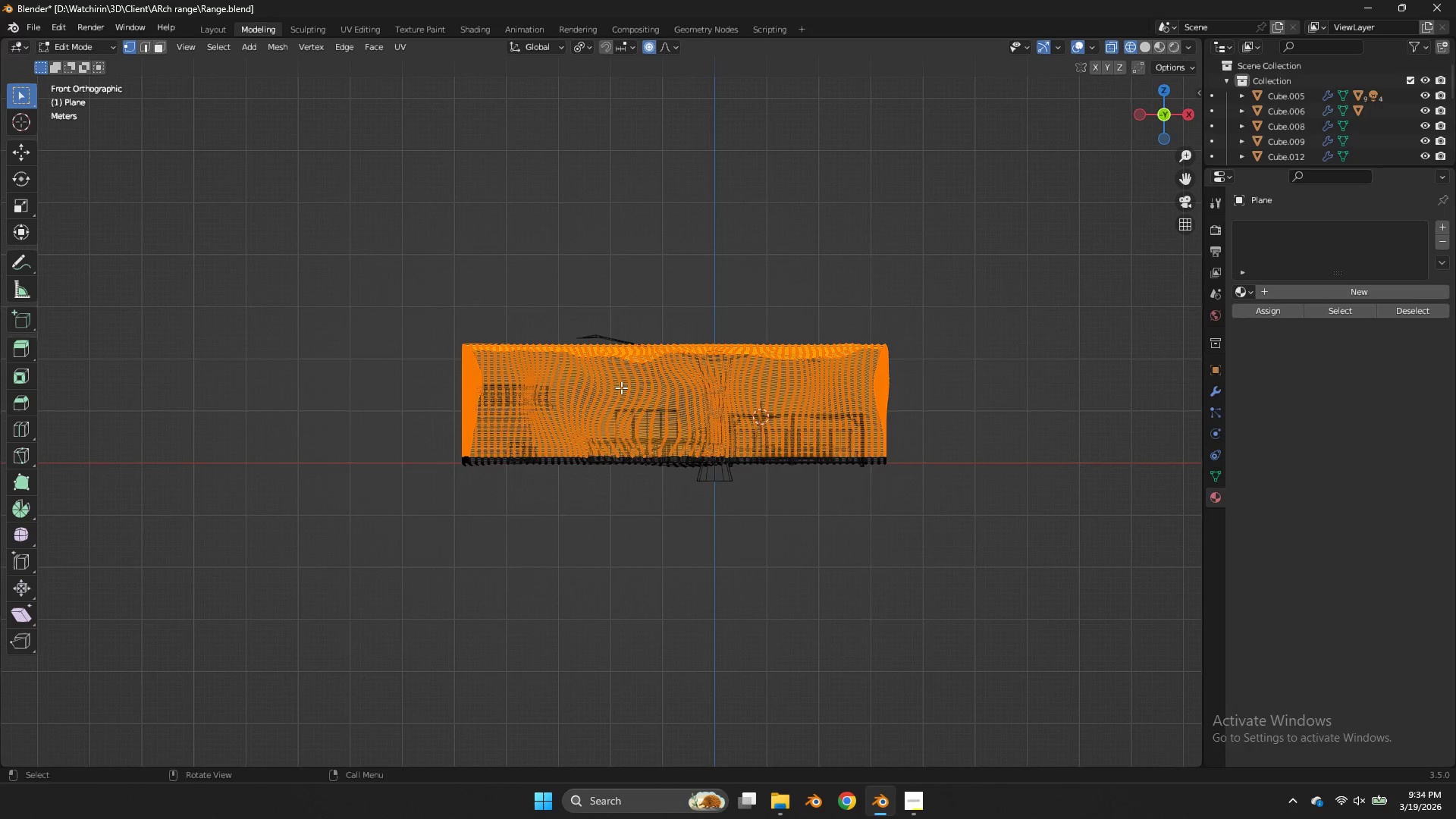 
scroll: coordinate [1127, 149], scroll_direction: down, amount: 4.0
 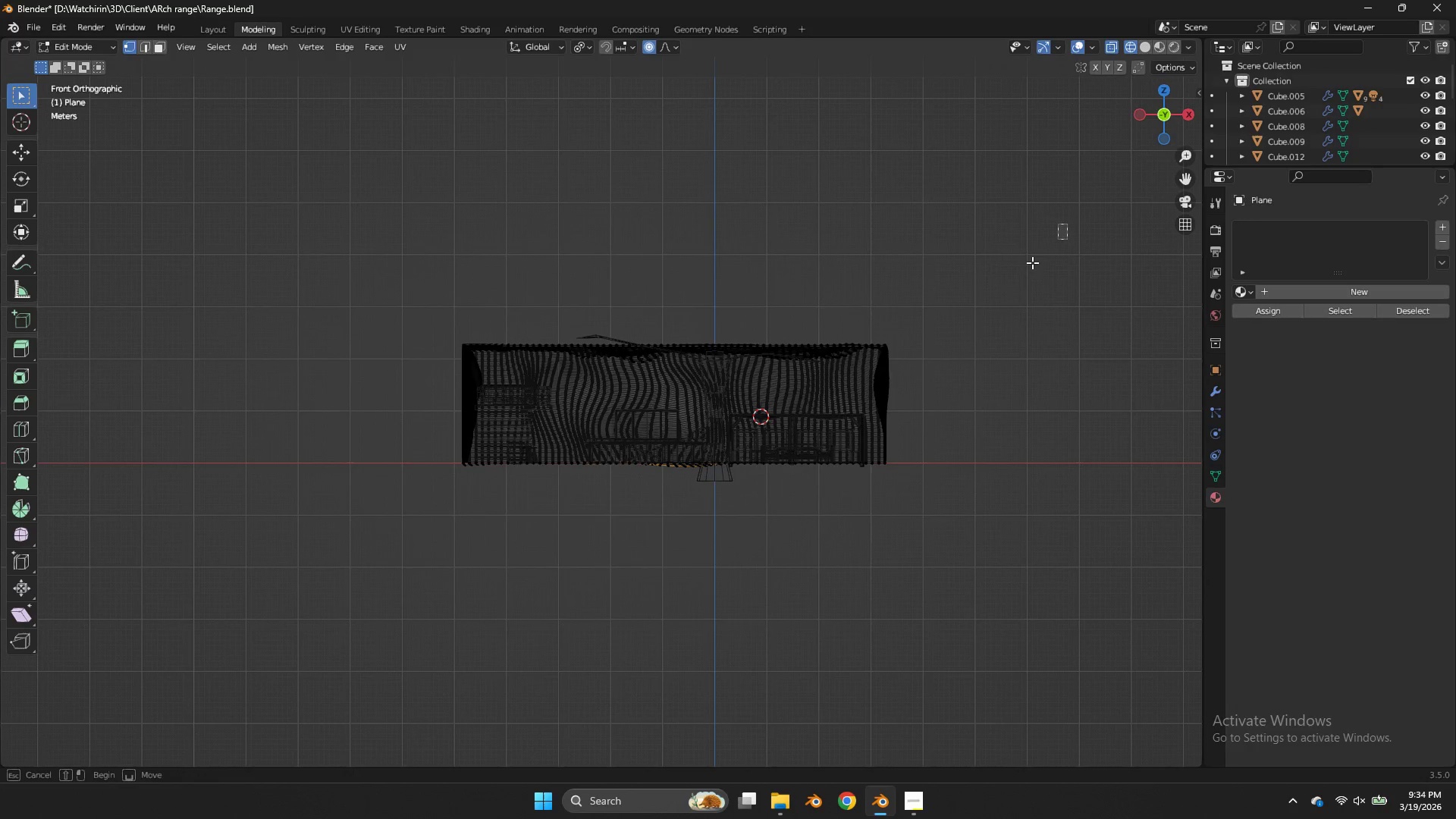 
key(H)
 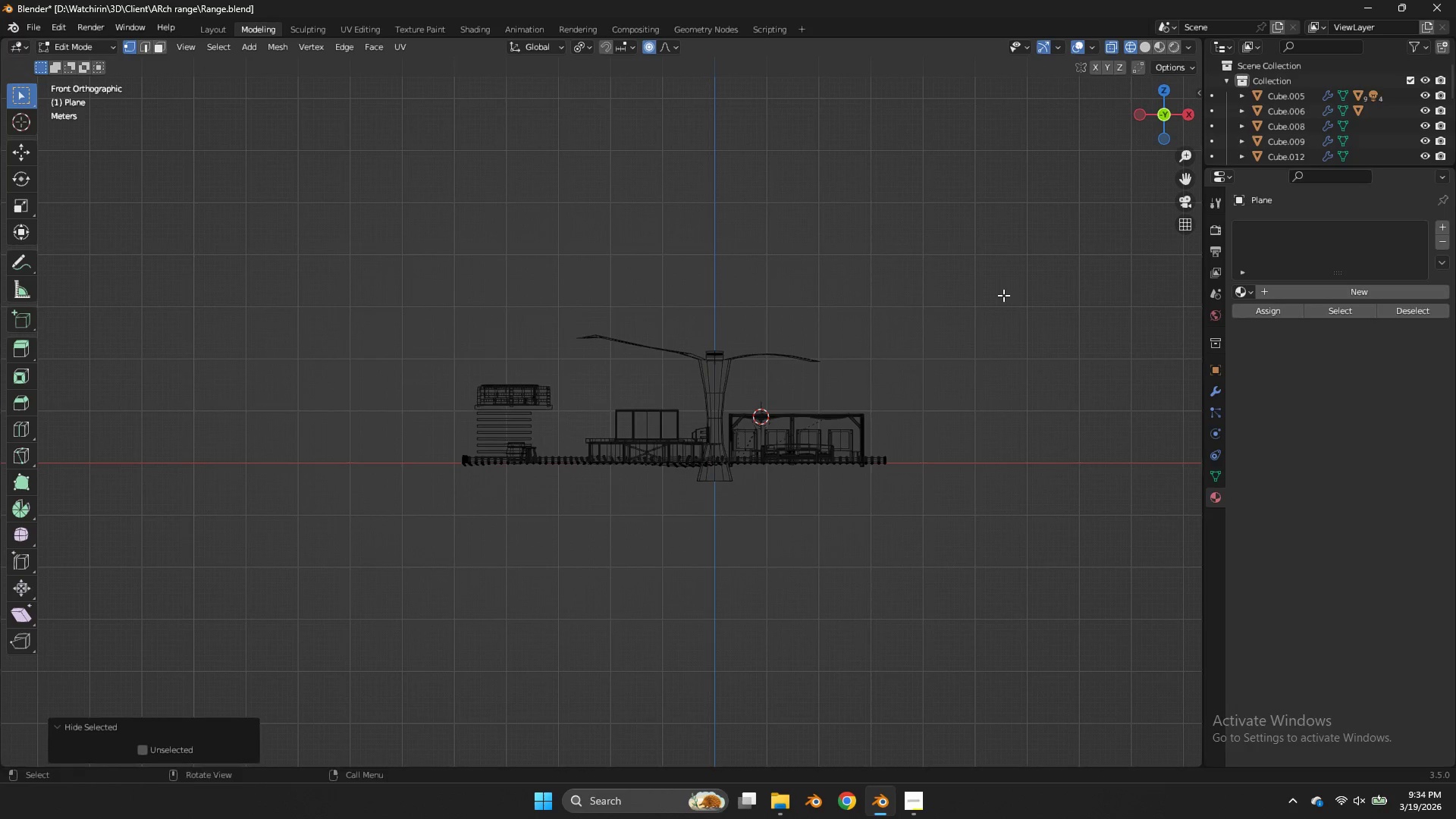 
left_click_drag(start_coordinate=[1005, 297], to_coordinate=[426, 463])
 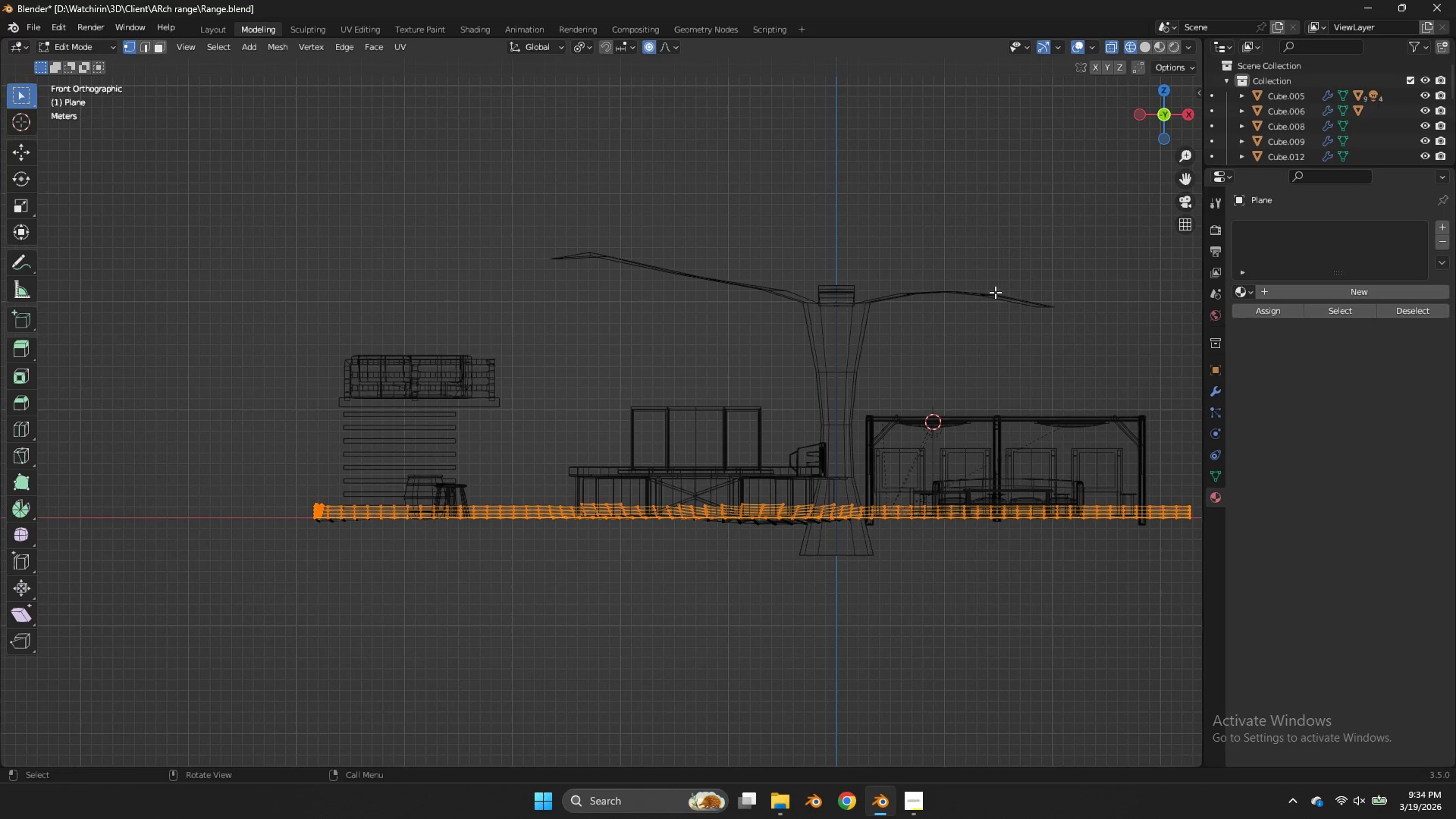 
left_click_drag(start_coordinate=[1178, 128], to_coordinate=[1197, 124])
 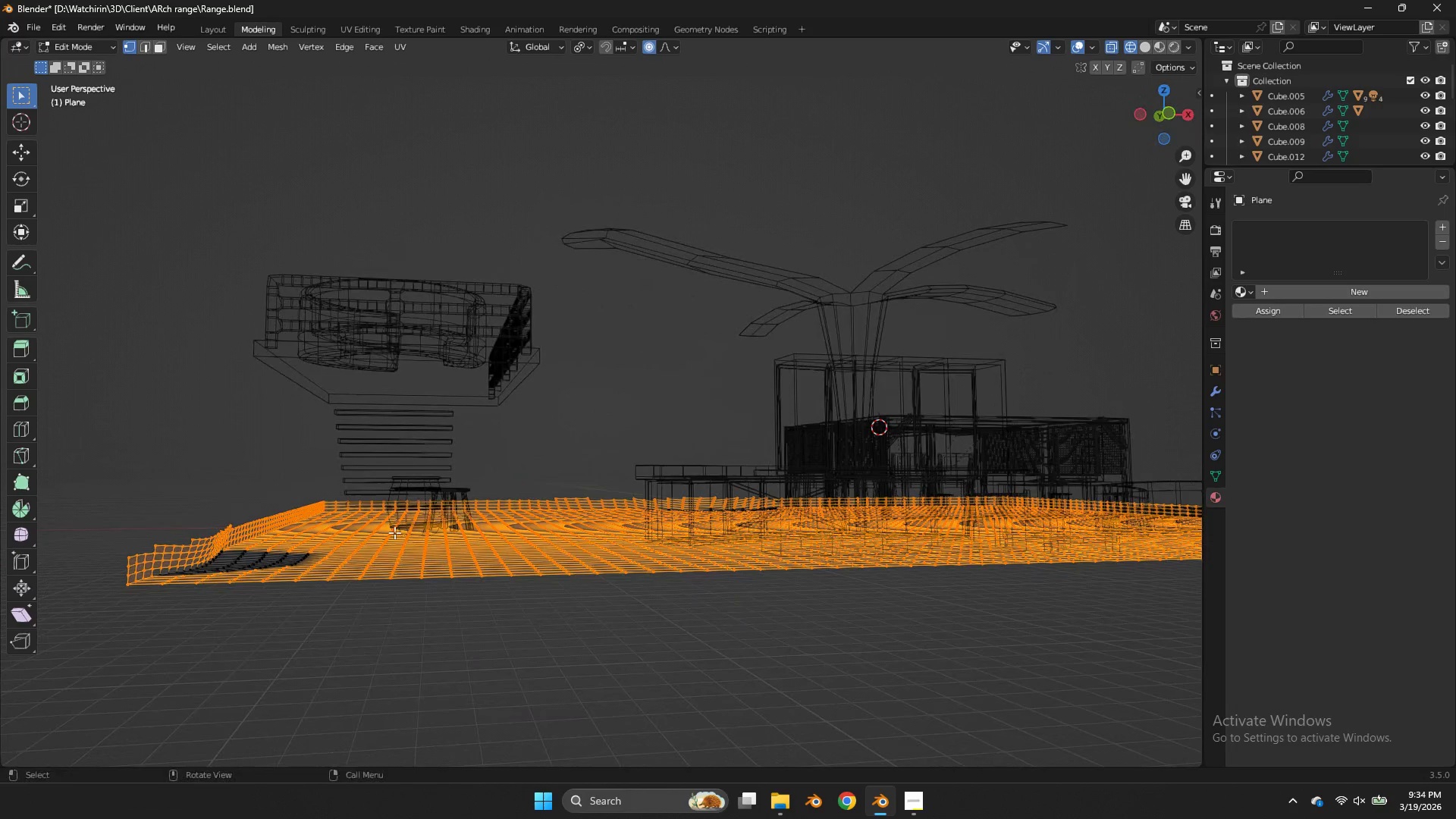 
scroll: coordinate [987, 297], scroll_direction: up, amount: 4.0
 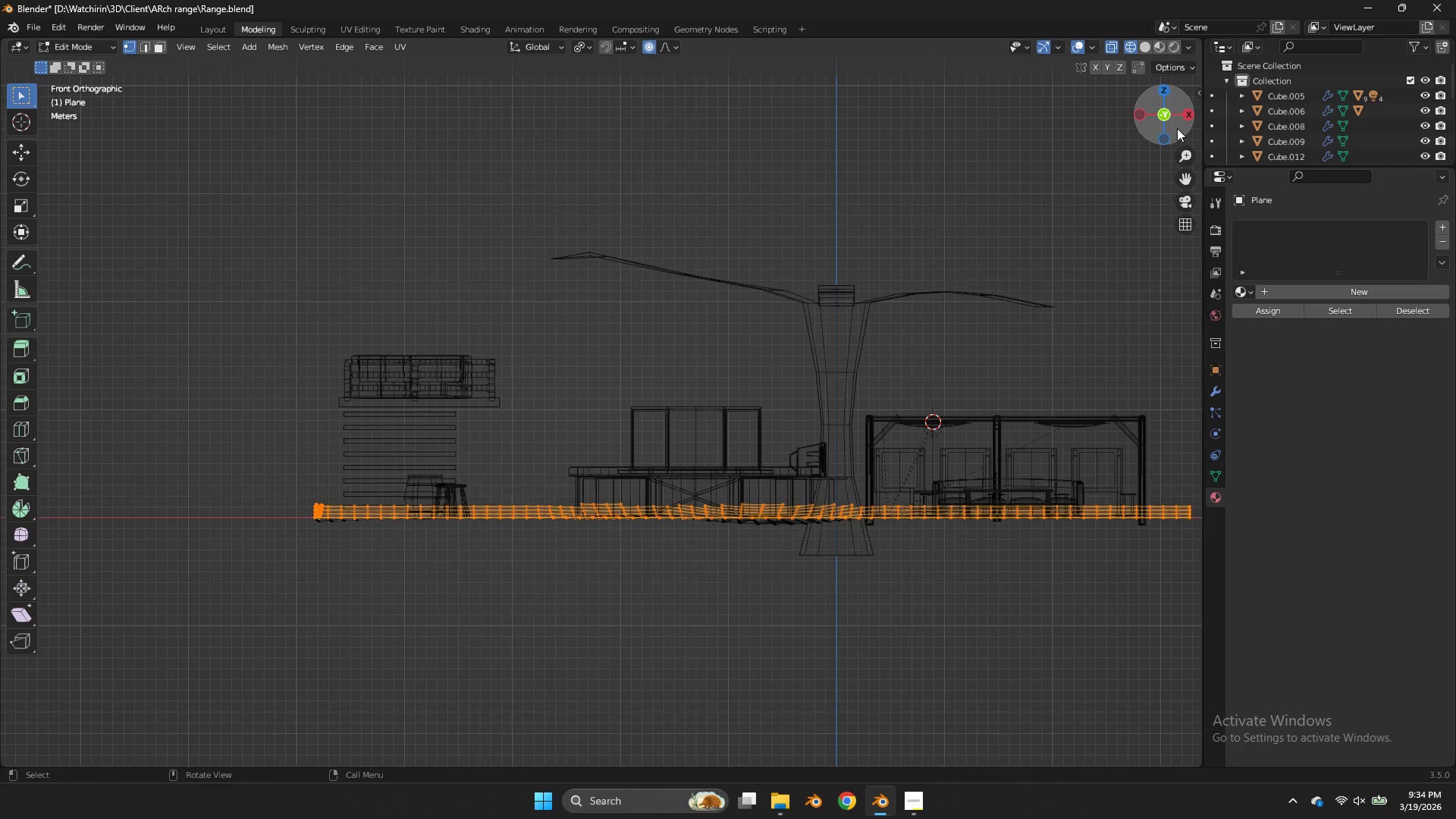 
hold_key(key=ShiftLeft, duration=0.42)
 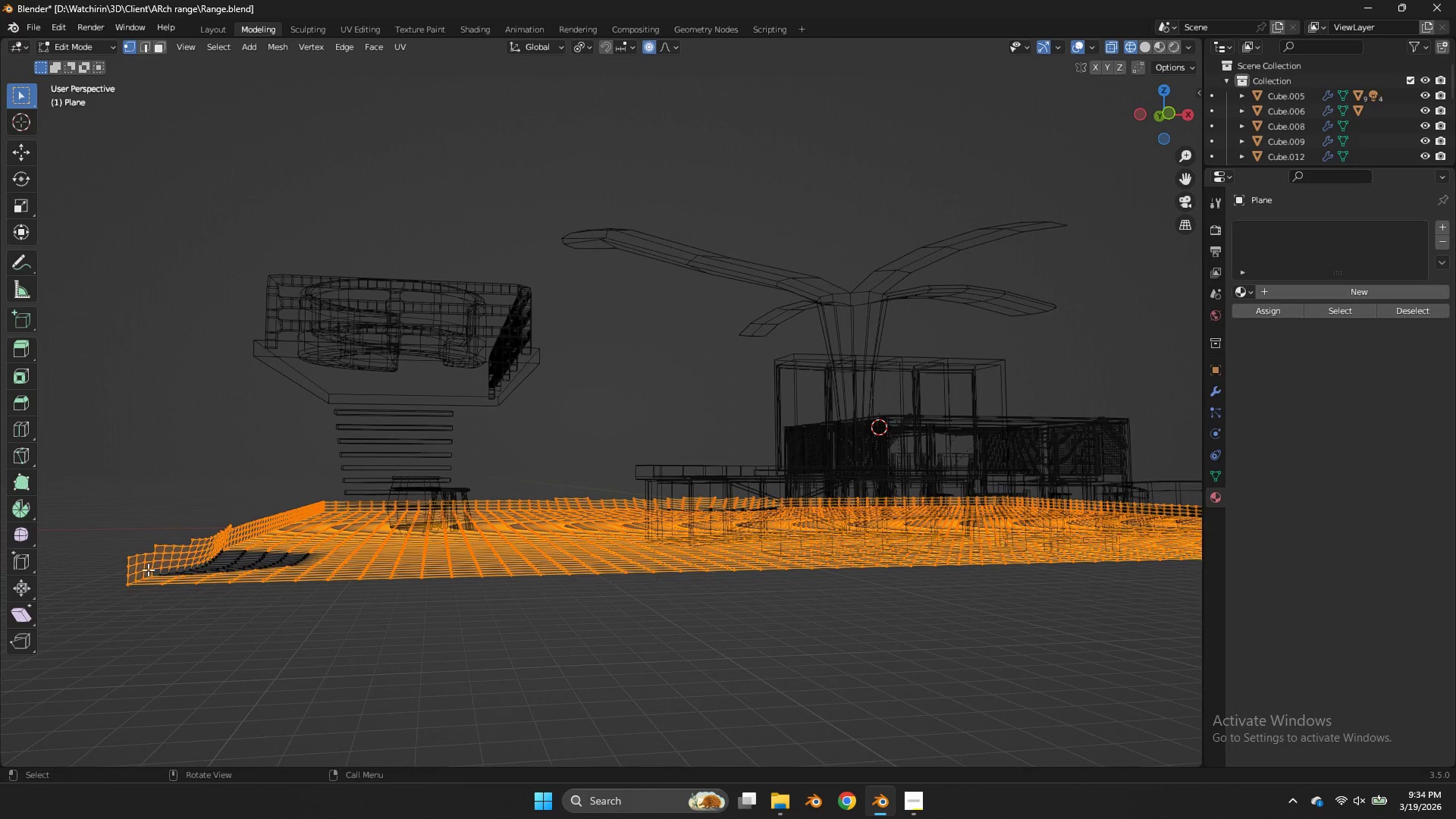 
hold_key(key=AltLeft, duration=4.06)
double_click([132, 571])
 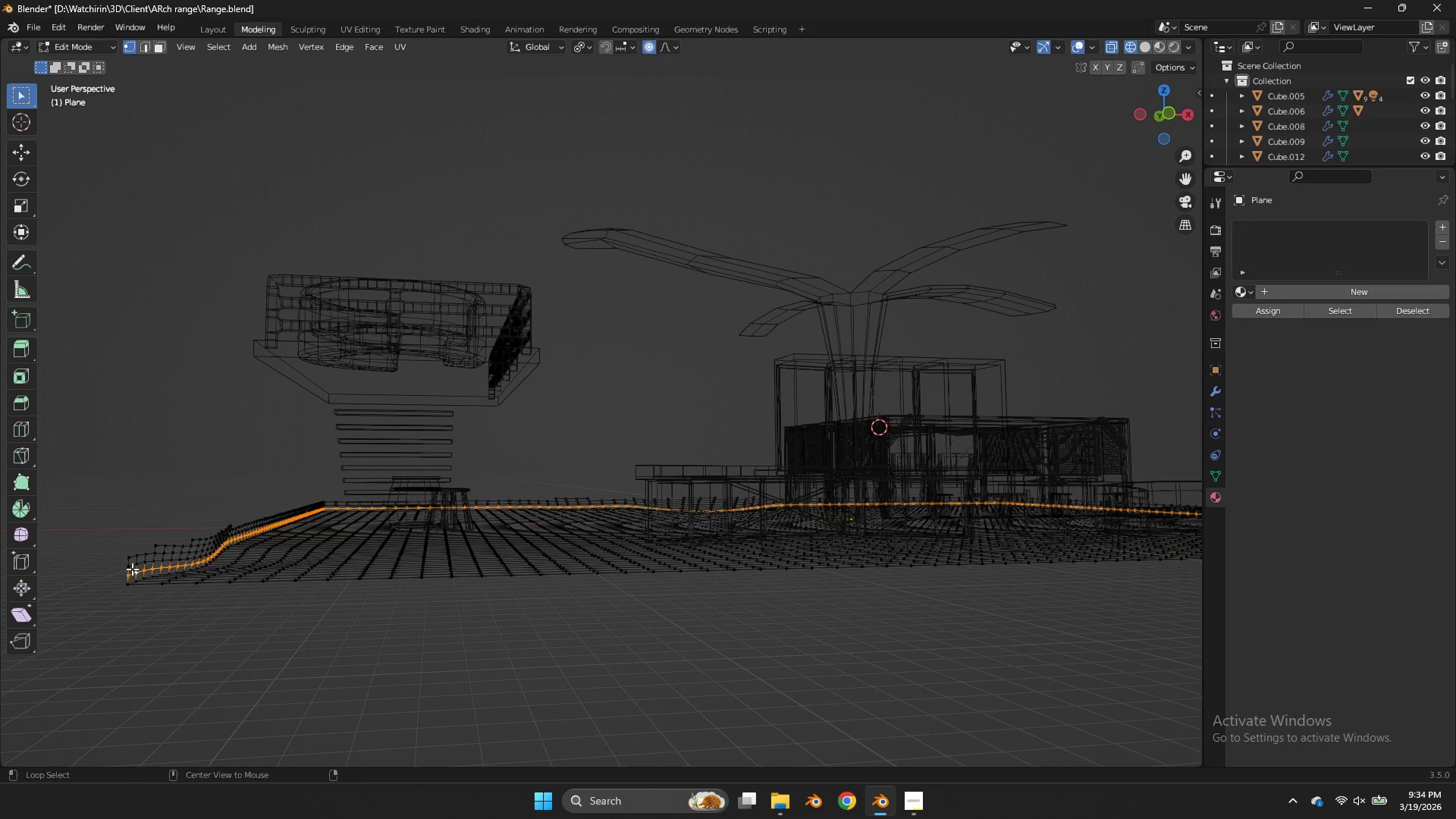 
hold_key(key=ShiftLeft, duration=2.75)
left_click([132, 565])
 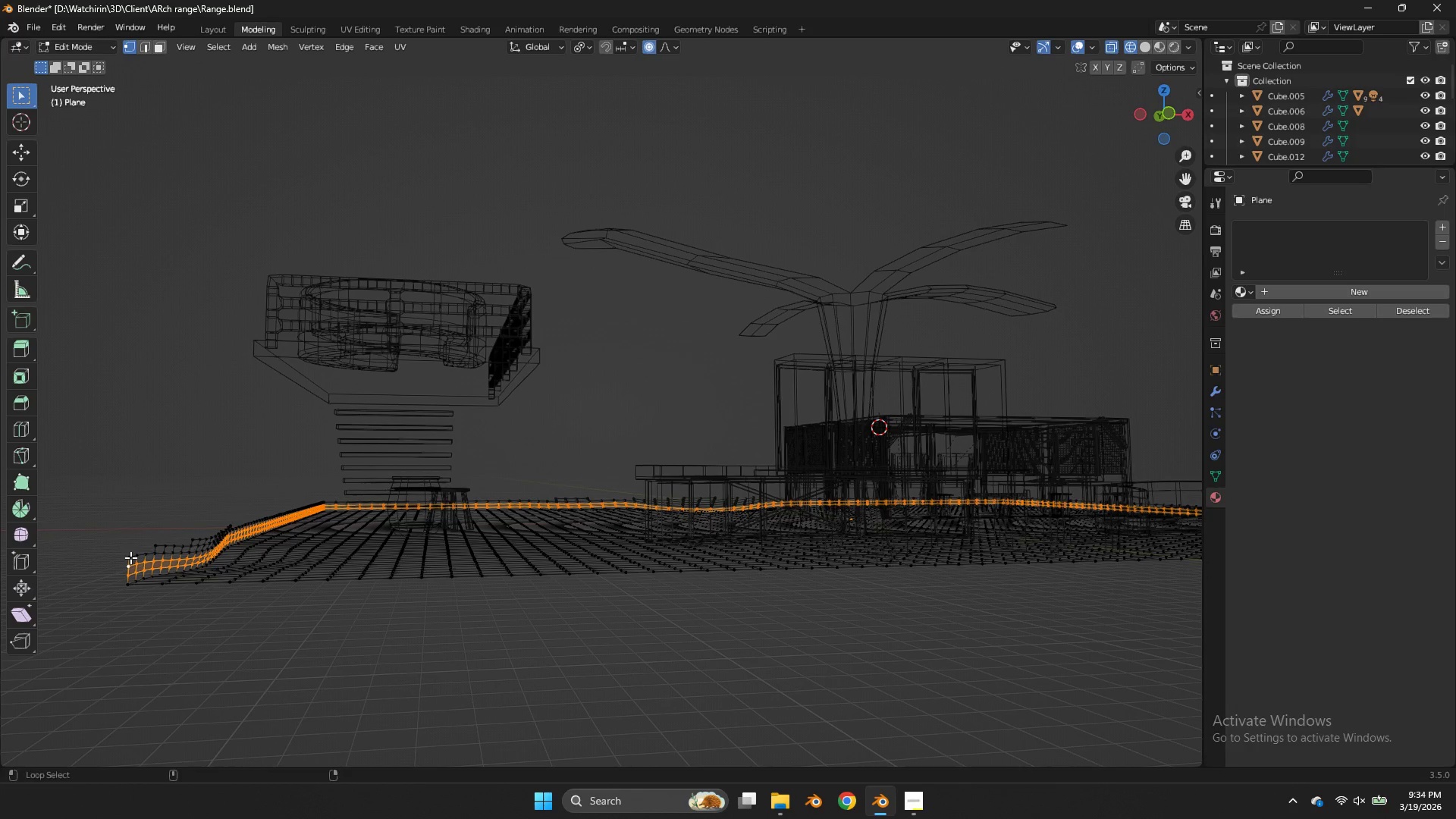 
double_click([130, 557])
 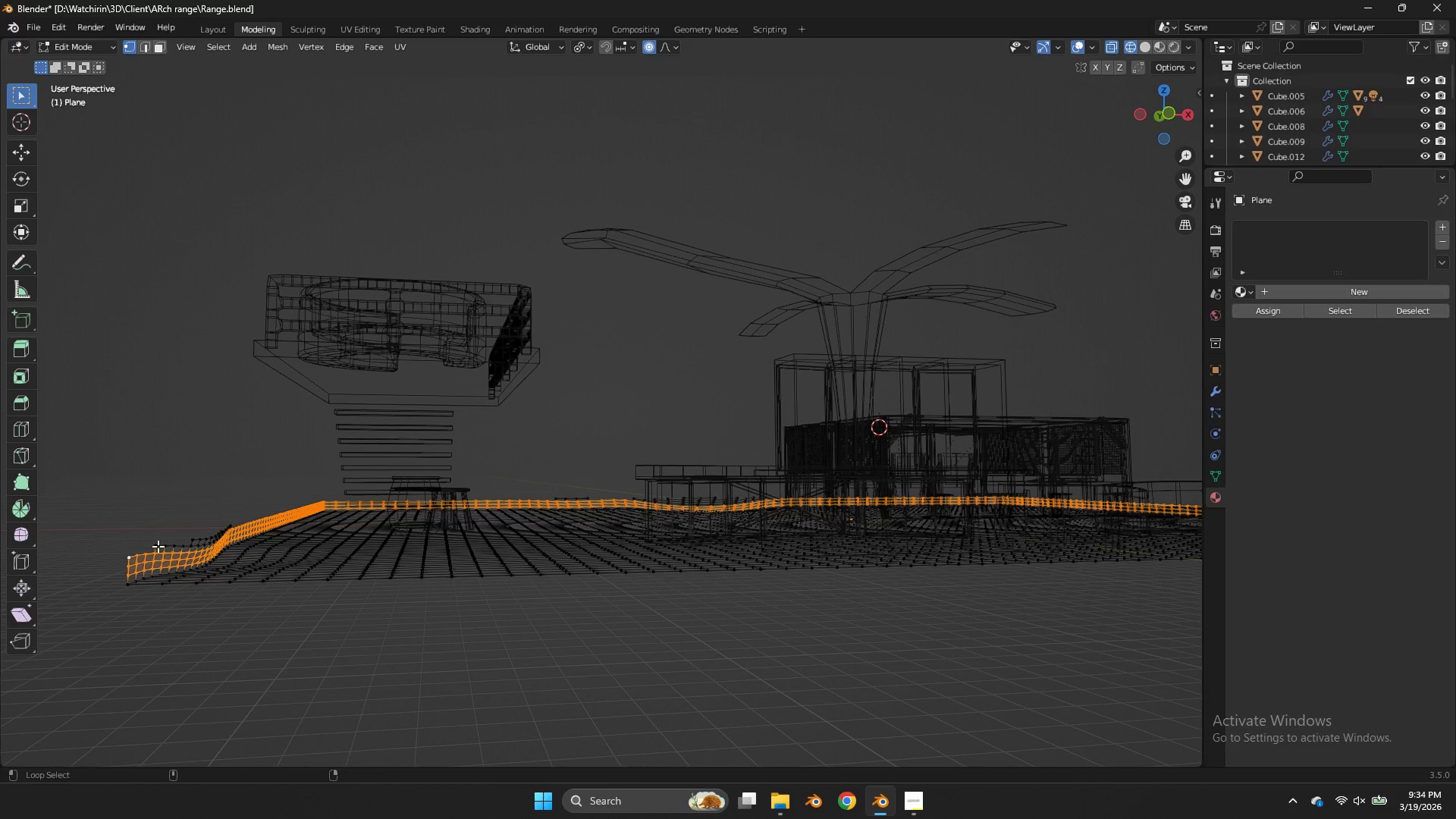 
left_click([162, 544])
 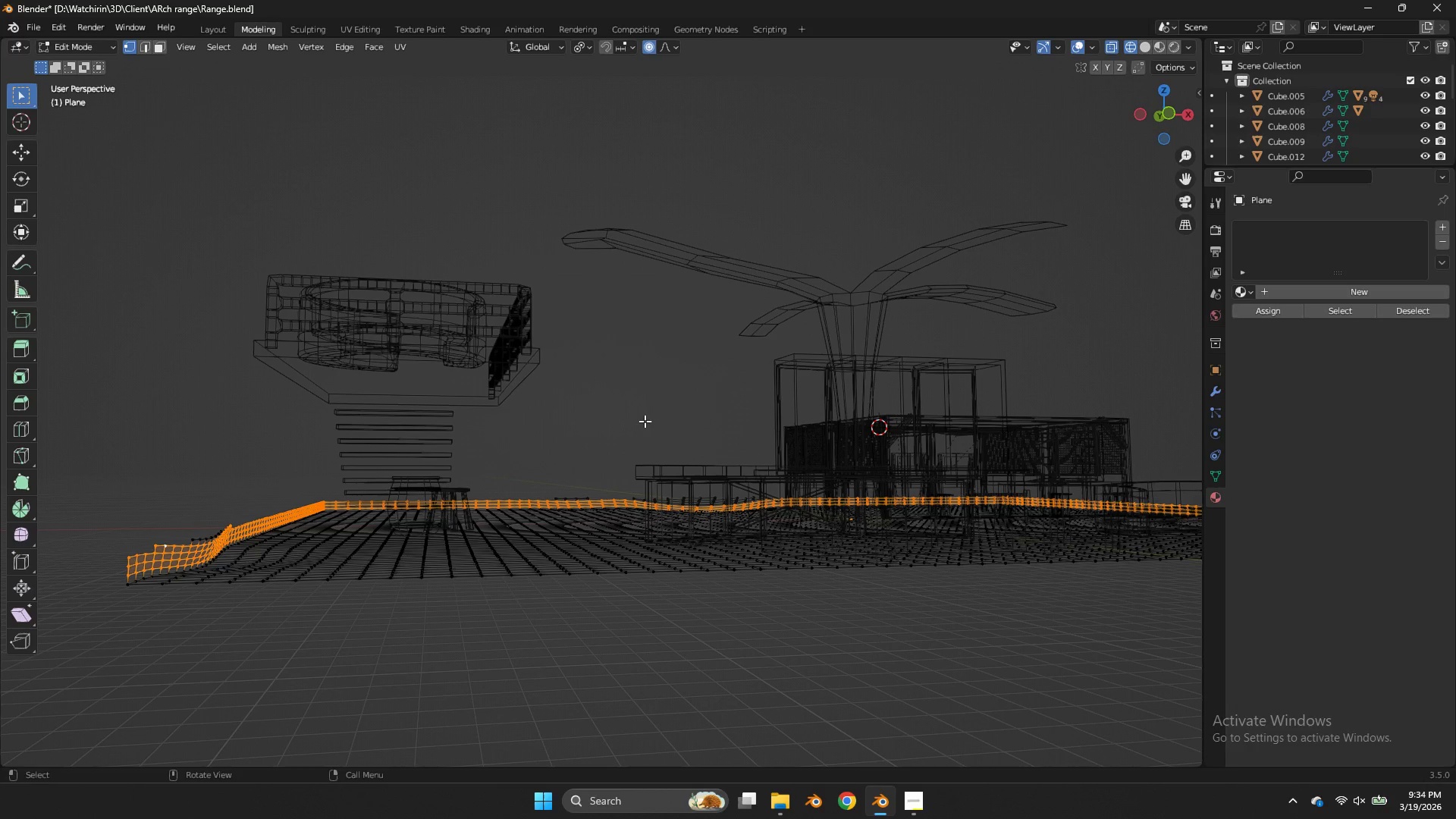 
key(H)
 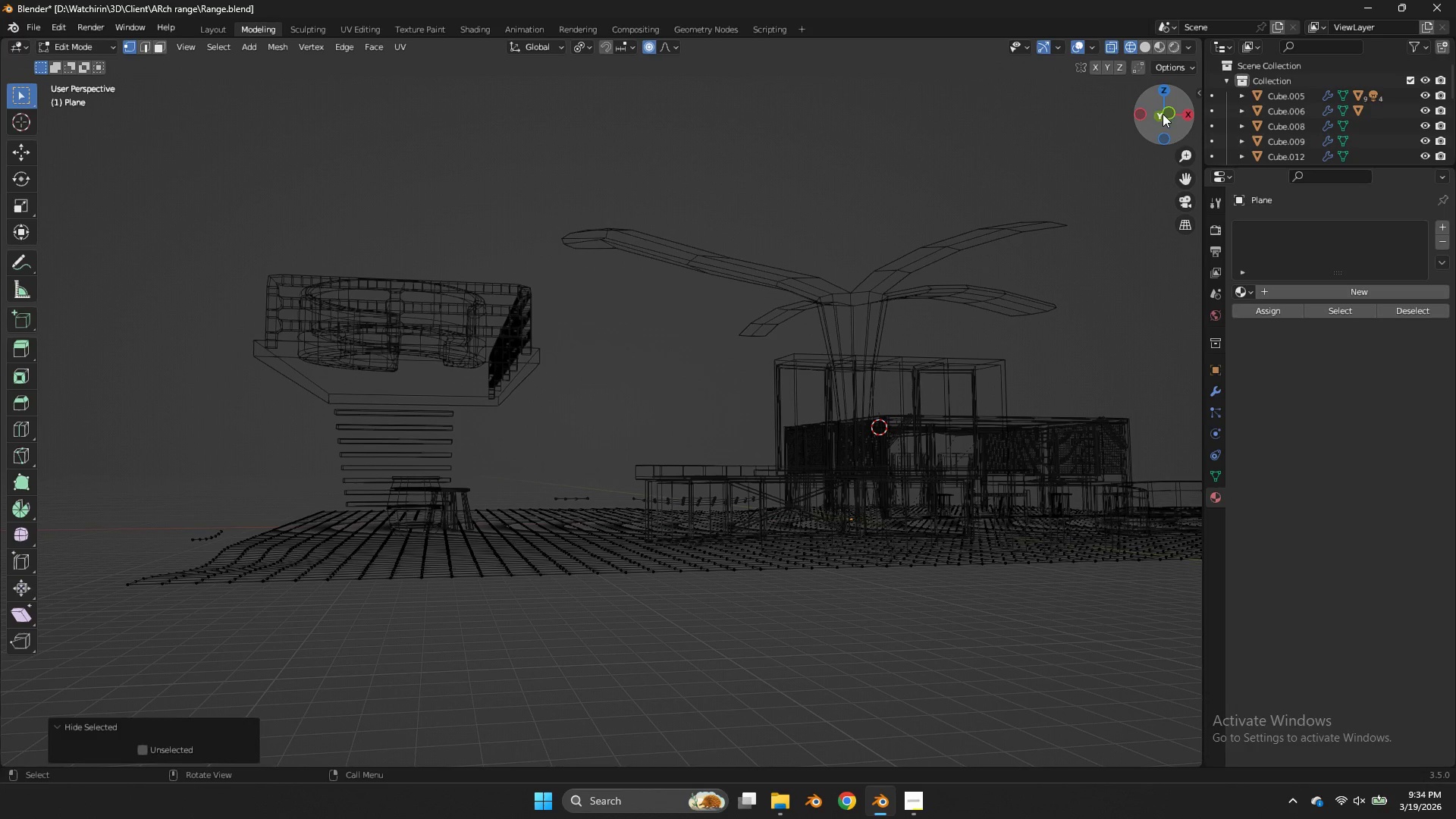 
left_click([1166, 114])
 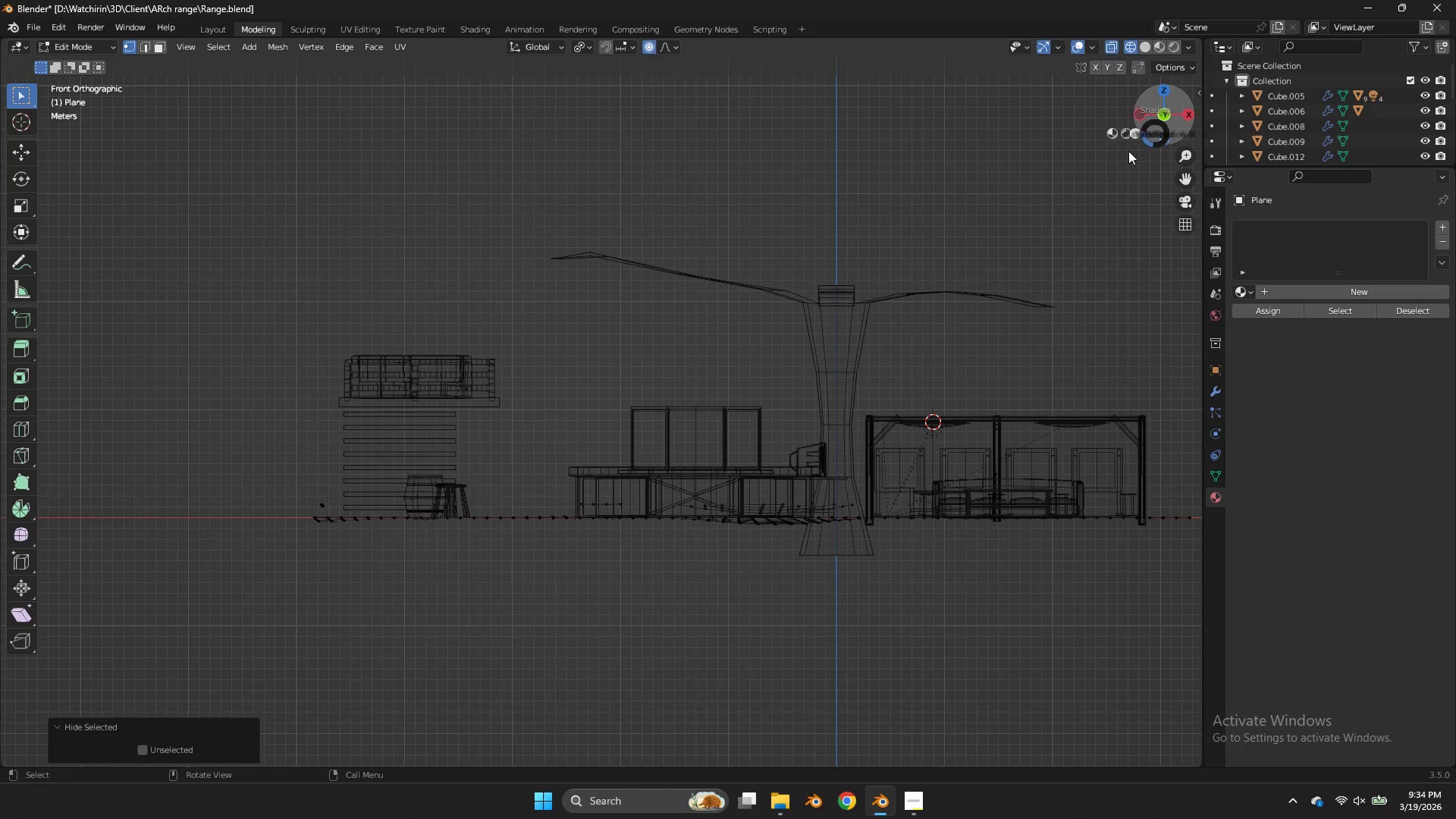 
key(Z)
 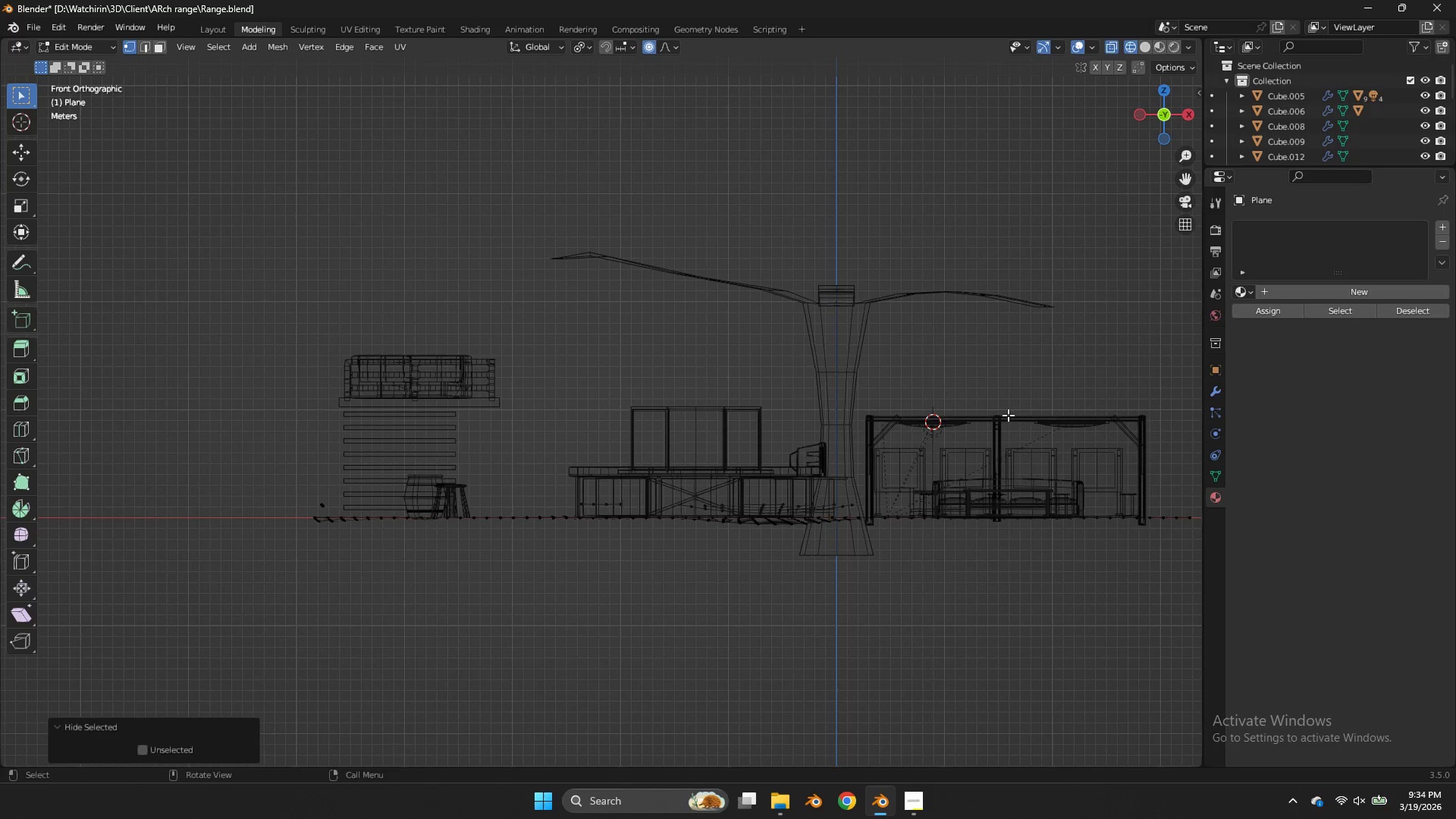 
key(NumpadDivide)
 